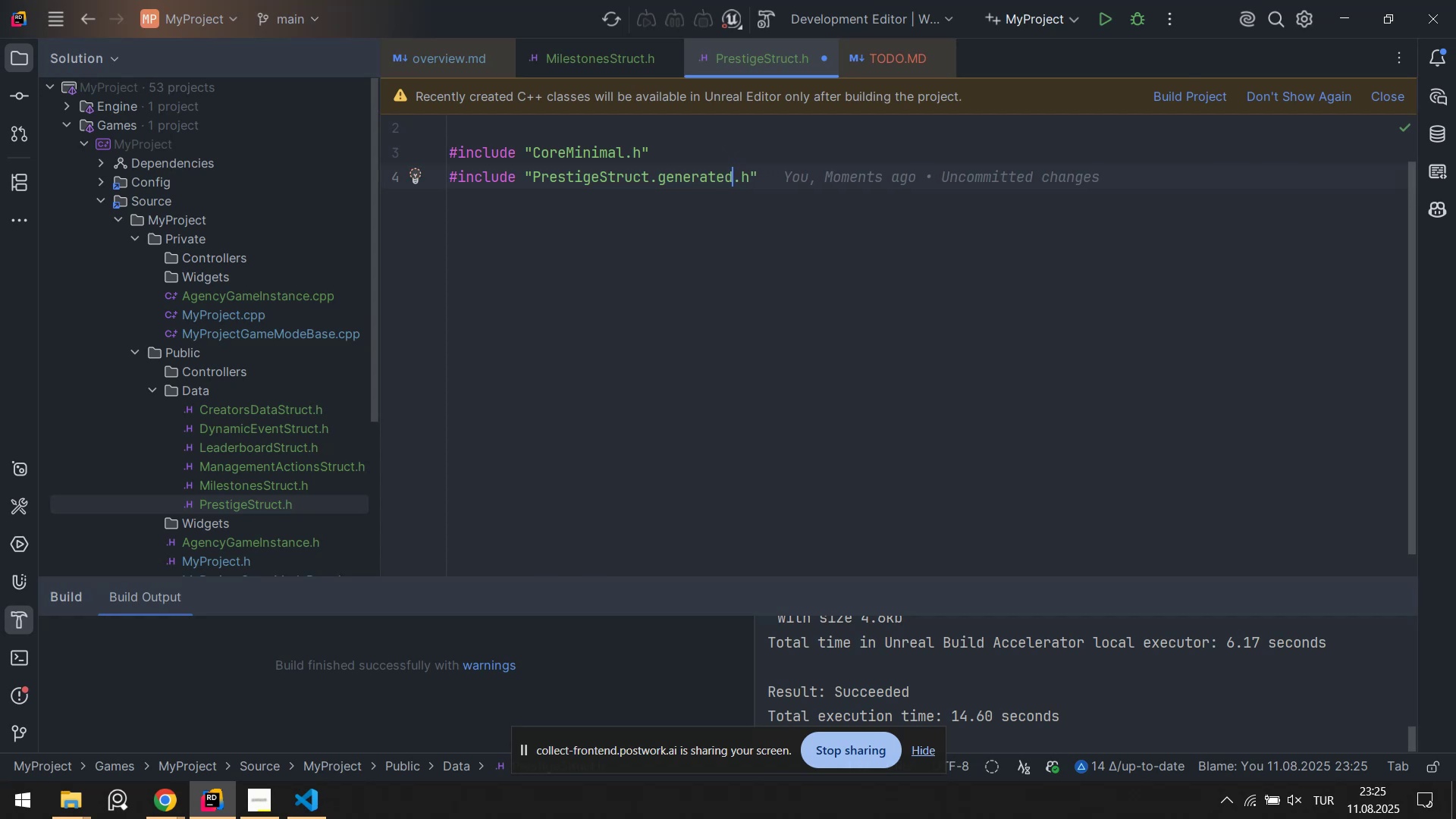 
key(Control+A)
 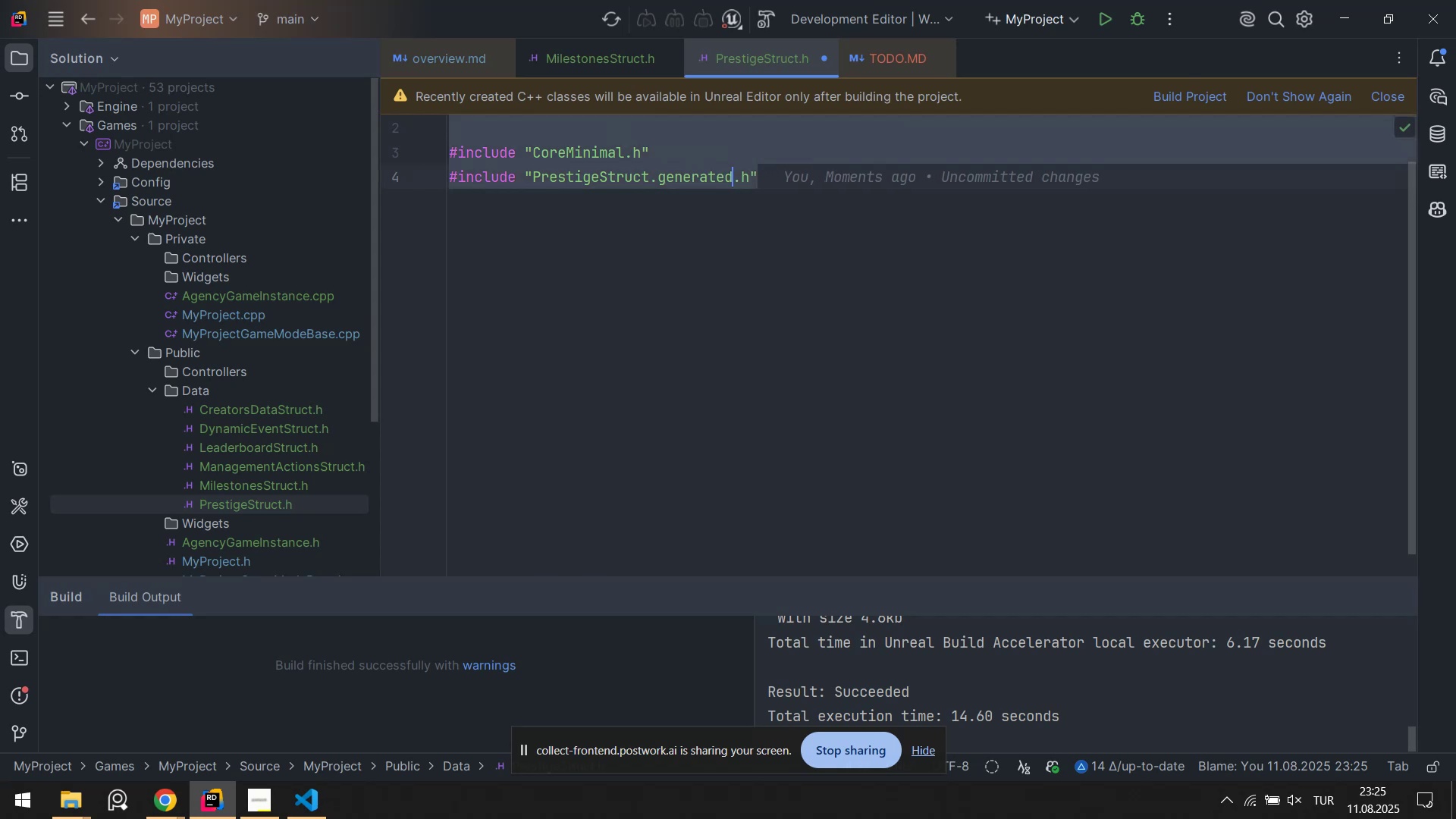 
key(ArrowRight)
 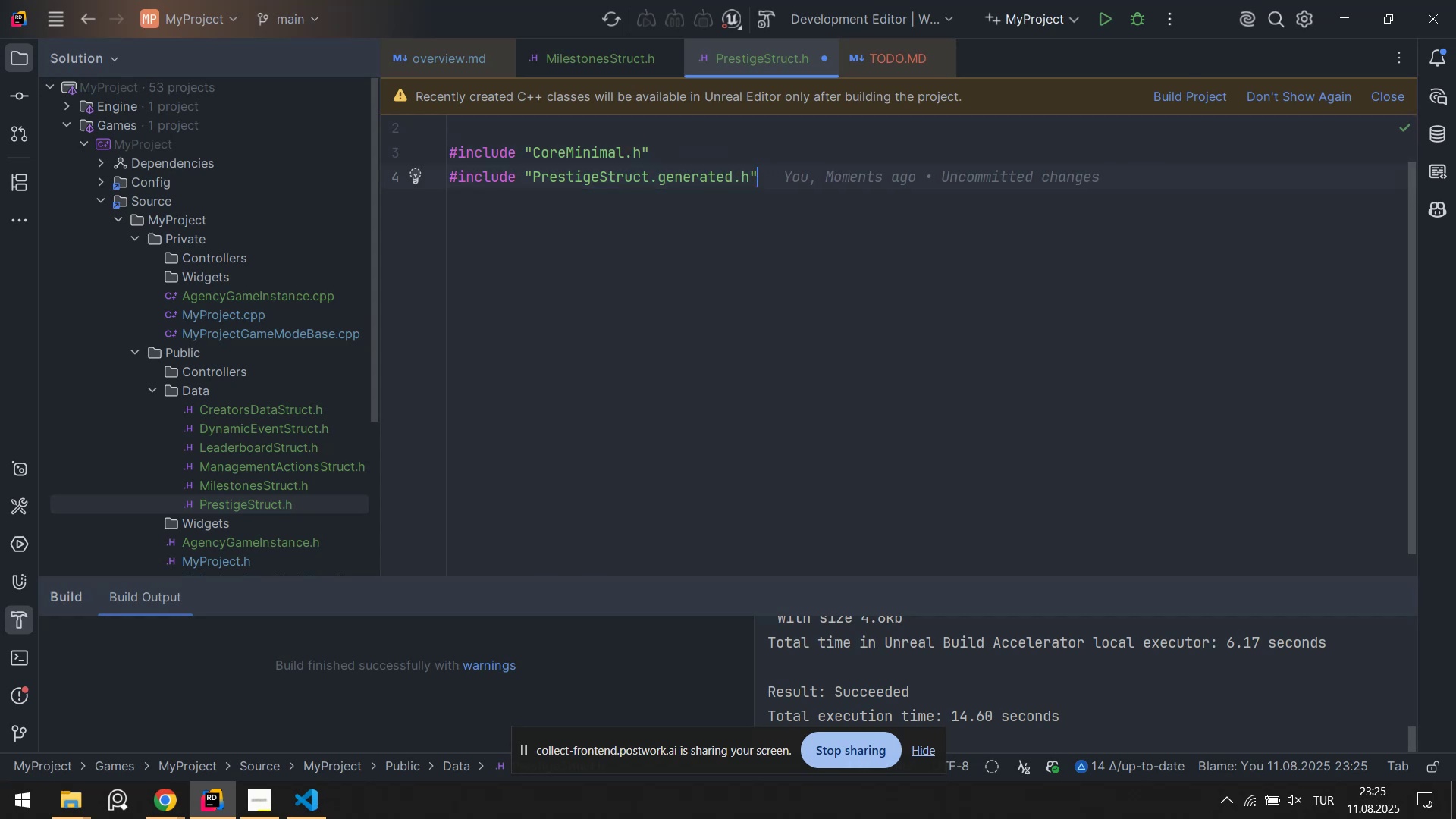 
key(Enter)
 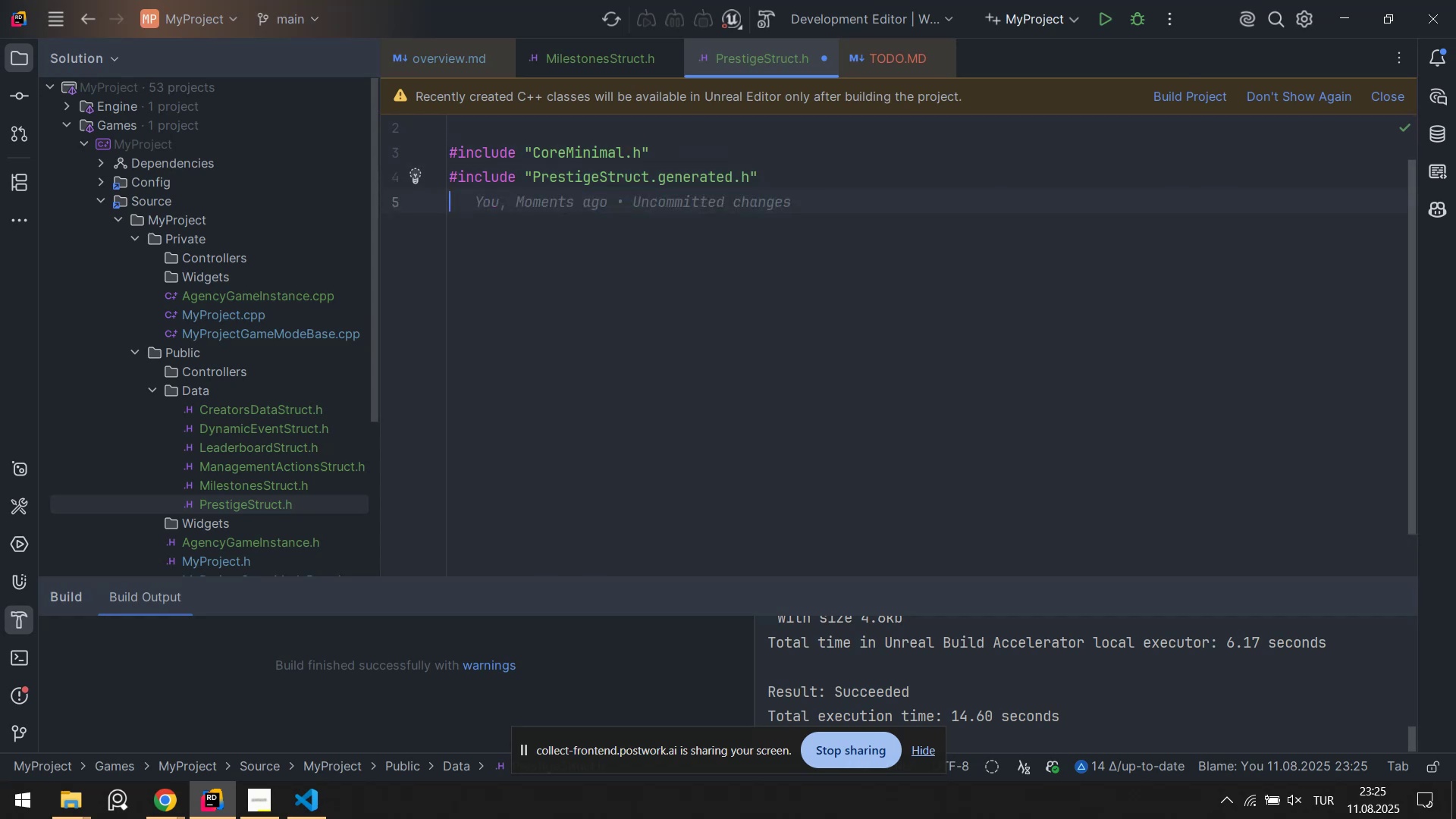 
key(Enter)
 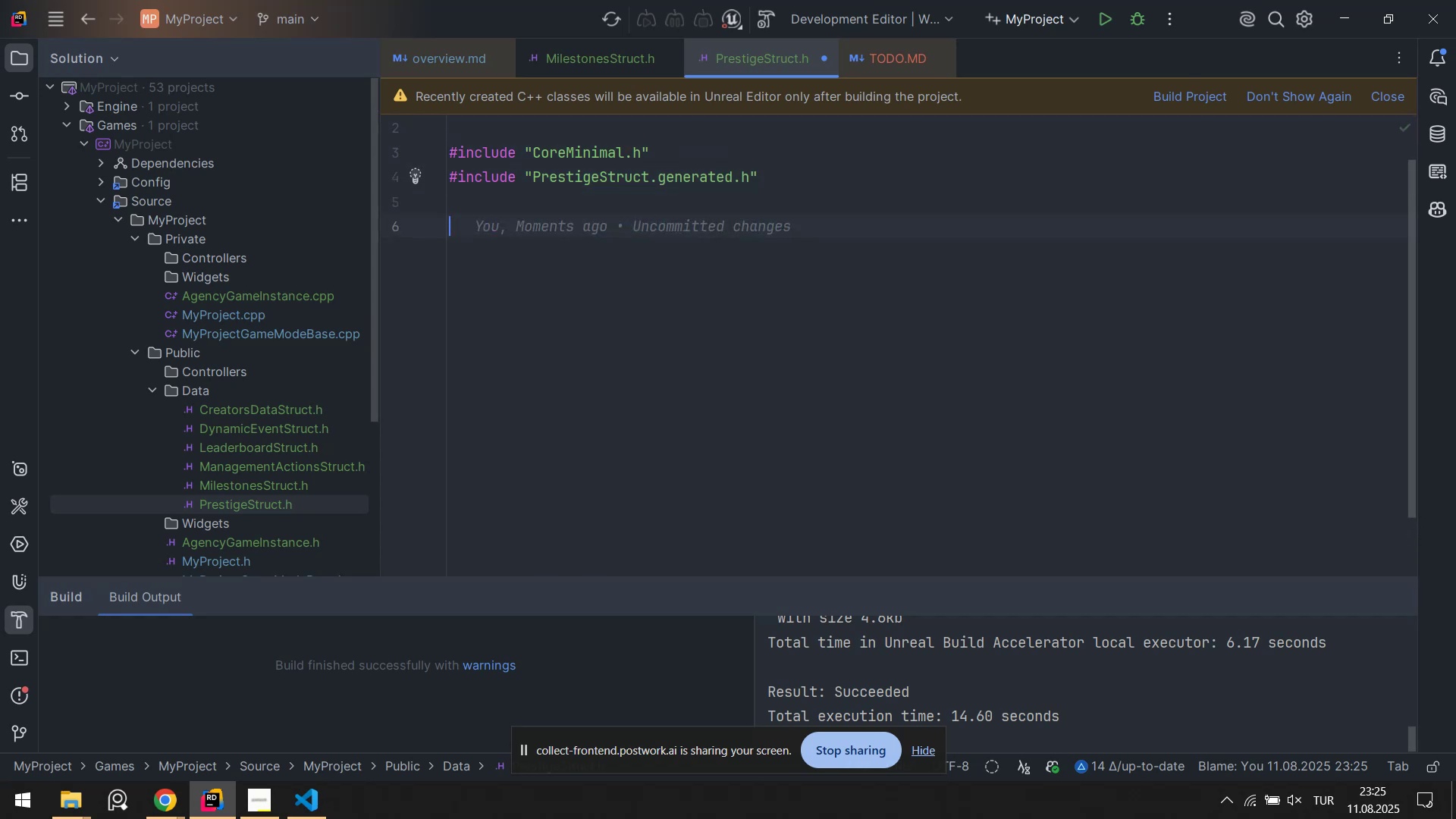 
key(Control+ControlLeft)
 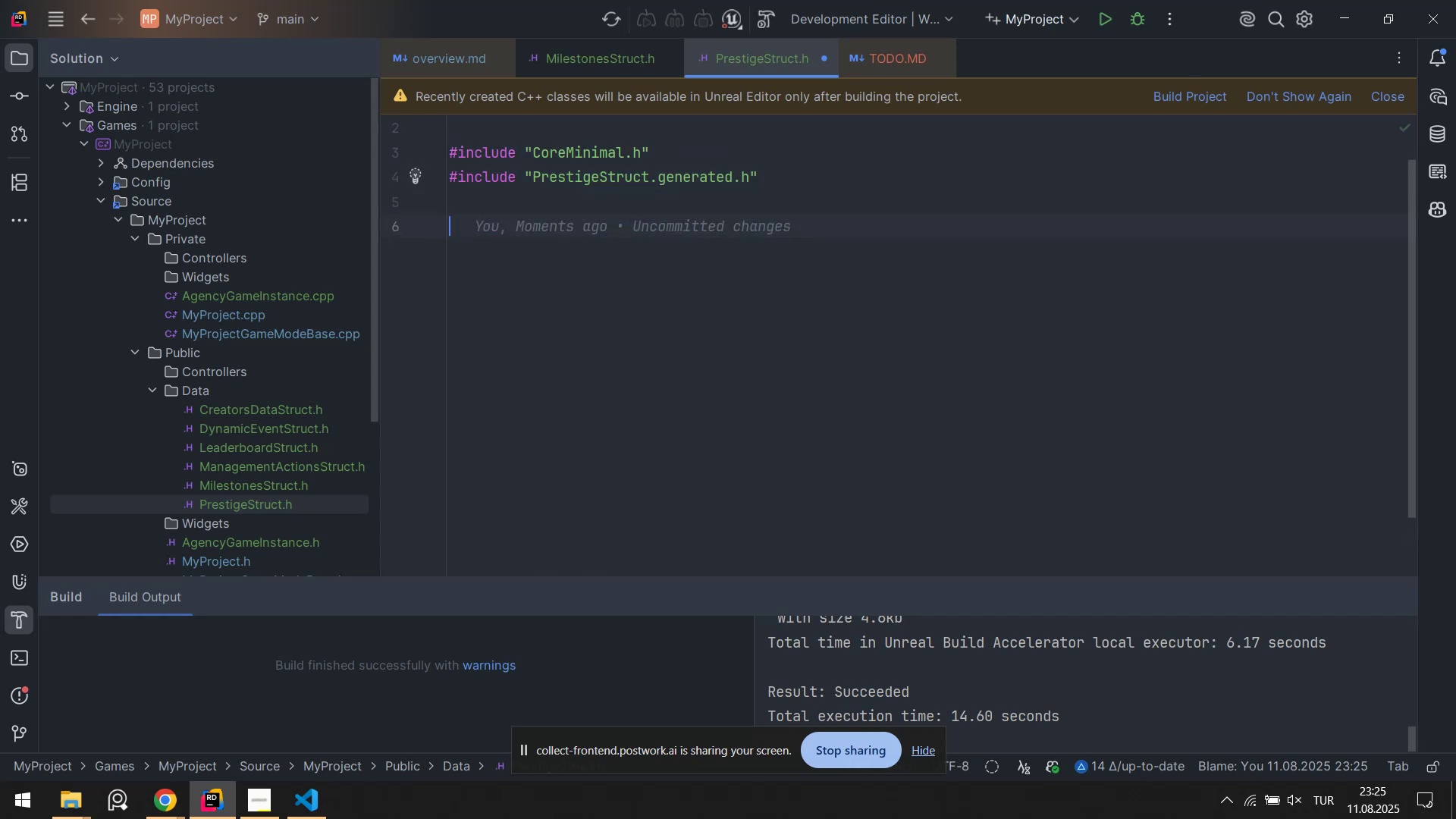 
key(Control+V)
 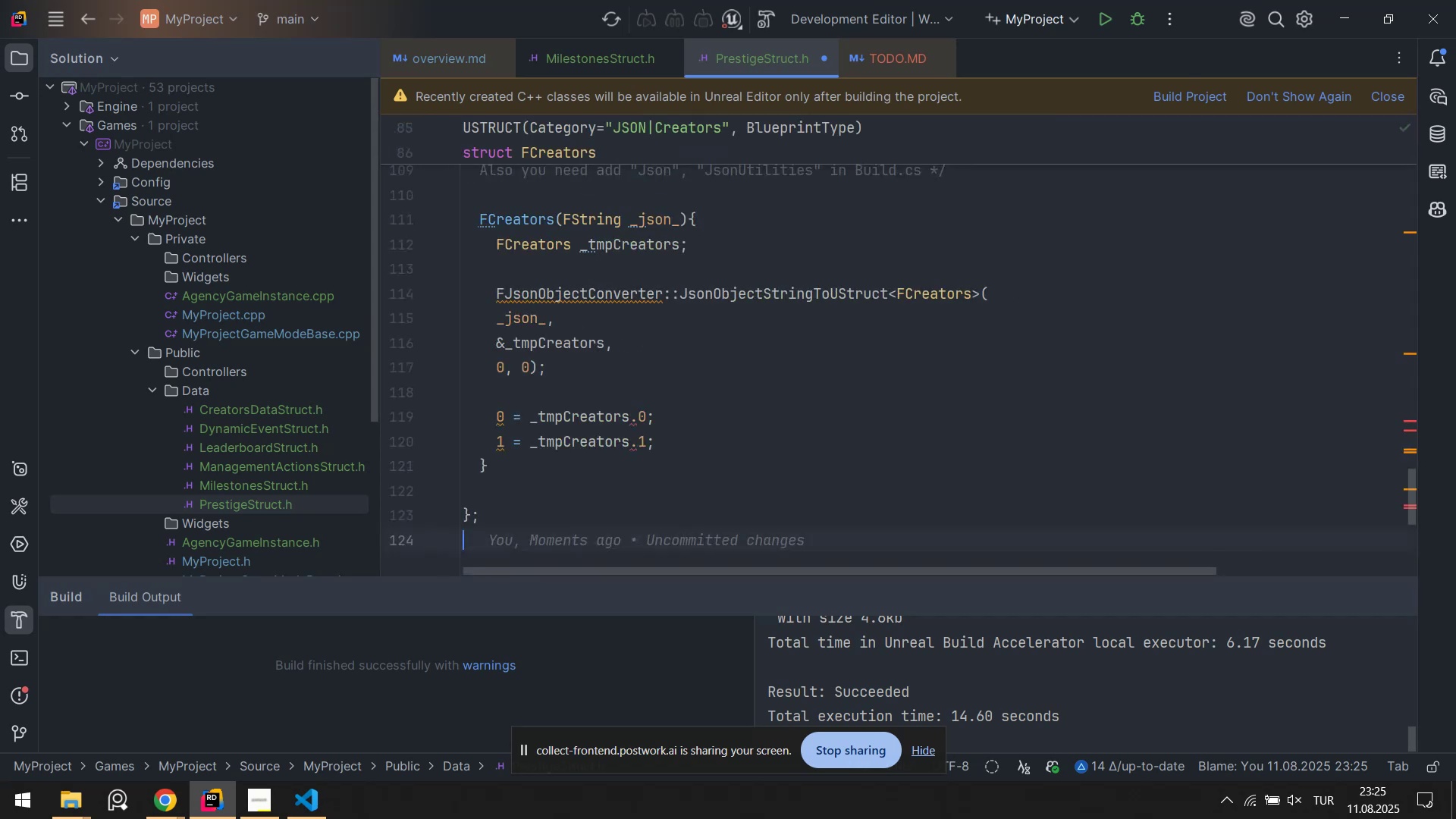 
key(Control+S)
 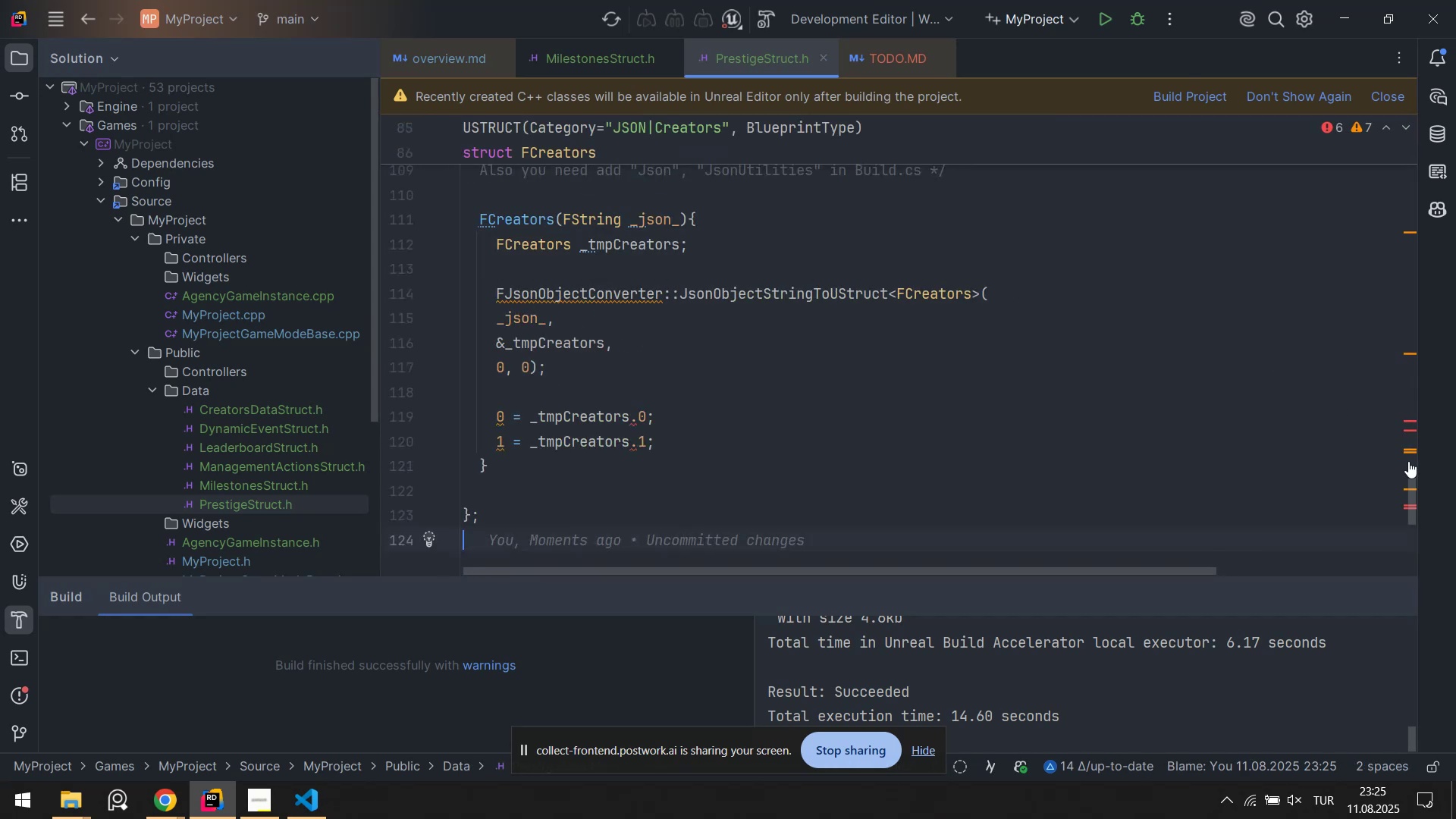 
left_click_drag(start_coordinate=[1410, 477], to_coordinate=[1410, 406])
 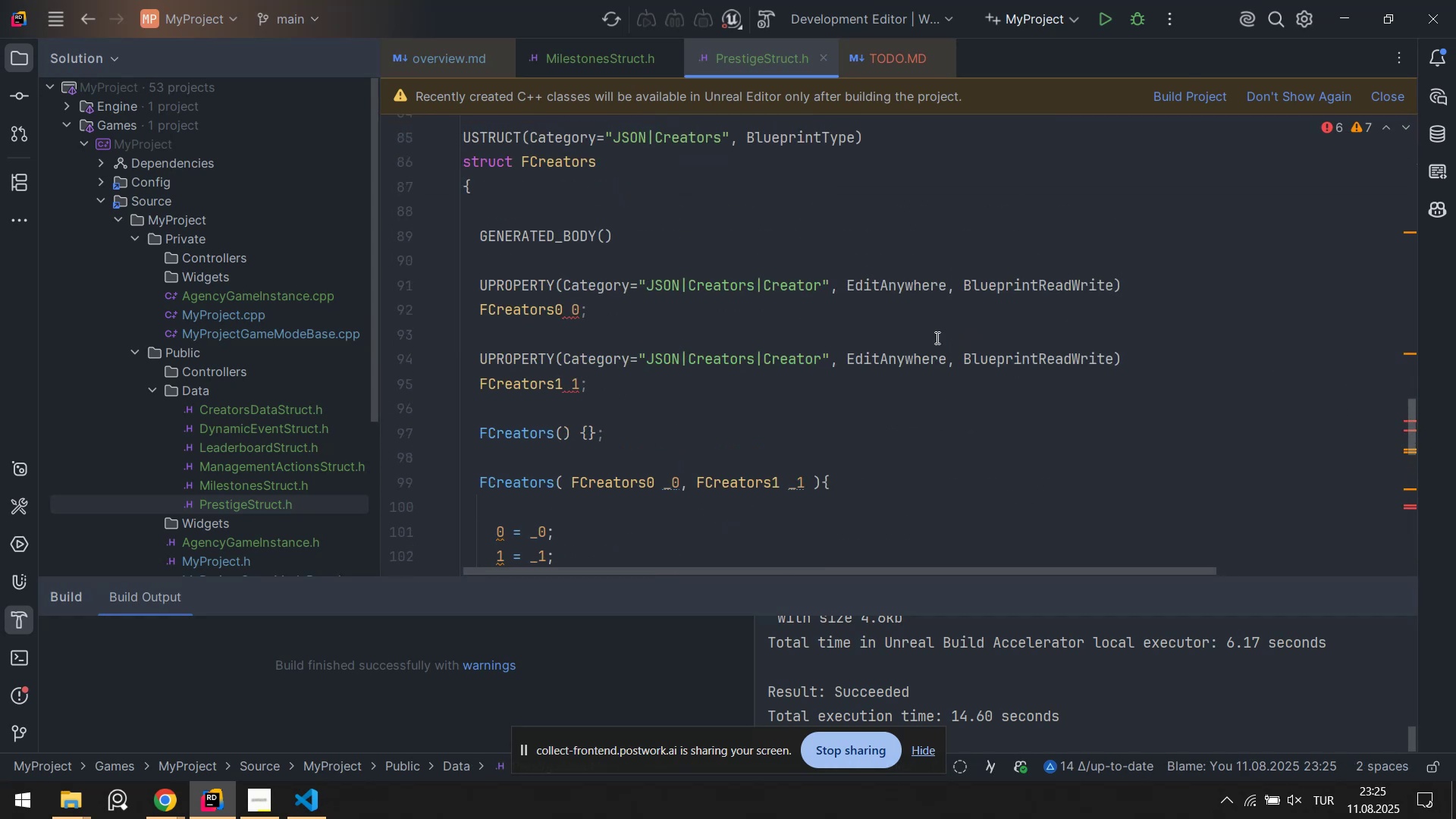 
scroll: coordinate [679, 403], scroll_direction: up, amount: 30.0
 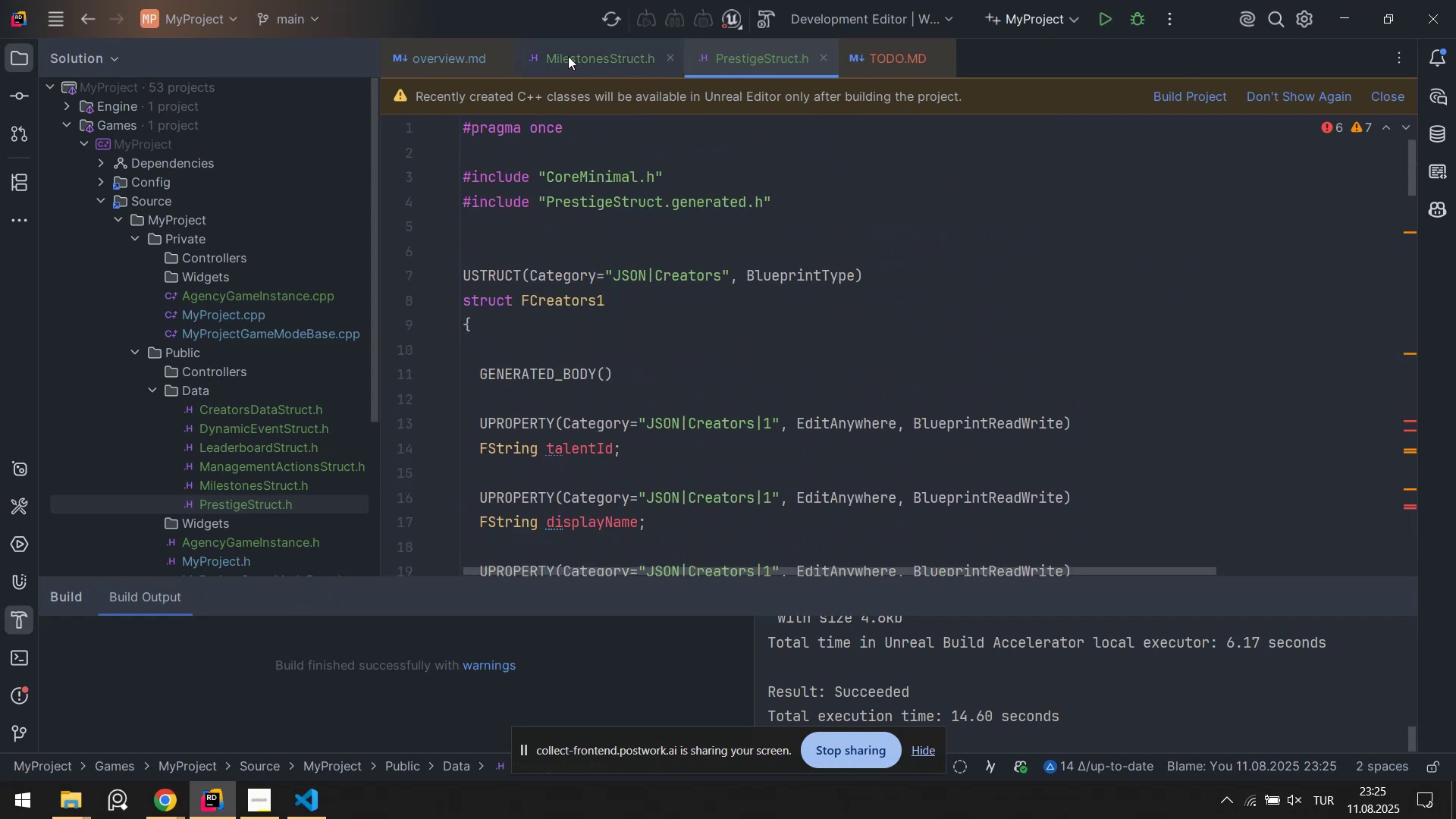 
double_click([568, 55])
 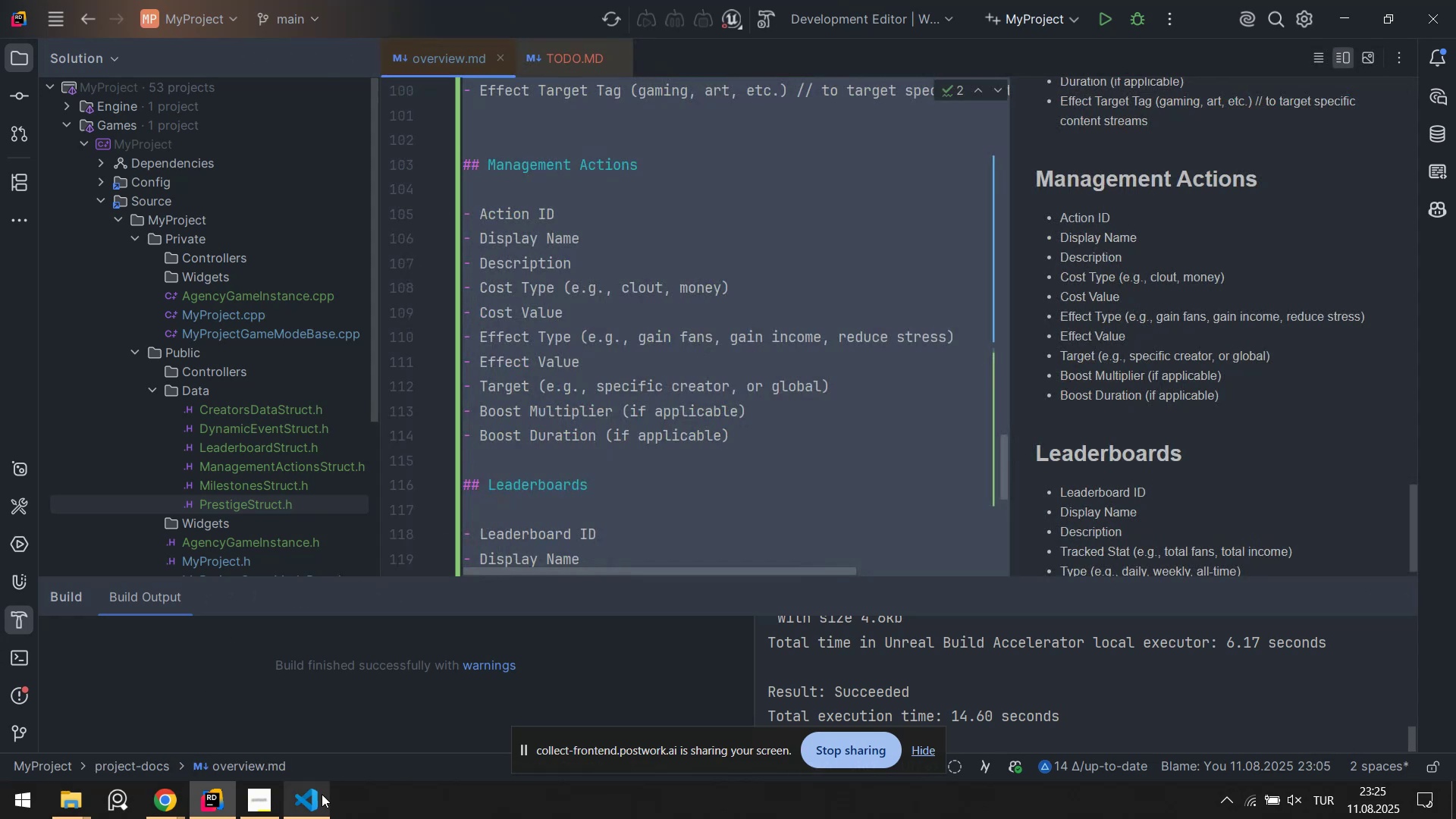 
left_click([309, 811])
 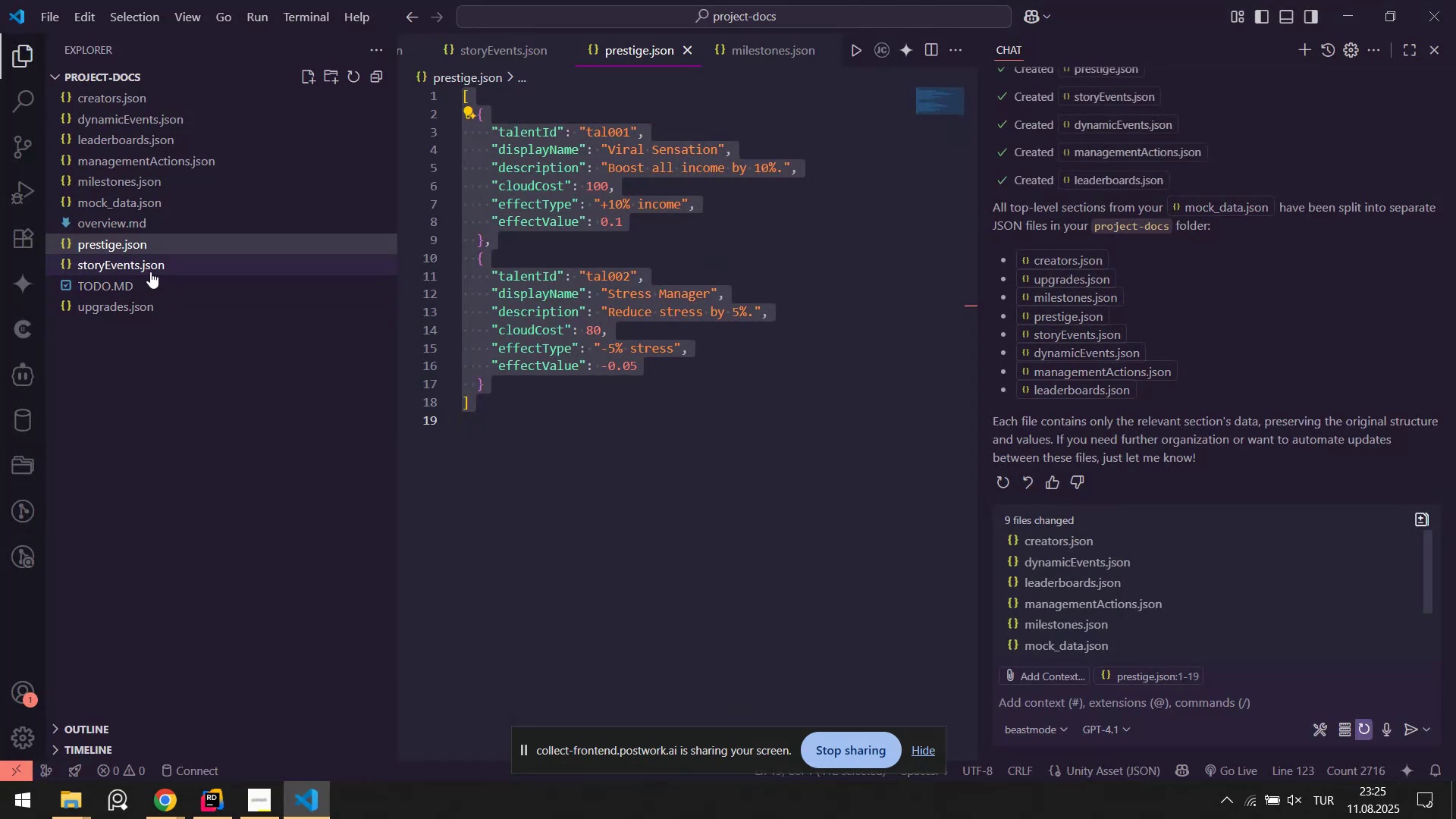 
left_click([149, 269])
 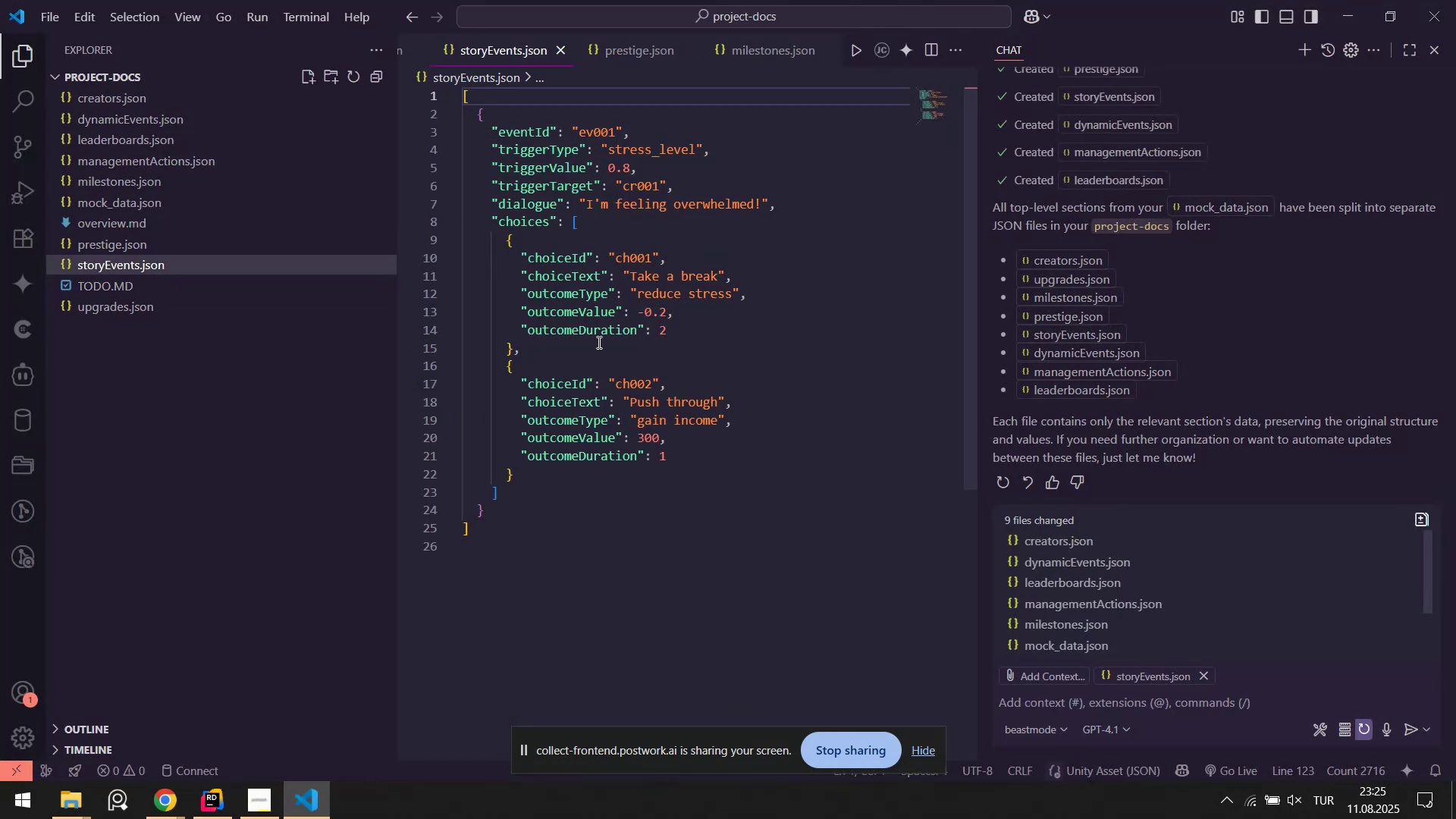 
left_click([626, 340])
 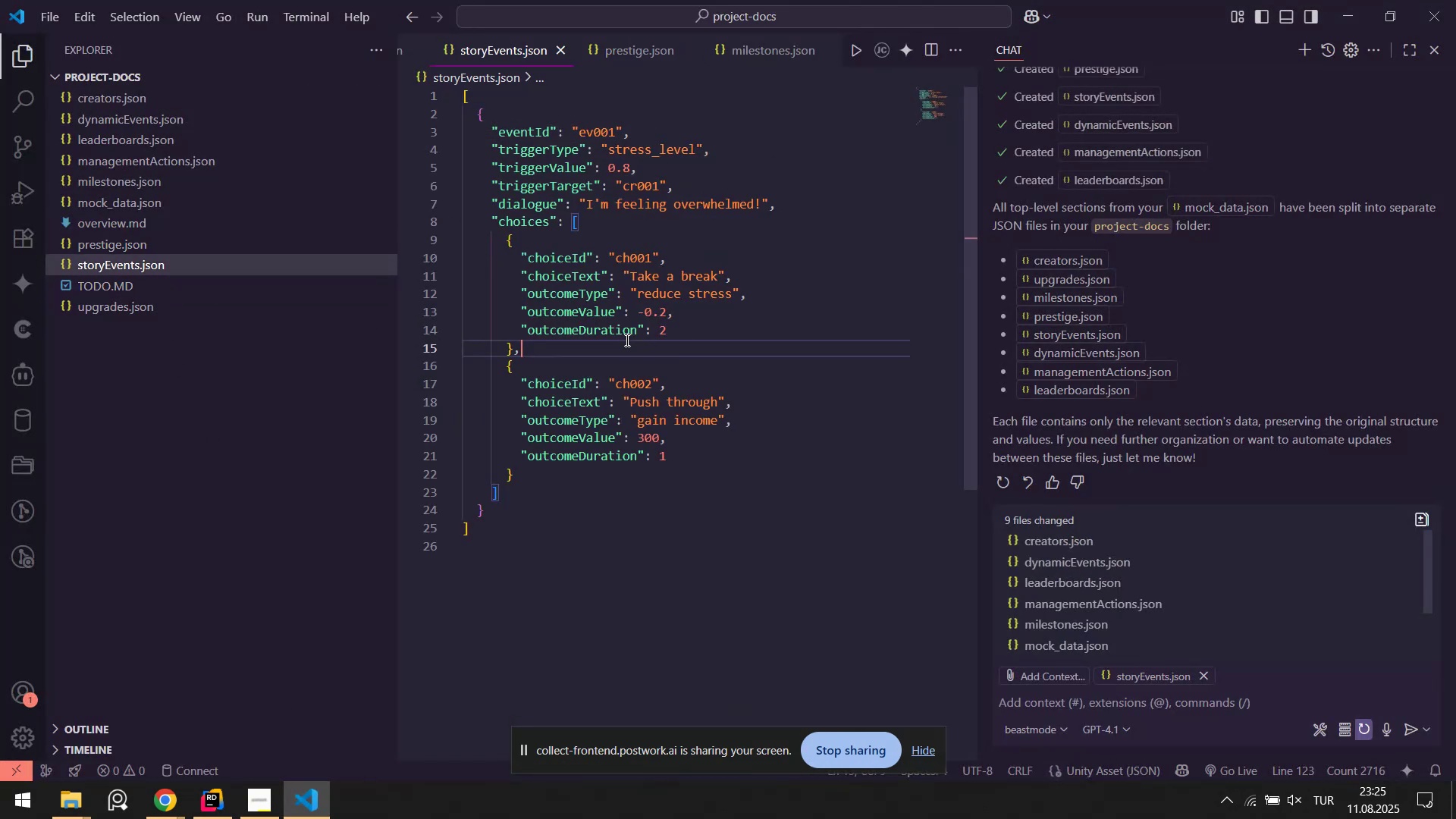 
key(Control+A)
 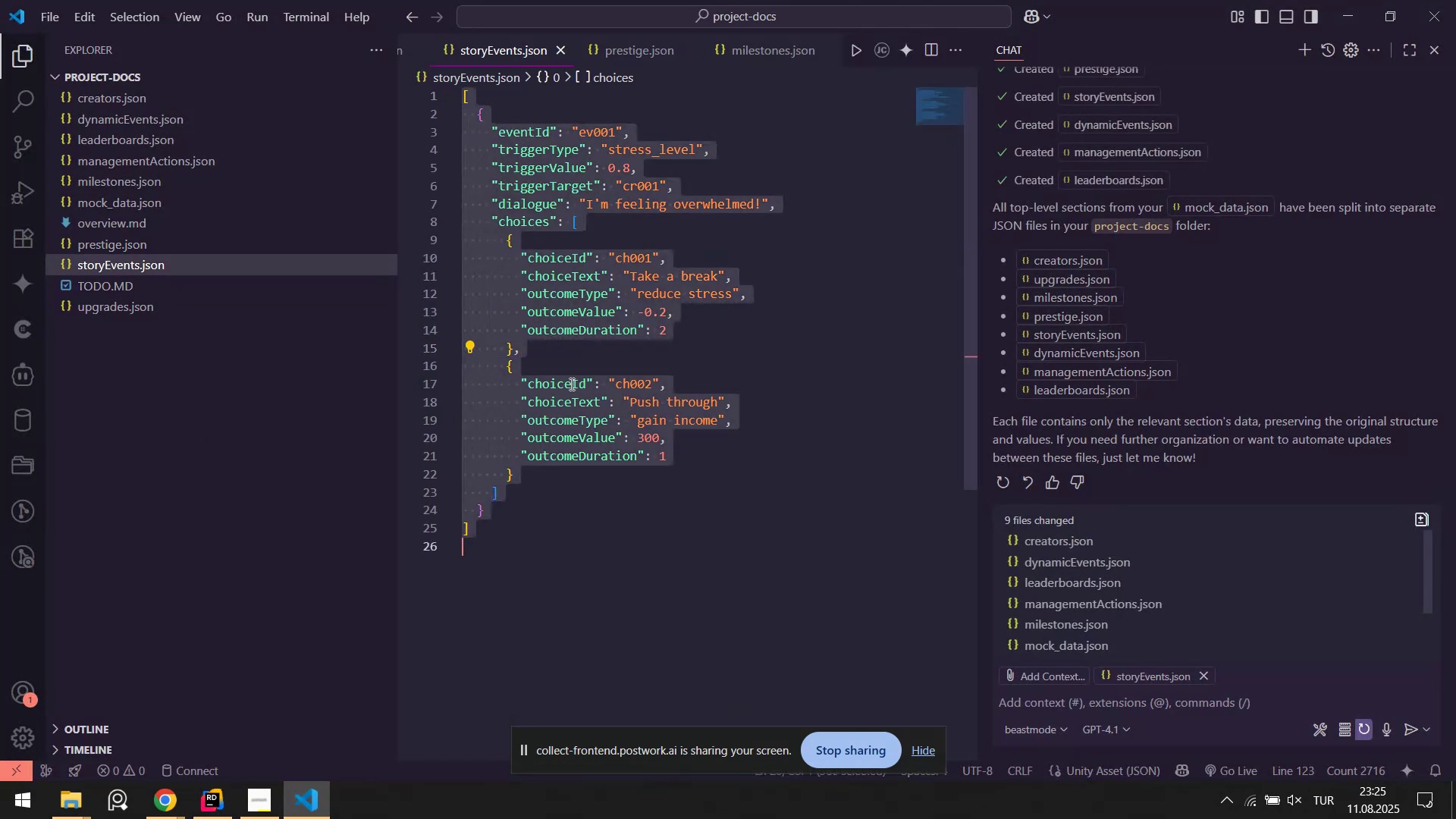 
key(Control+C)
 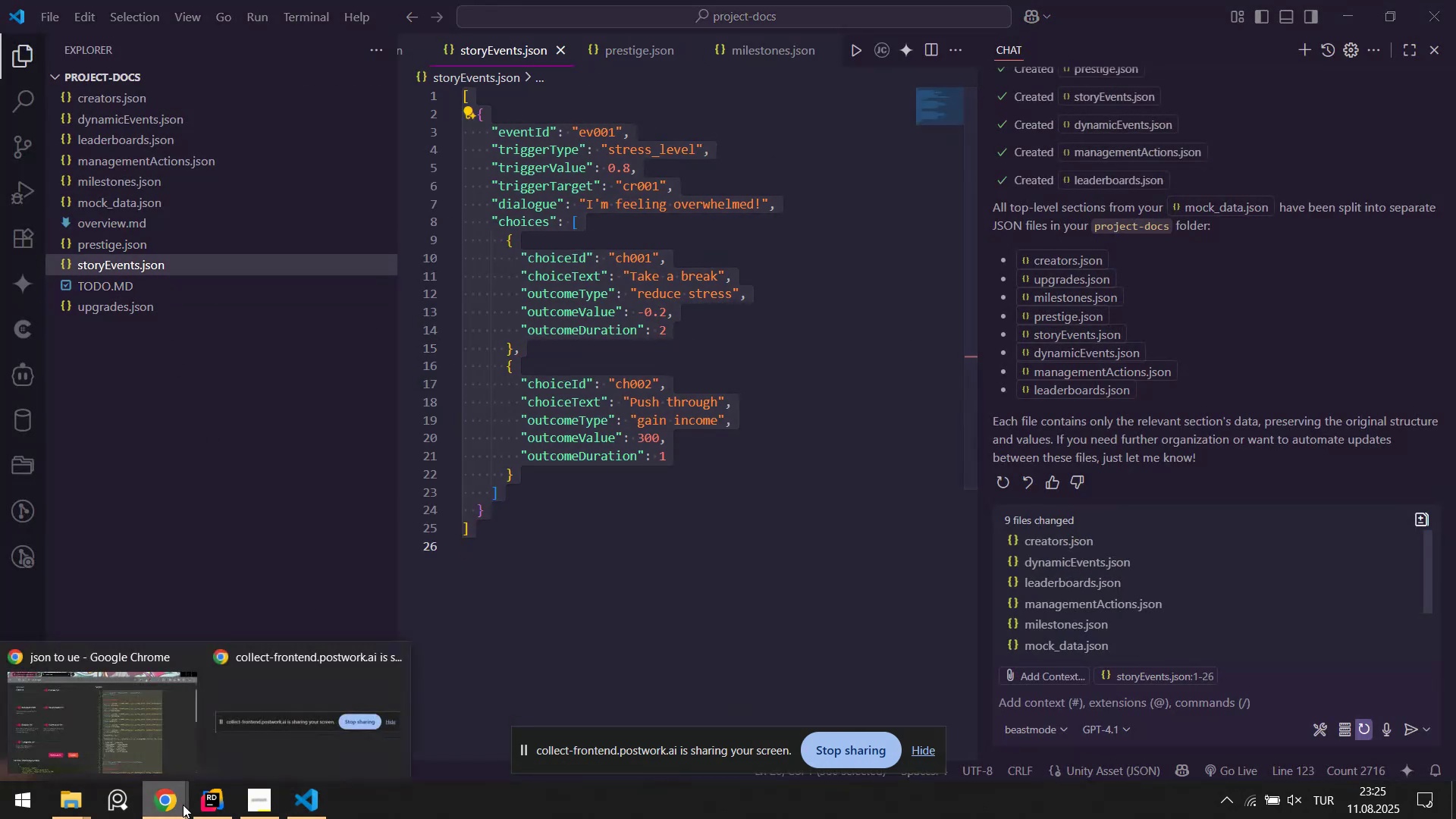 
double_click([119, 726])
 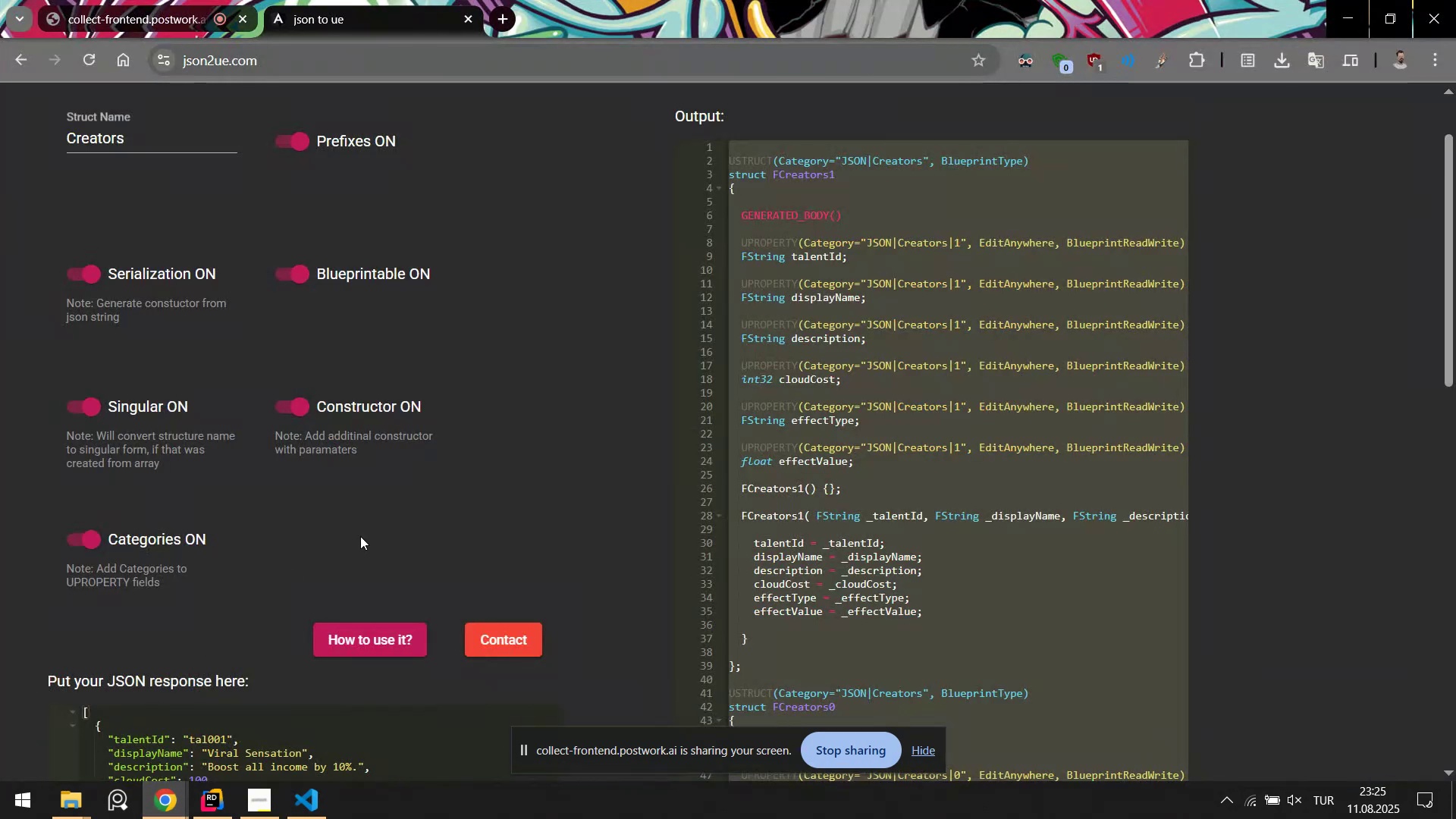 
scroll: coordinate [356, 554], scroll_direction: down, amount: 4.0
 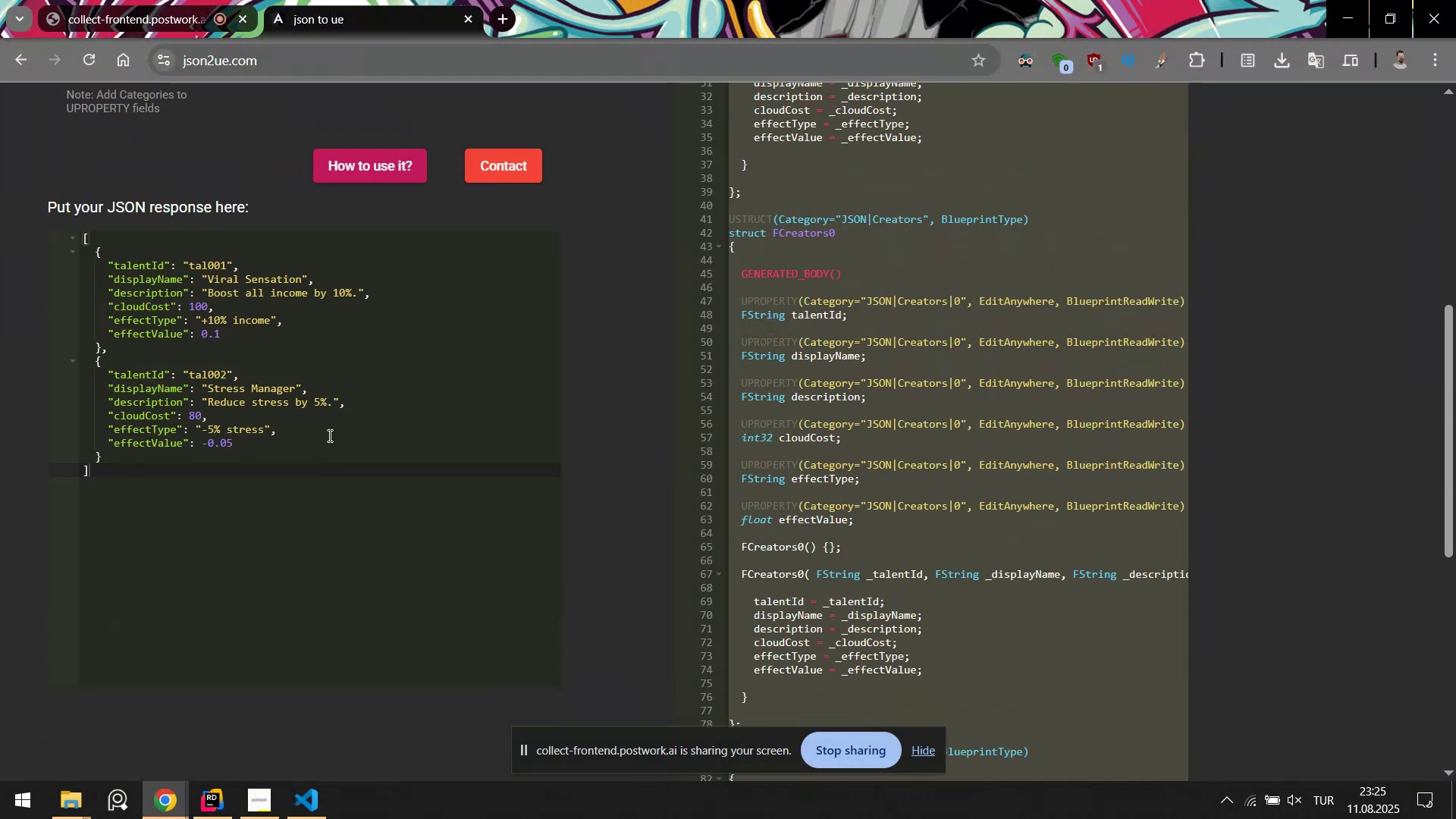 
key(Control+ControlLeft)
 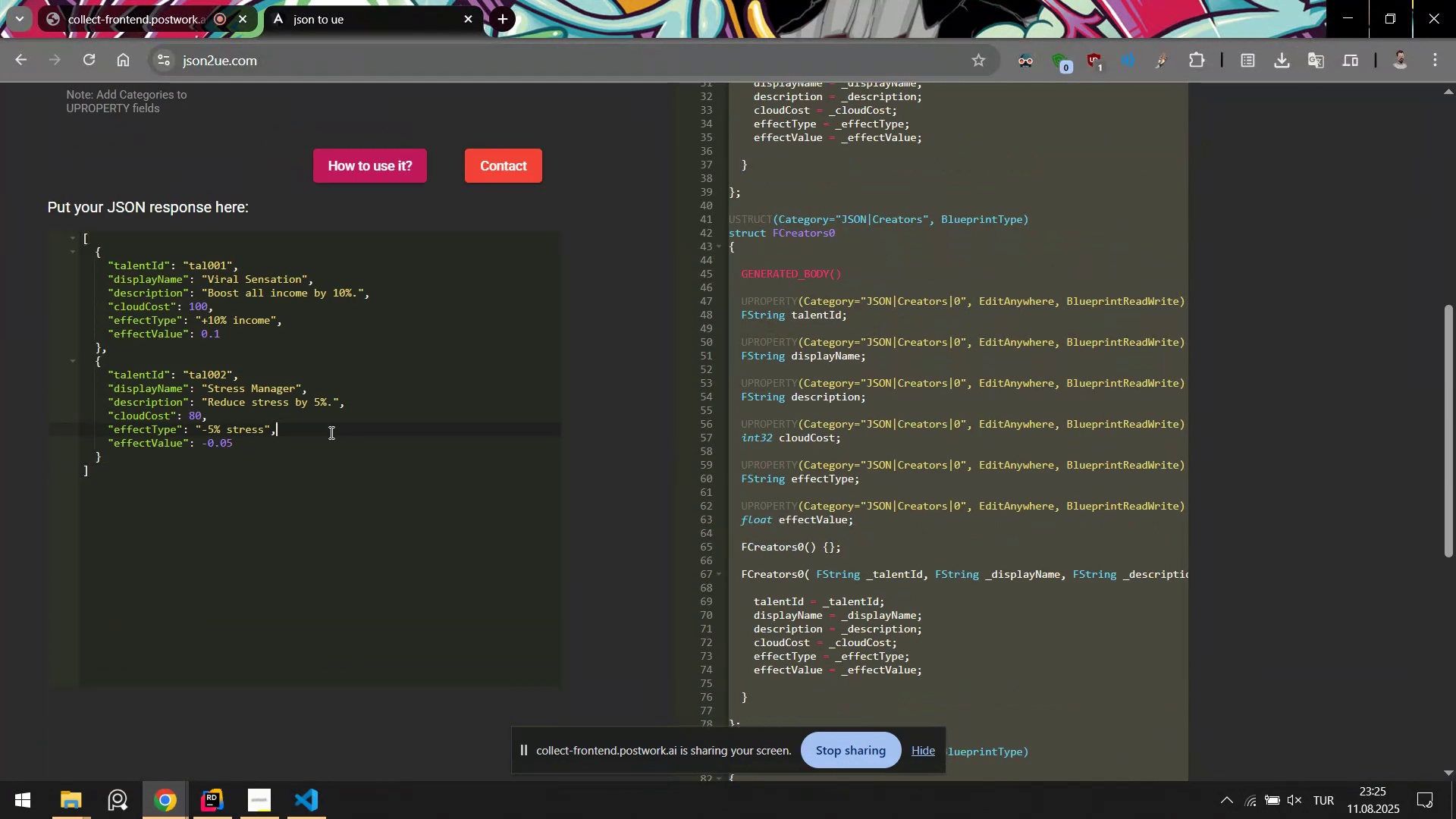 
left_click([330, 432])
 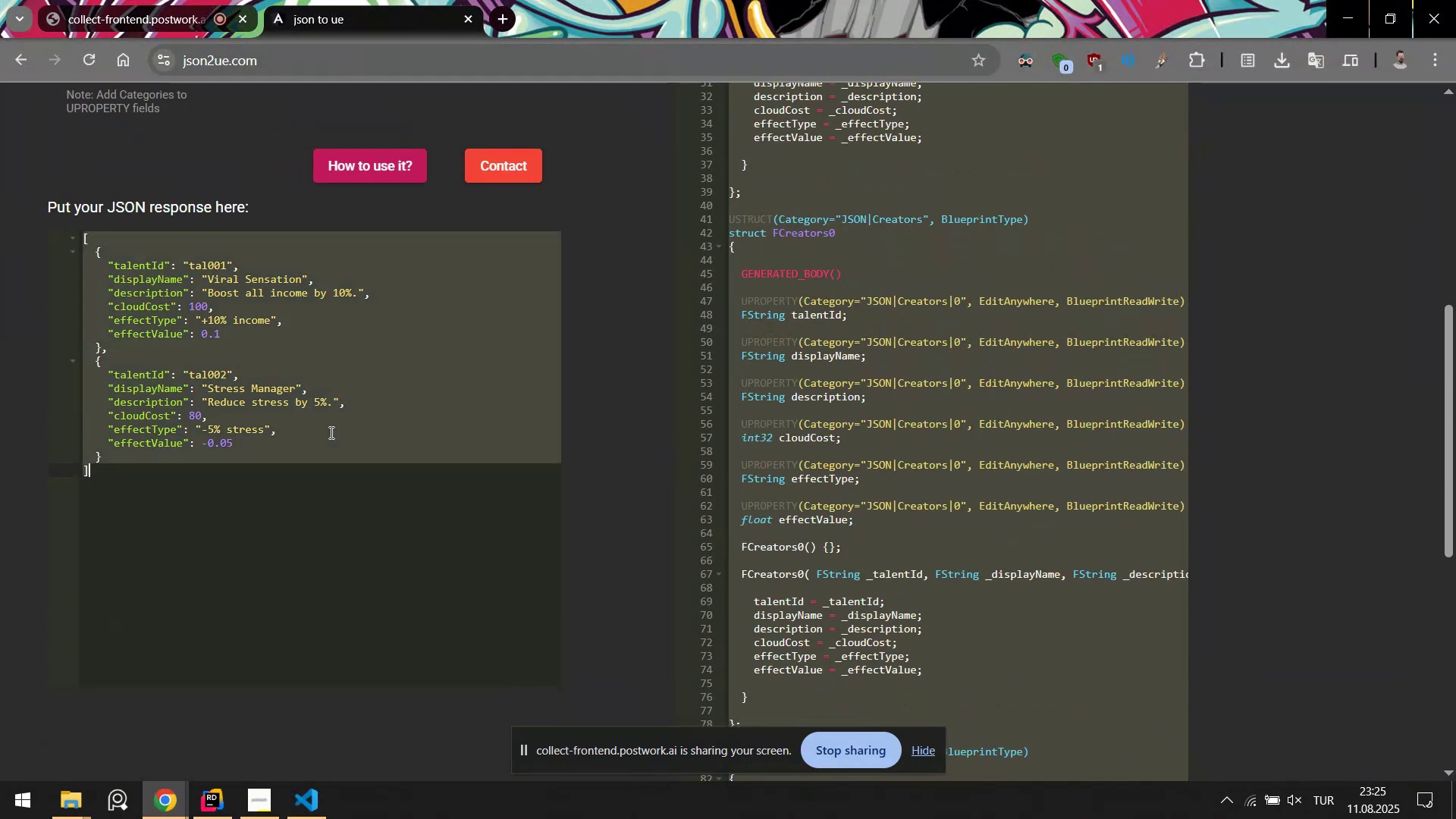 
key(Control+A)
 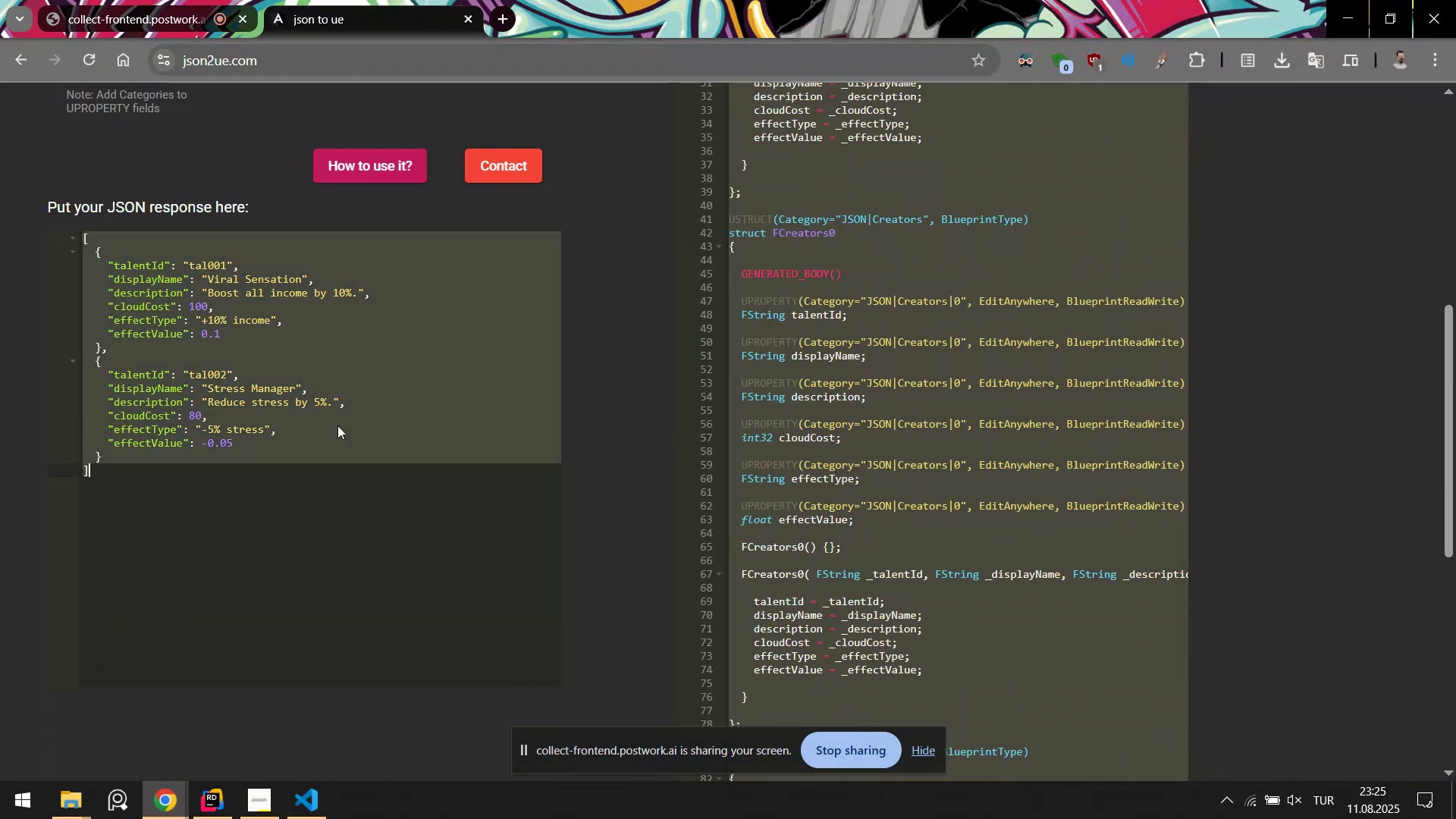 
key(Control+V)
 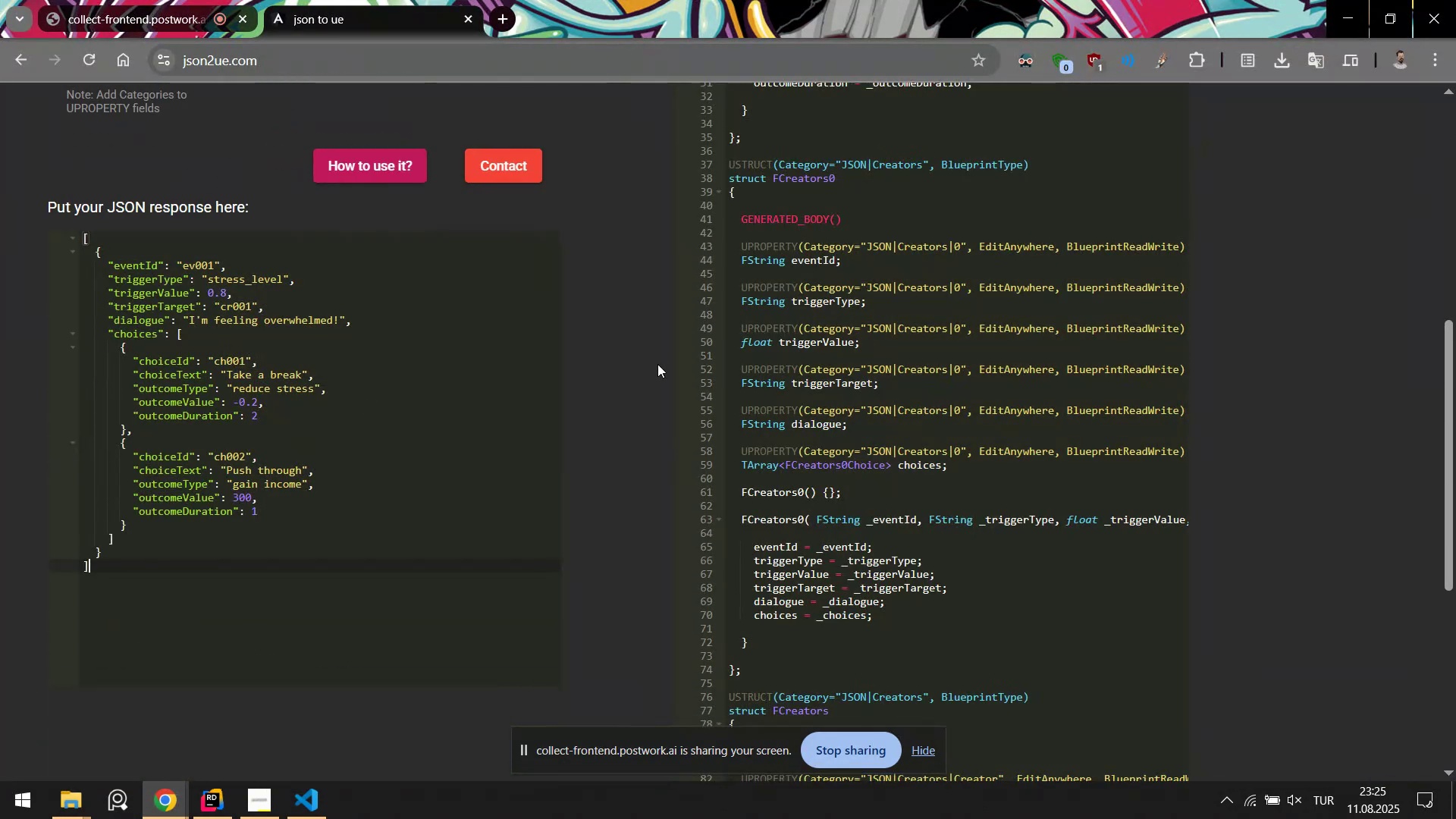 
scroll: coordinate [673, 375], scroll_direction: up, amount: 3.0
 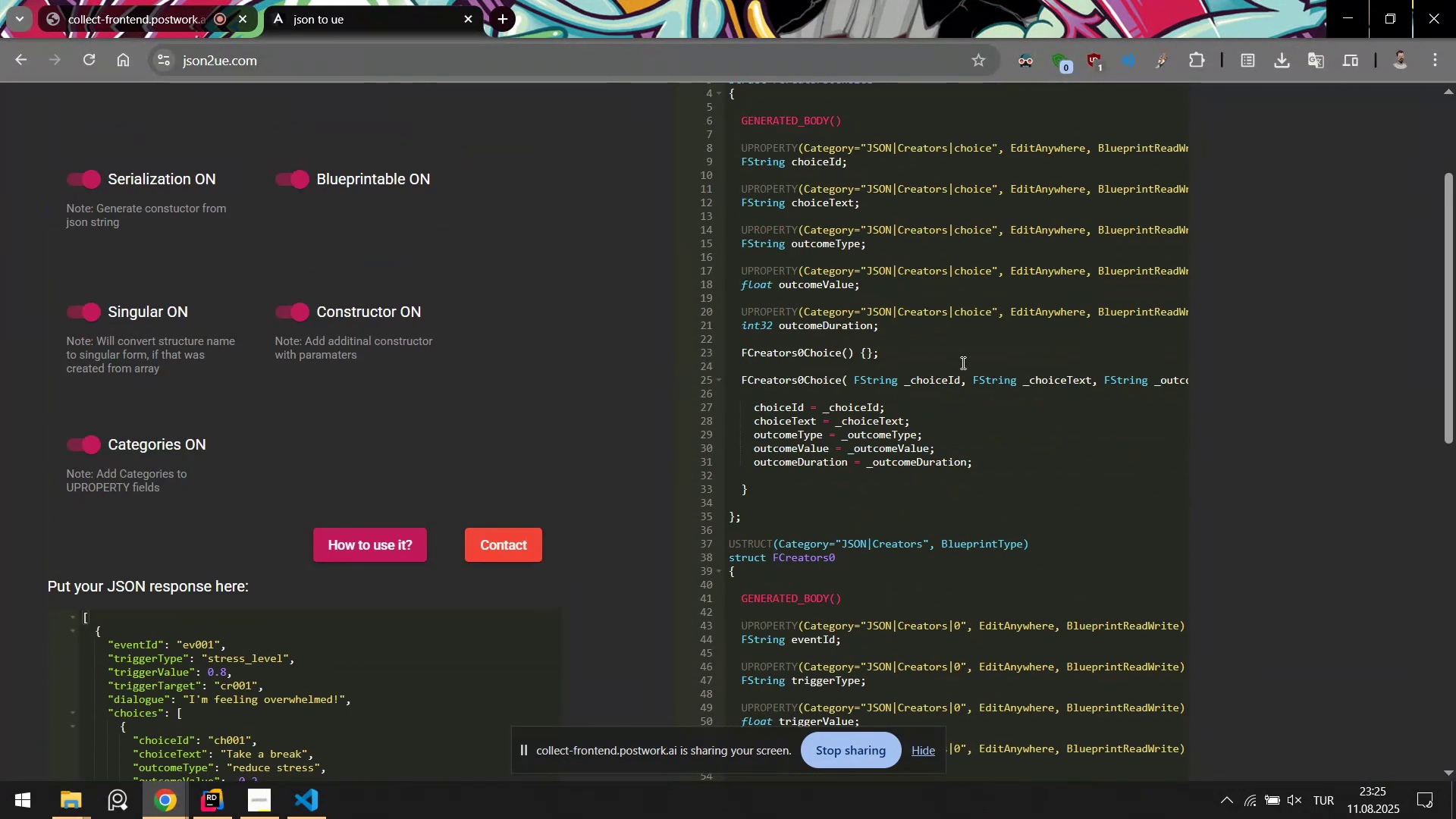 
left_click([974, 358])
 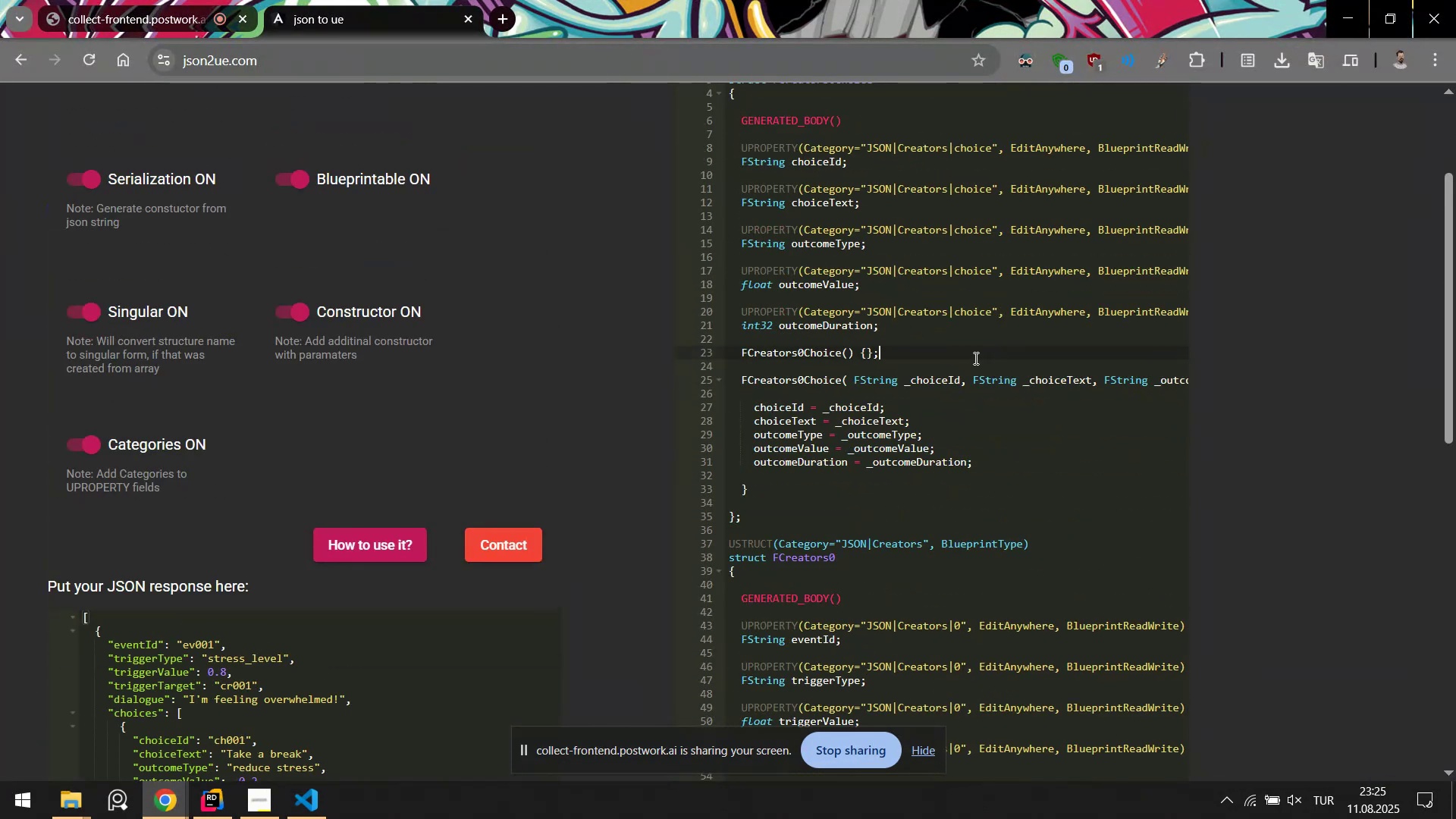 
key(Control+ControlLeft)
 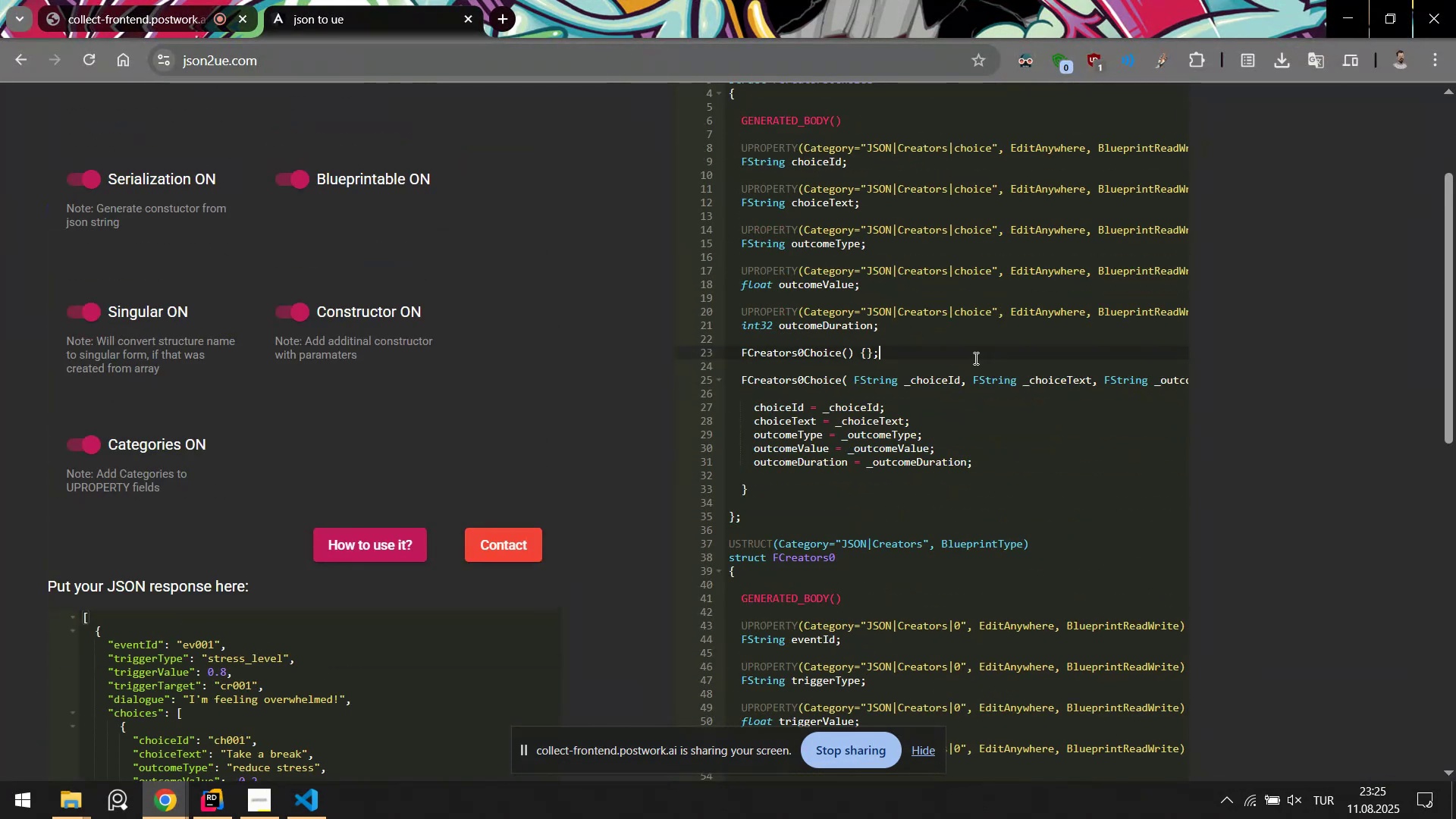 
key(Control+A)
 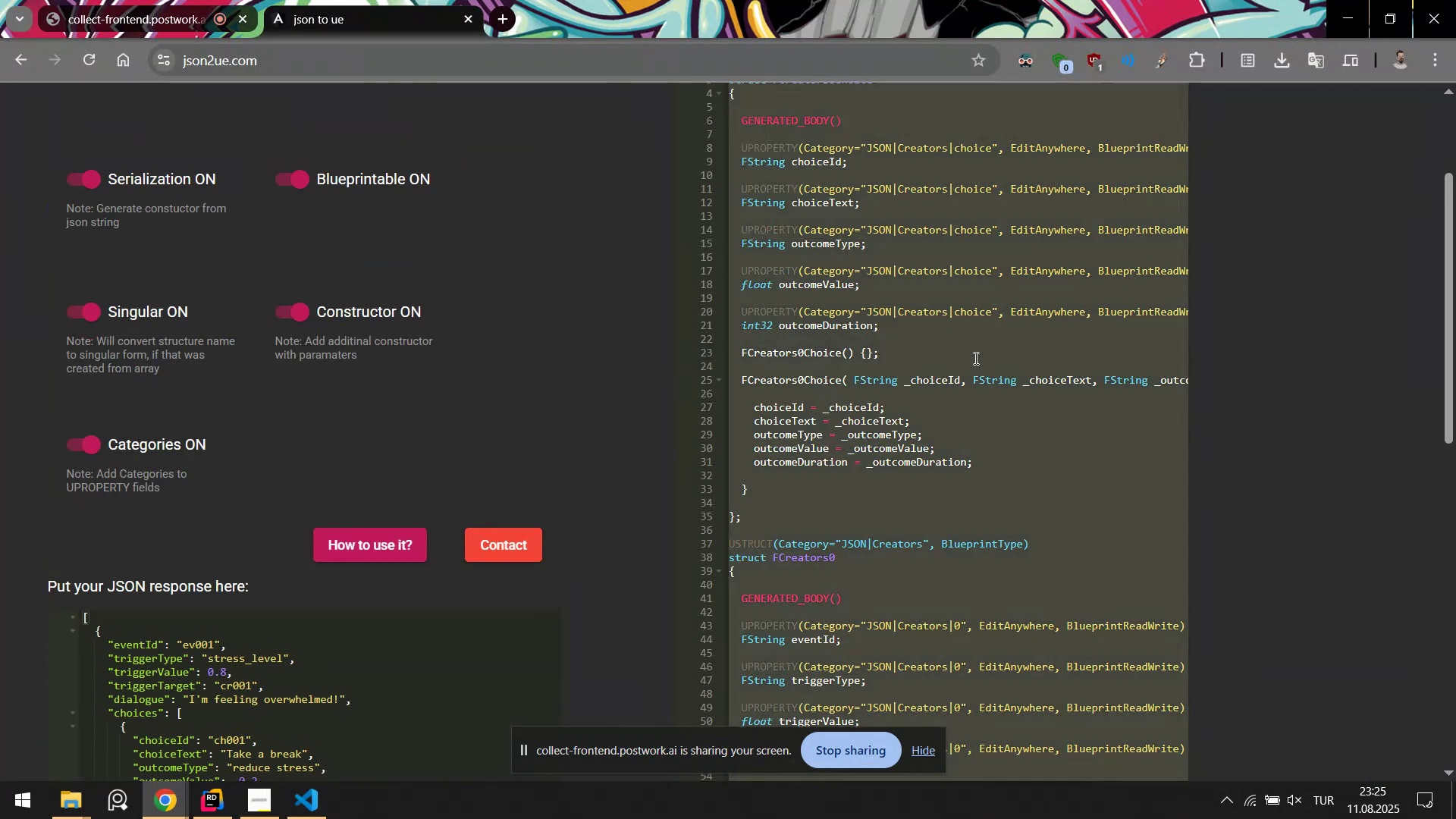 
key(Control+C)
 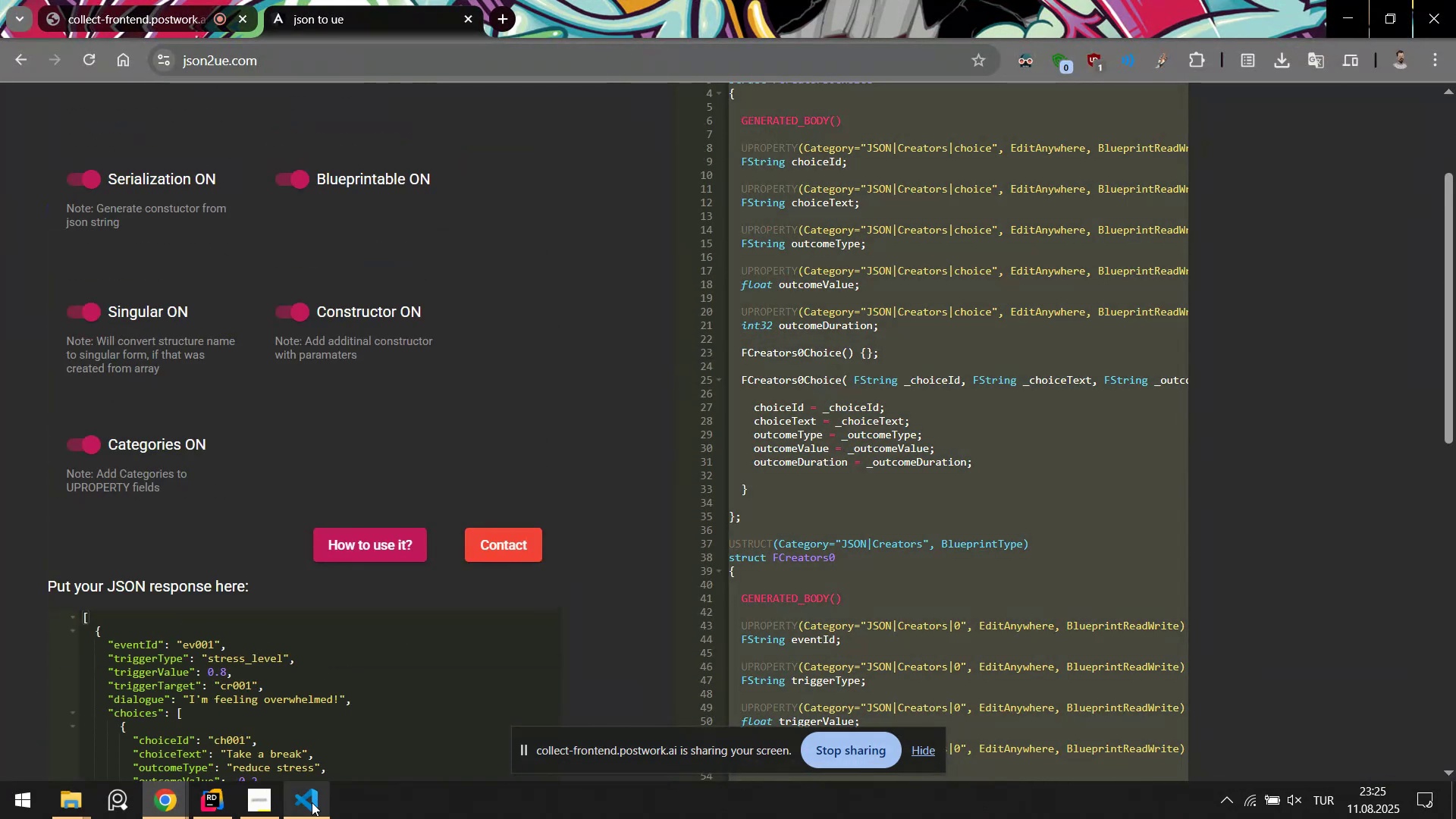 
left_click([315, 811])
 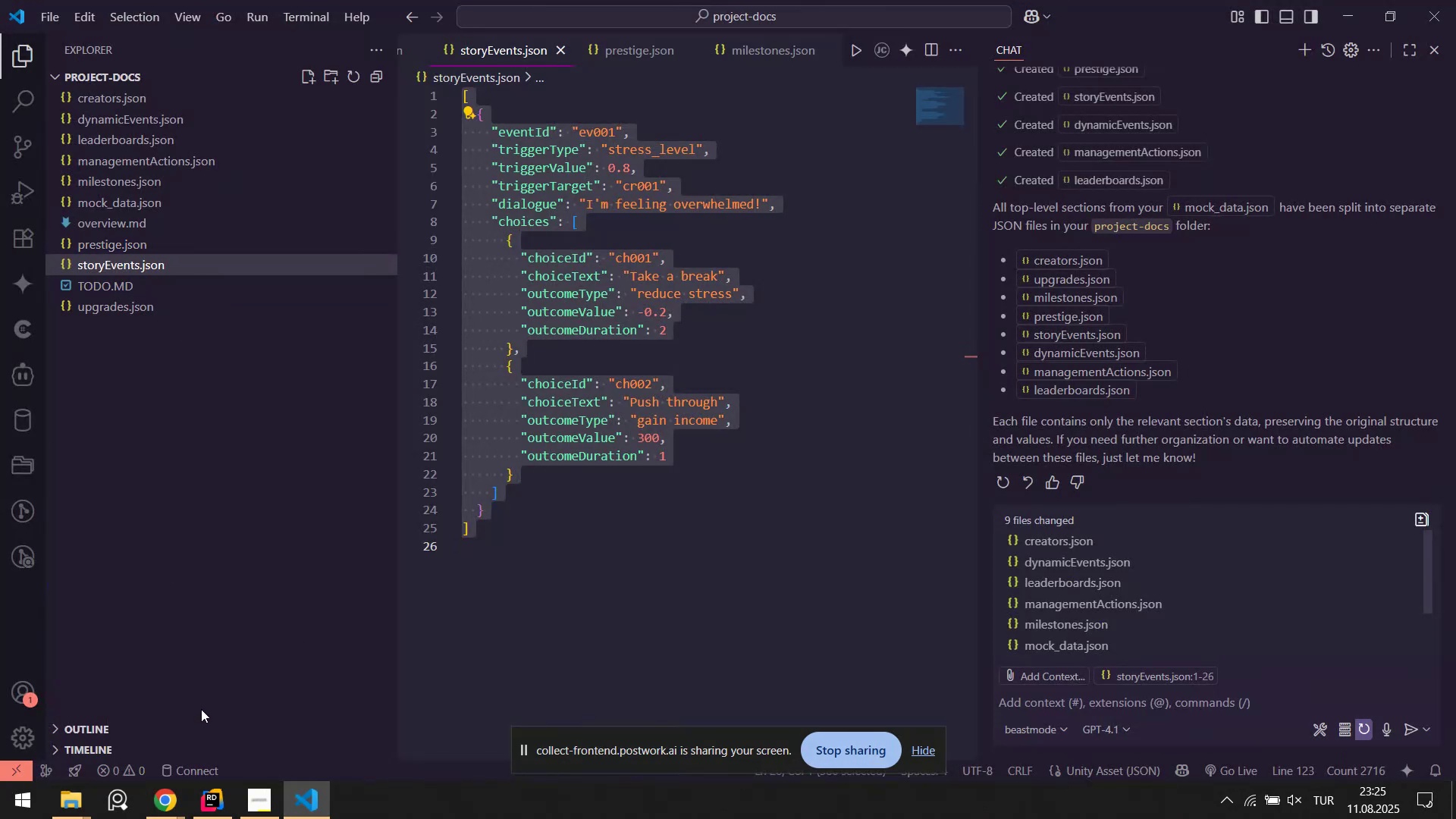 
left_click([213, 808])
 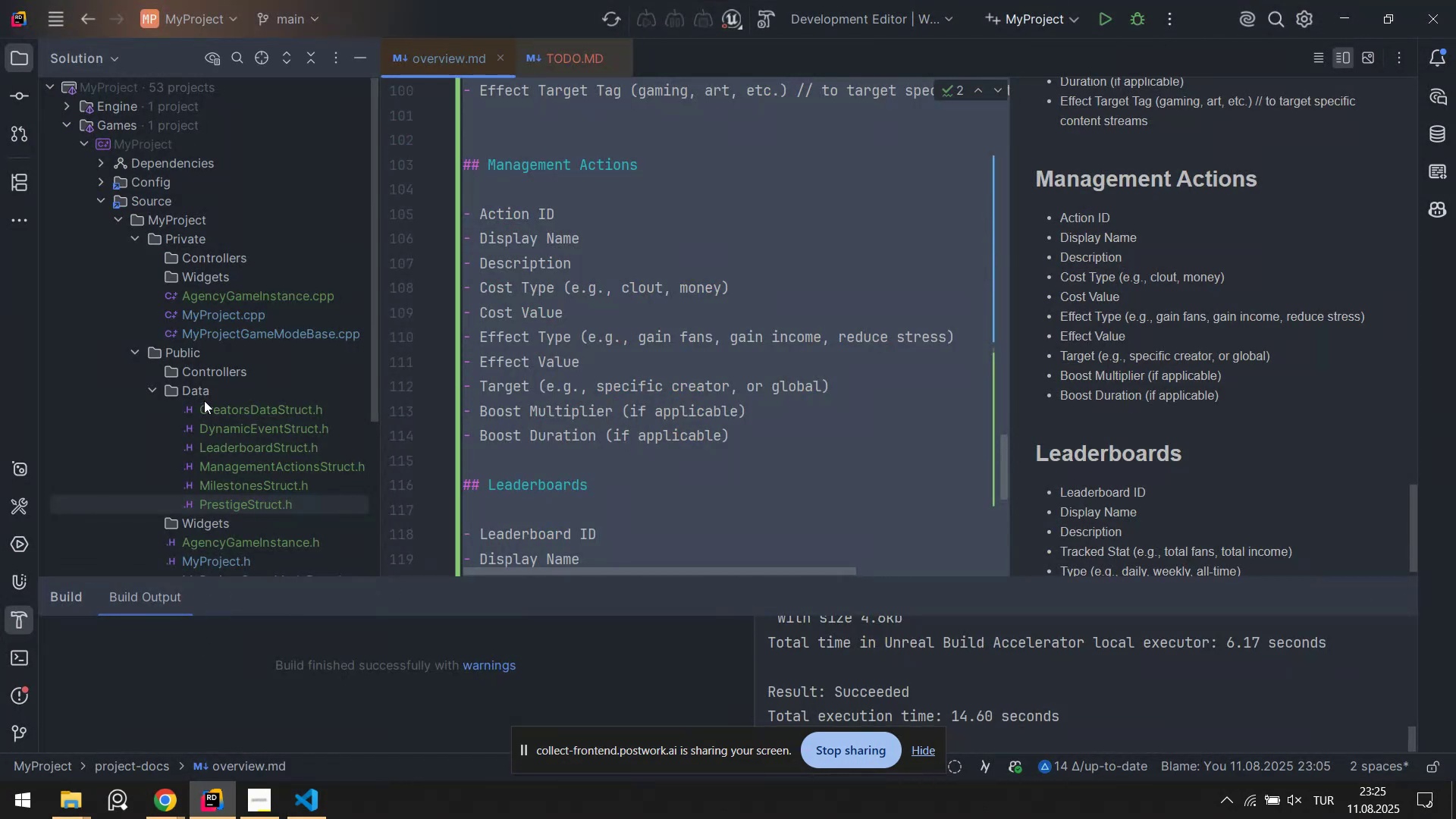 
right_click([203, 398])
 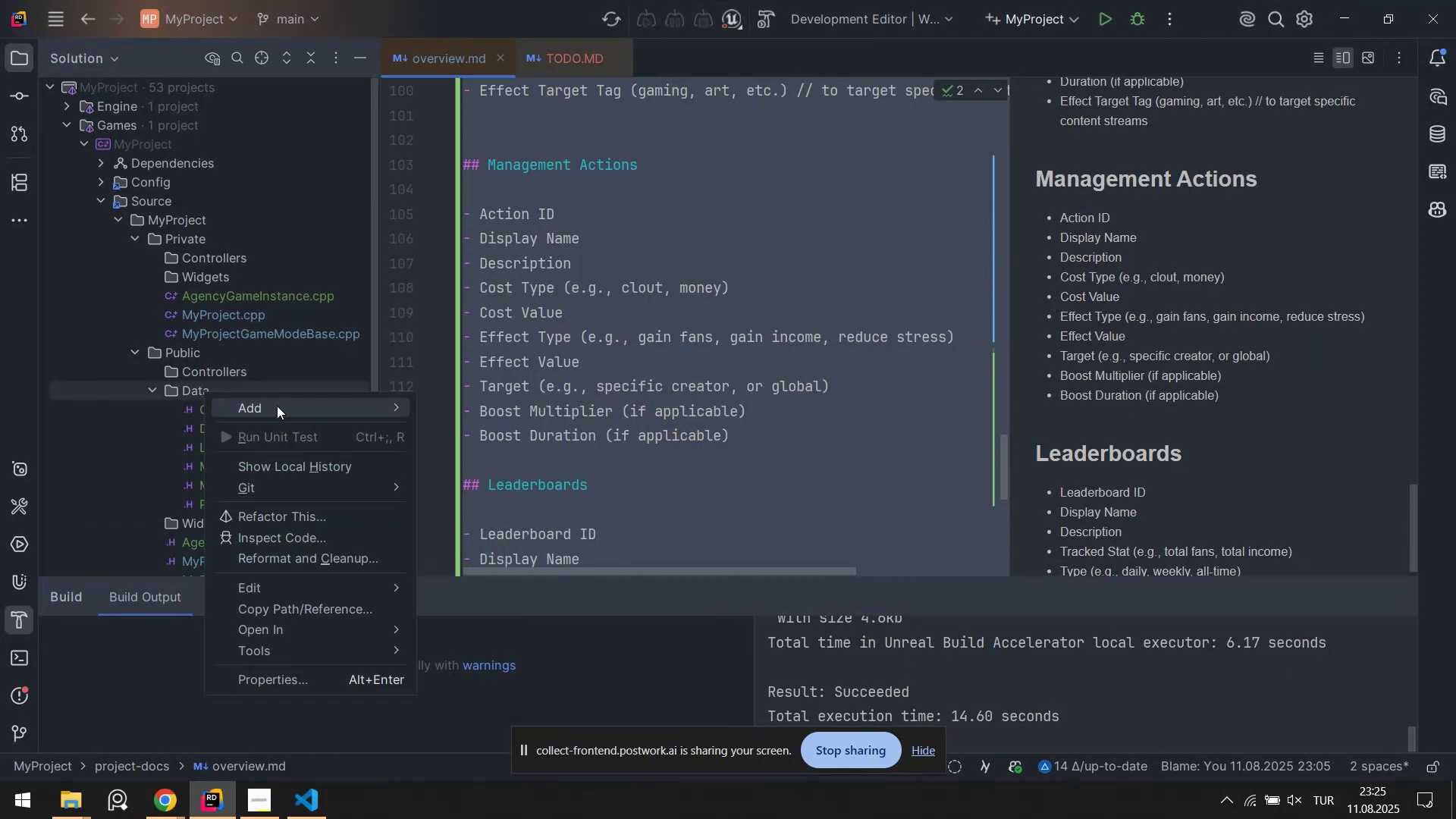 
left_click([278, 406])
 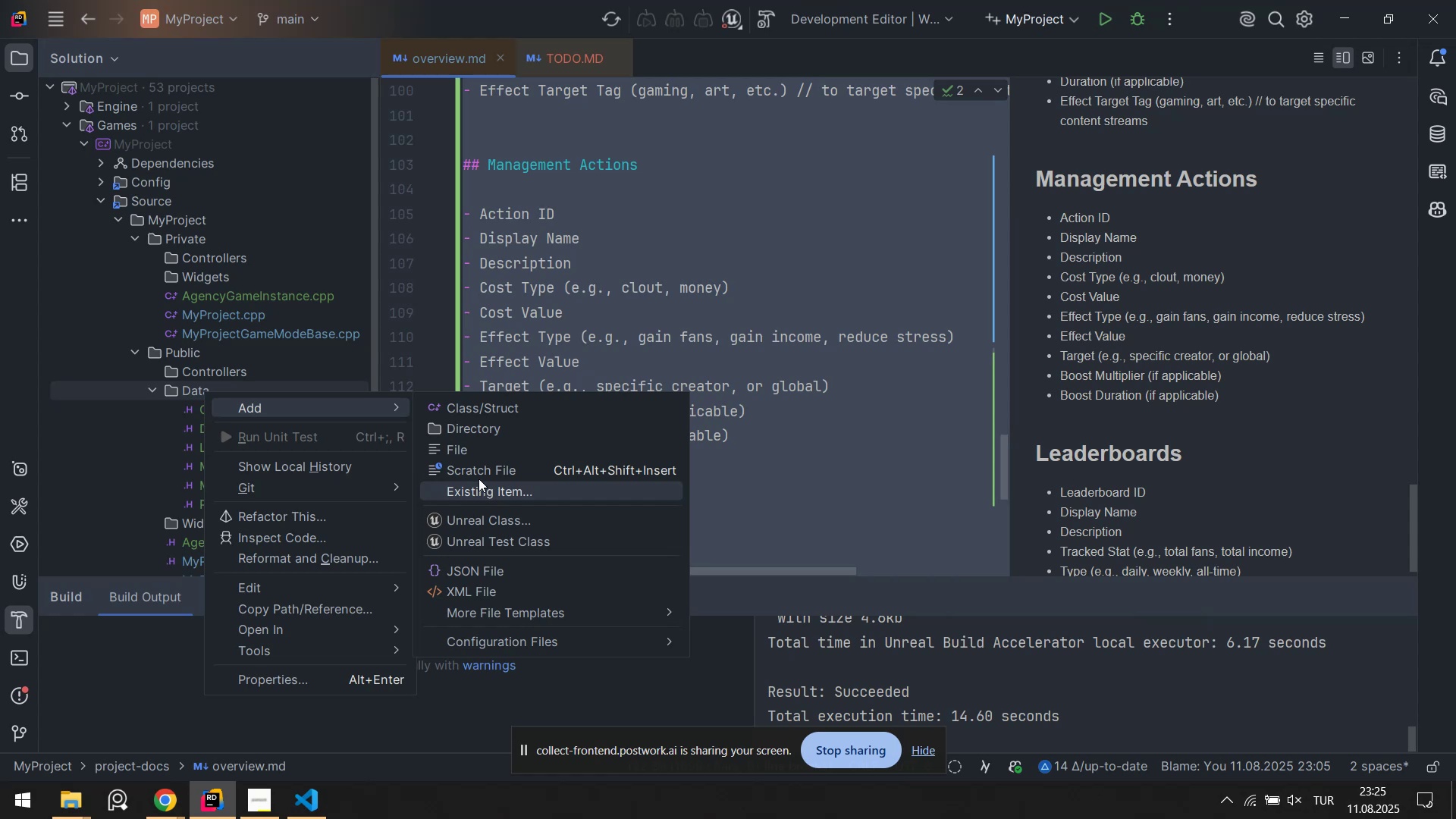 
left_click([466, 448])
 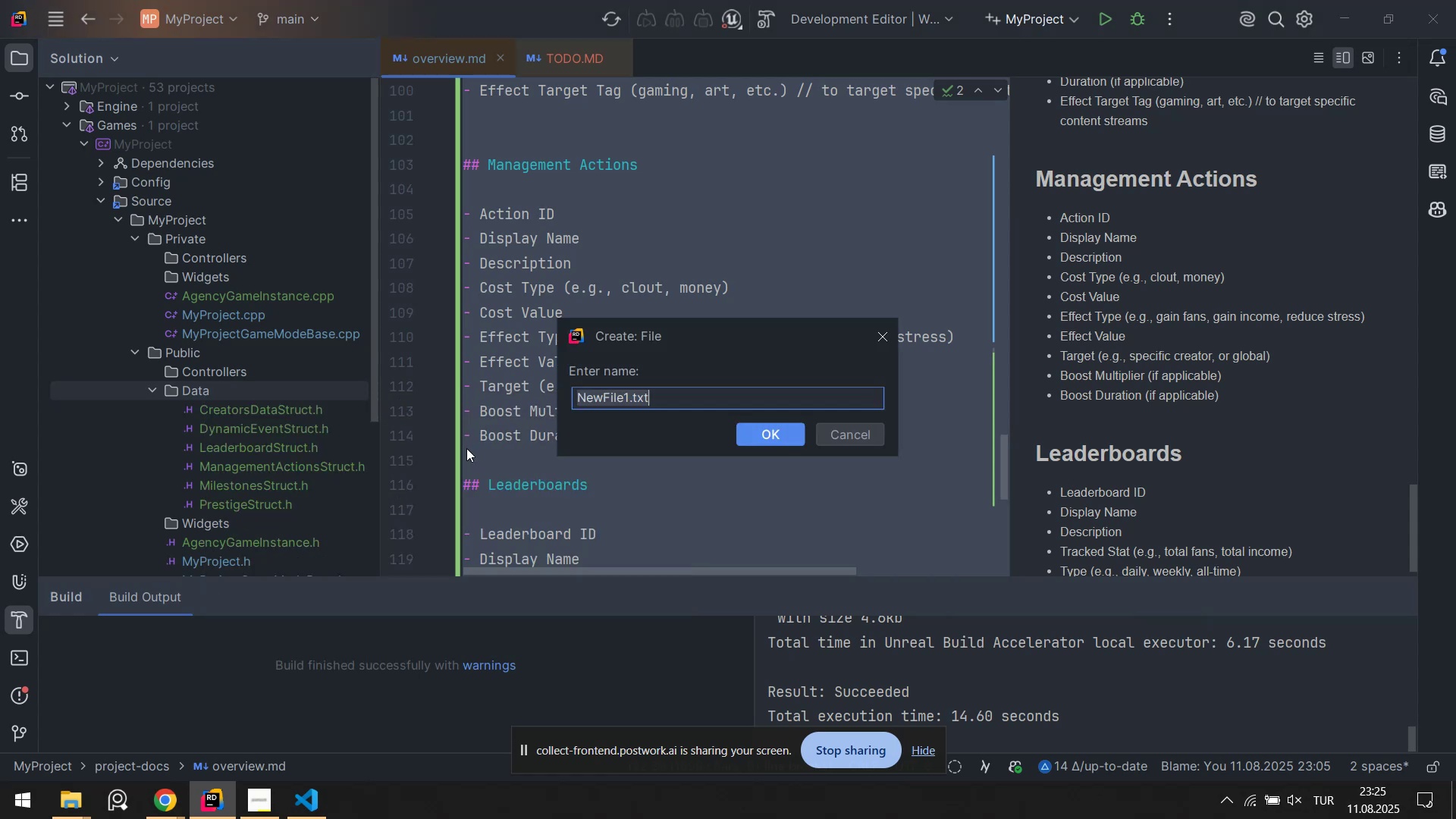 
type(StoryEvents.h)
 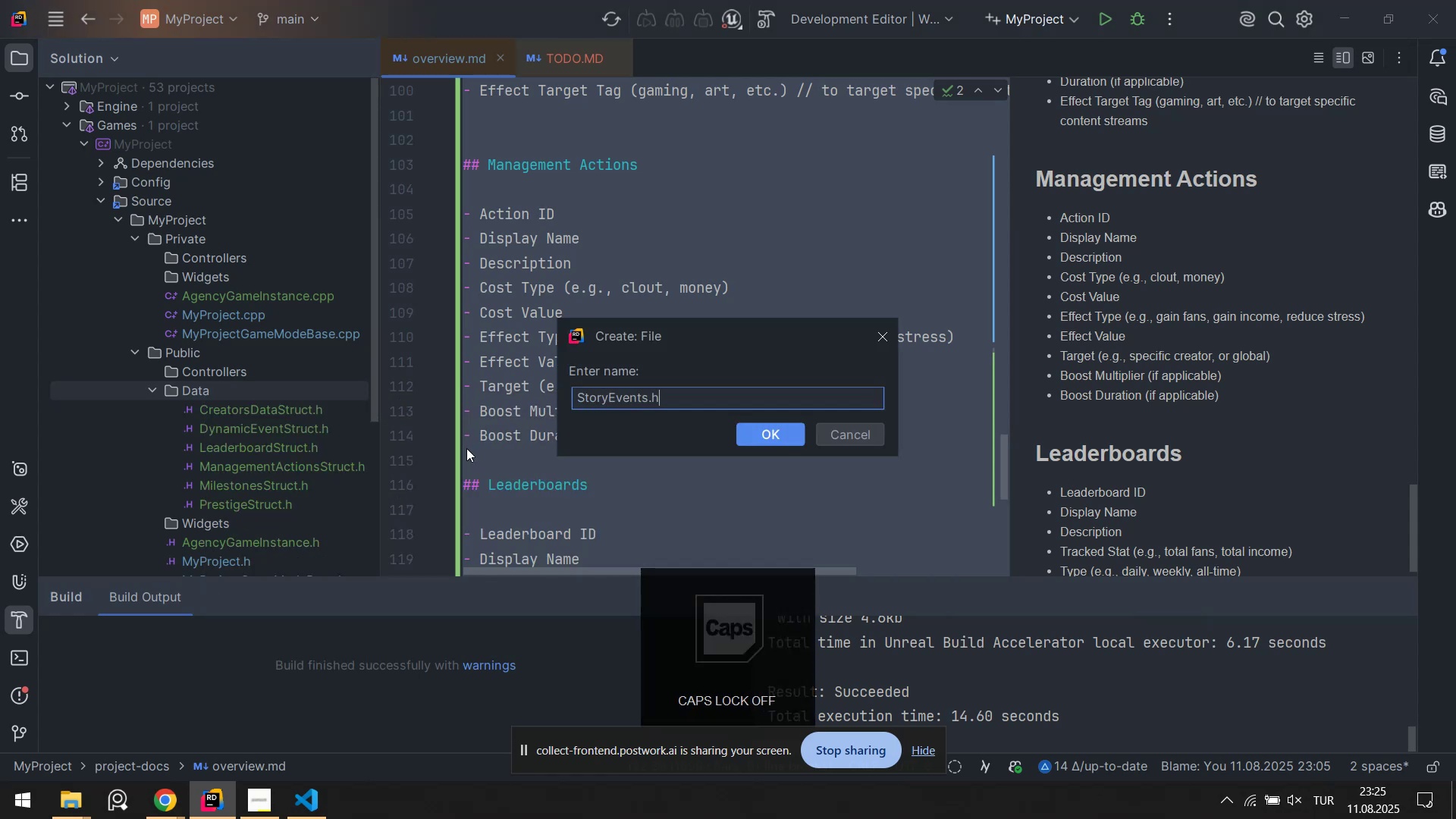 
key(Enter)
 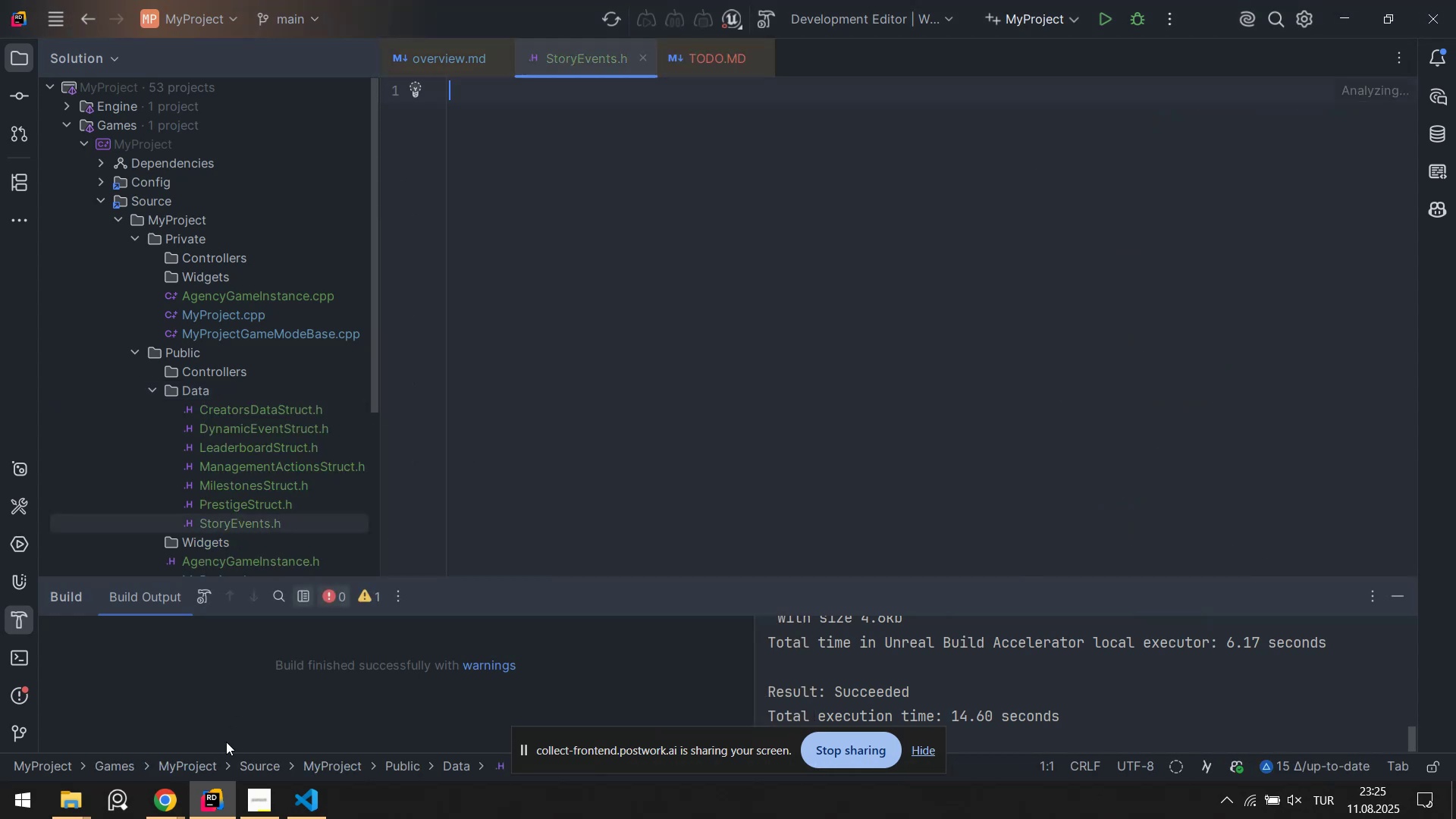 
left_click([251, 817])
 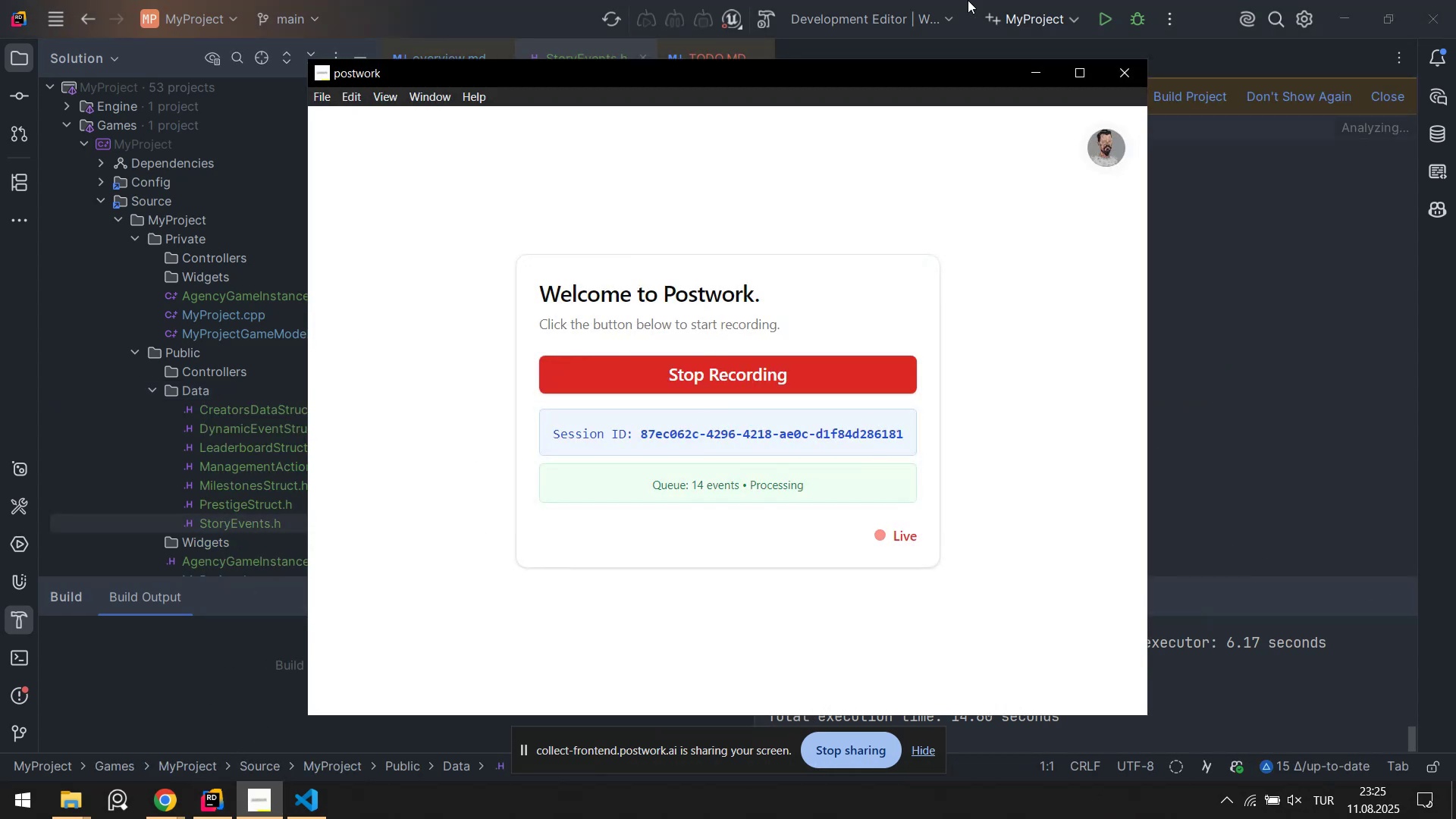 
left_click([1300, 332])
 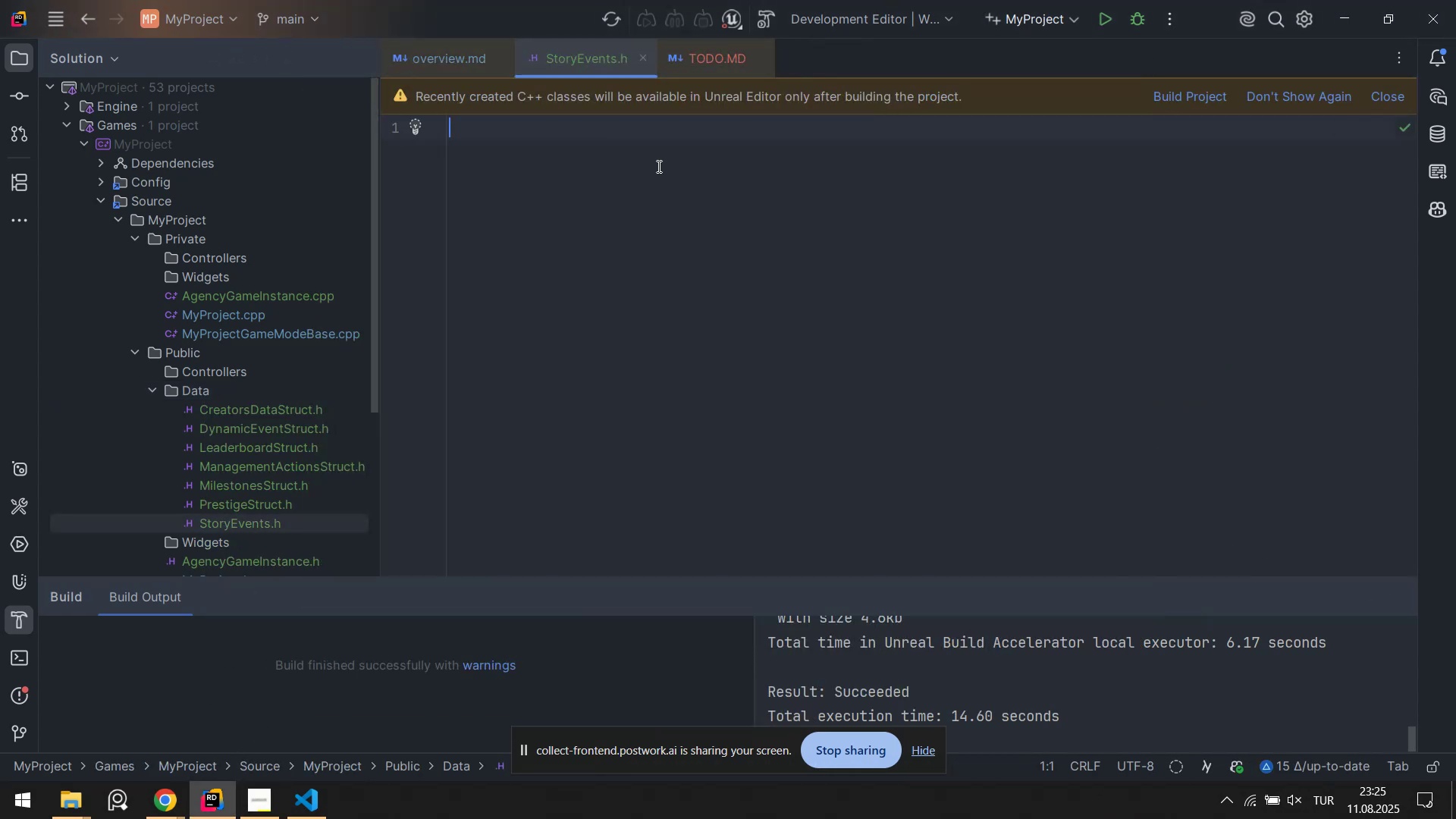 
scroll: coordinate [592, 212], scroll_direction: up, amount: 4.0
 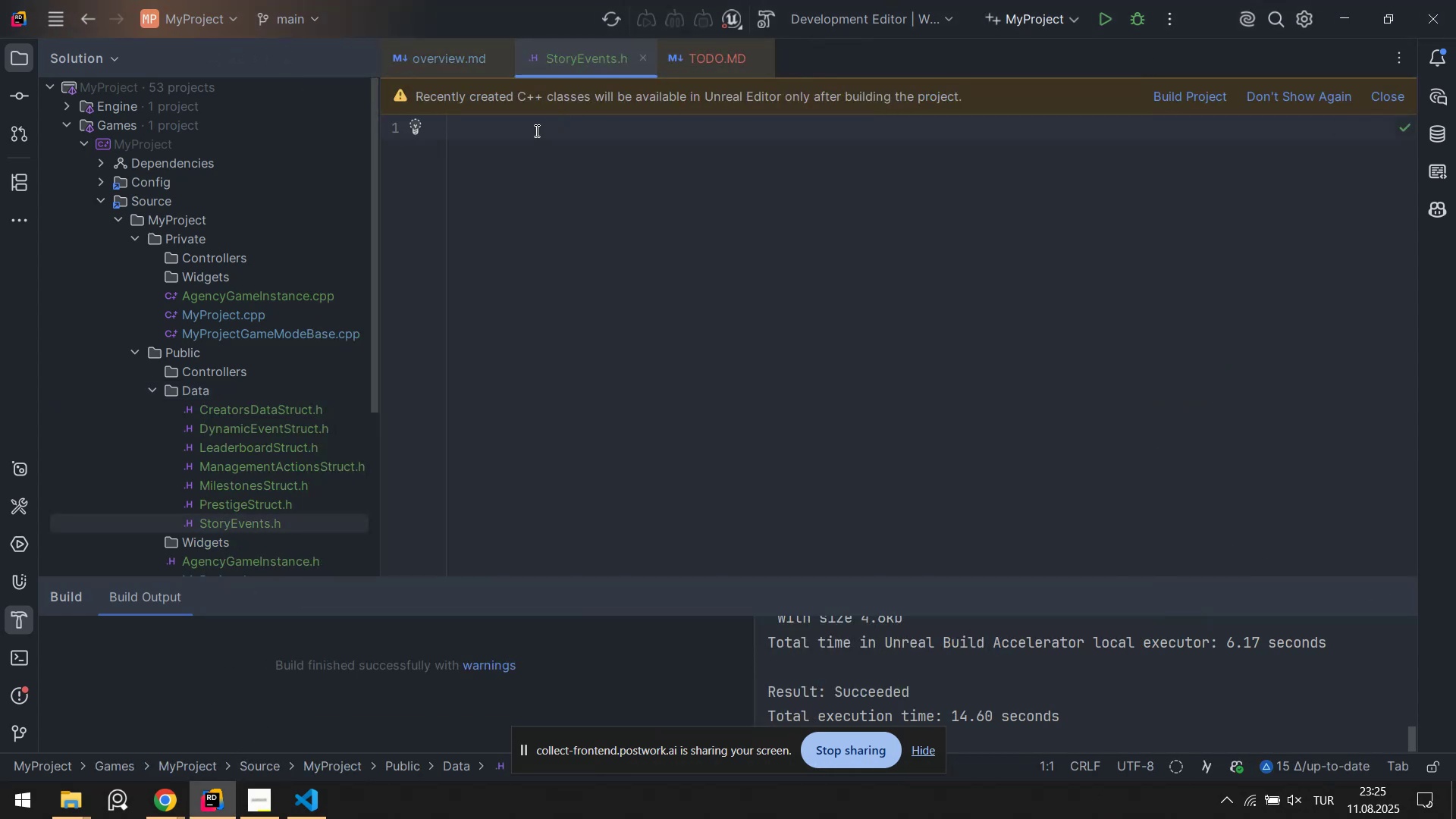 
left_click([535, 131])
 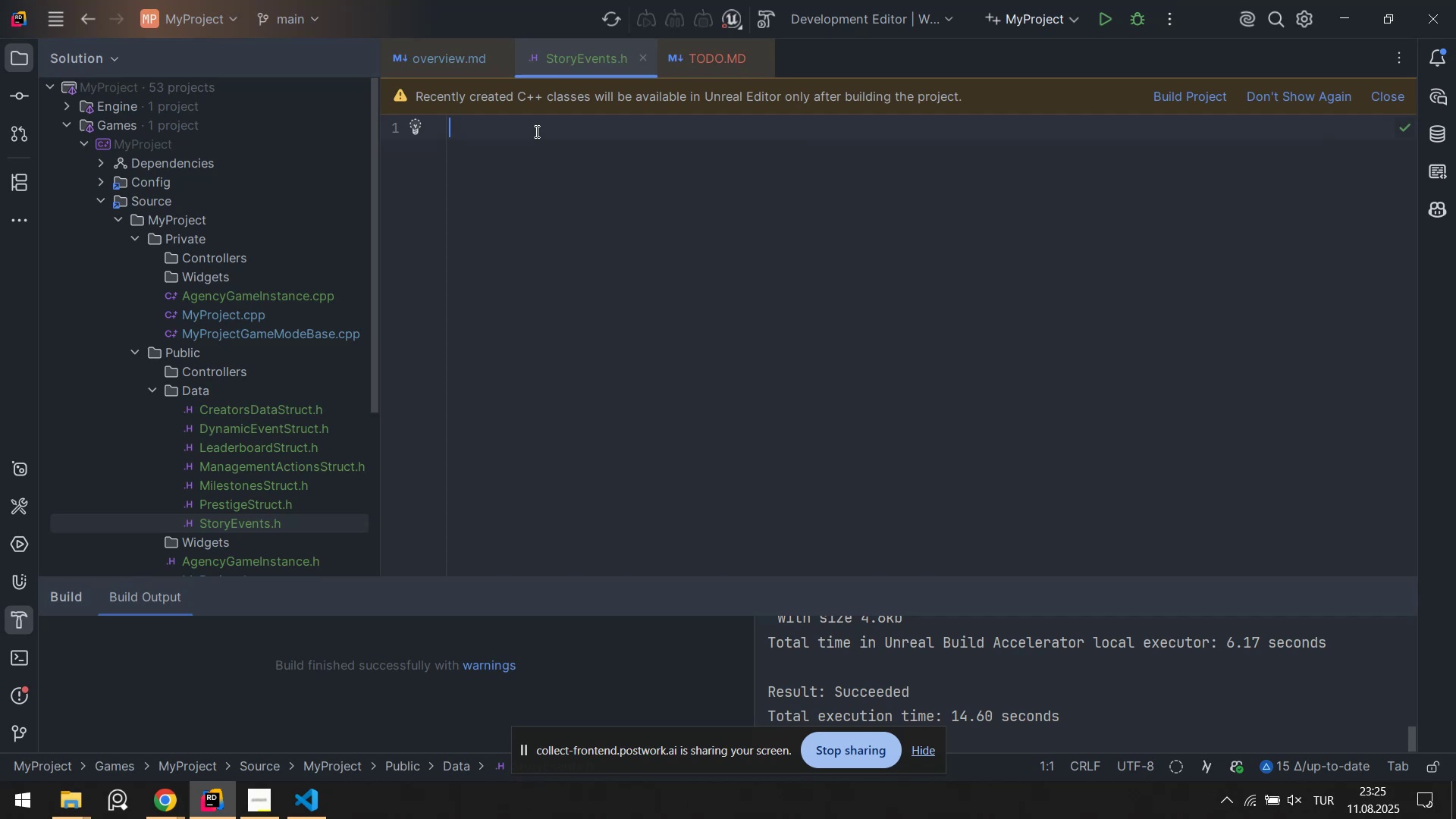 
key(Control+ControlLeft)
 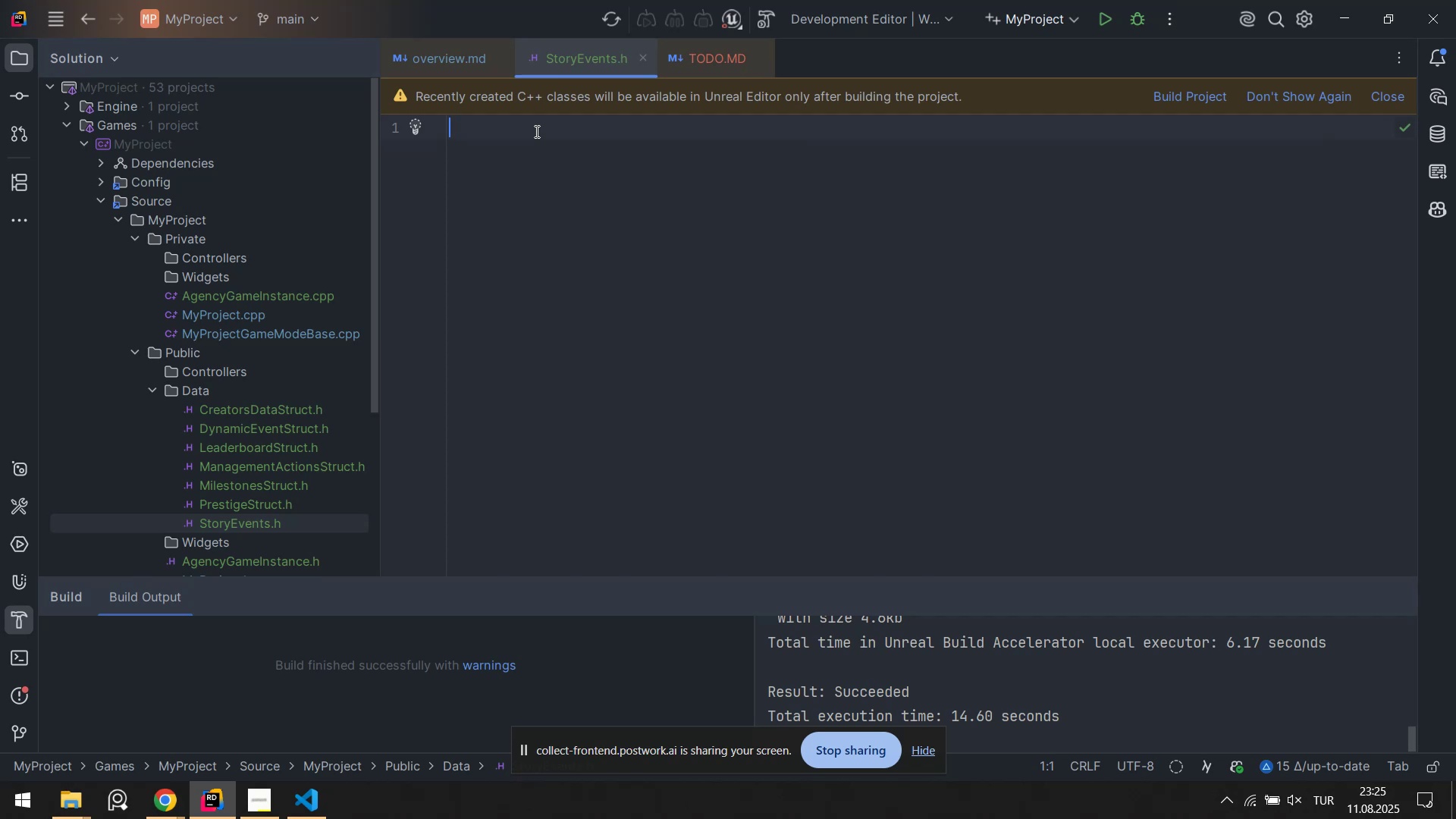 
key(Control+V)
 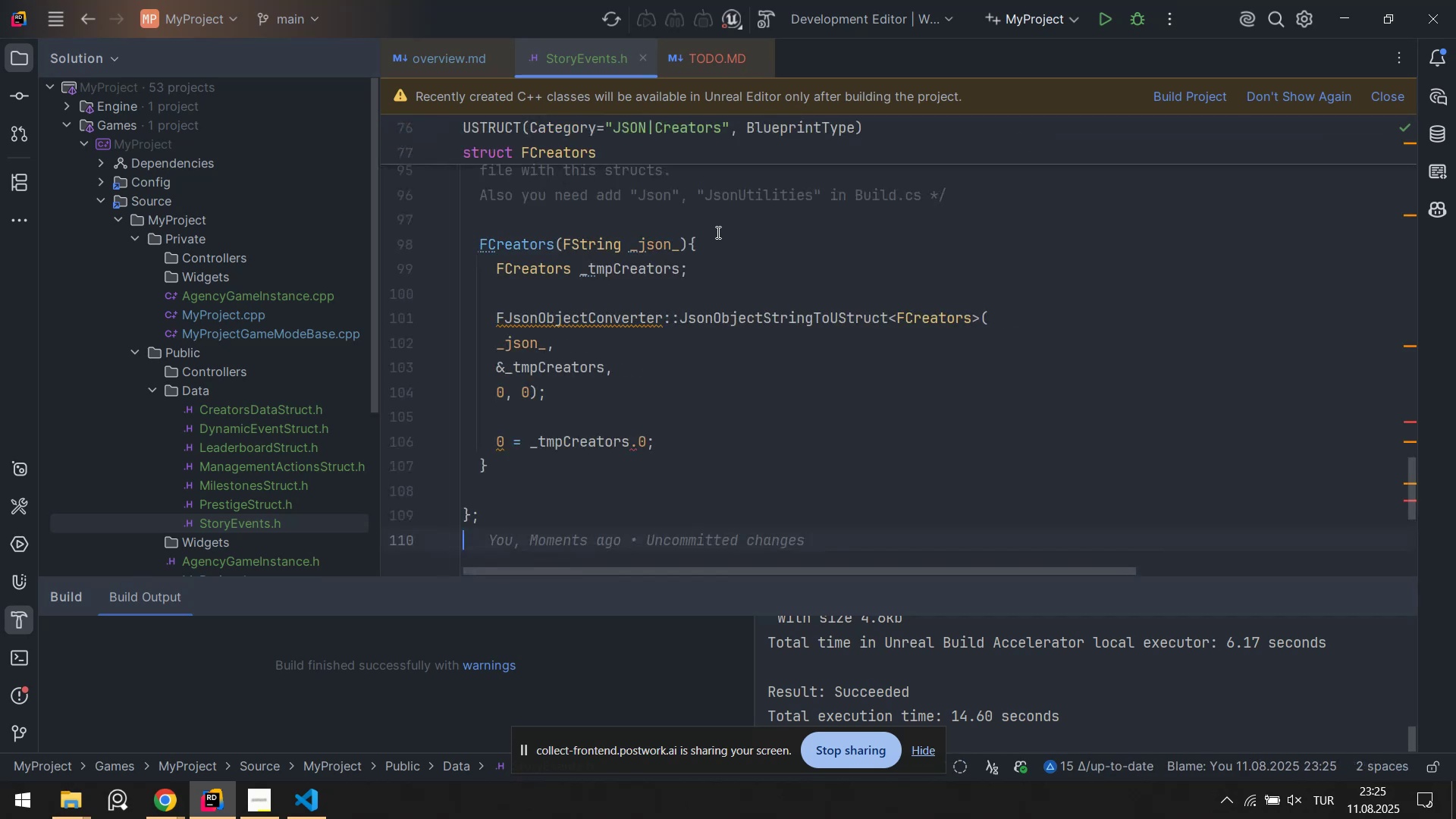 
key(Control+ControlLeft)
 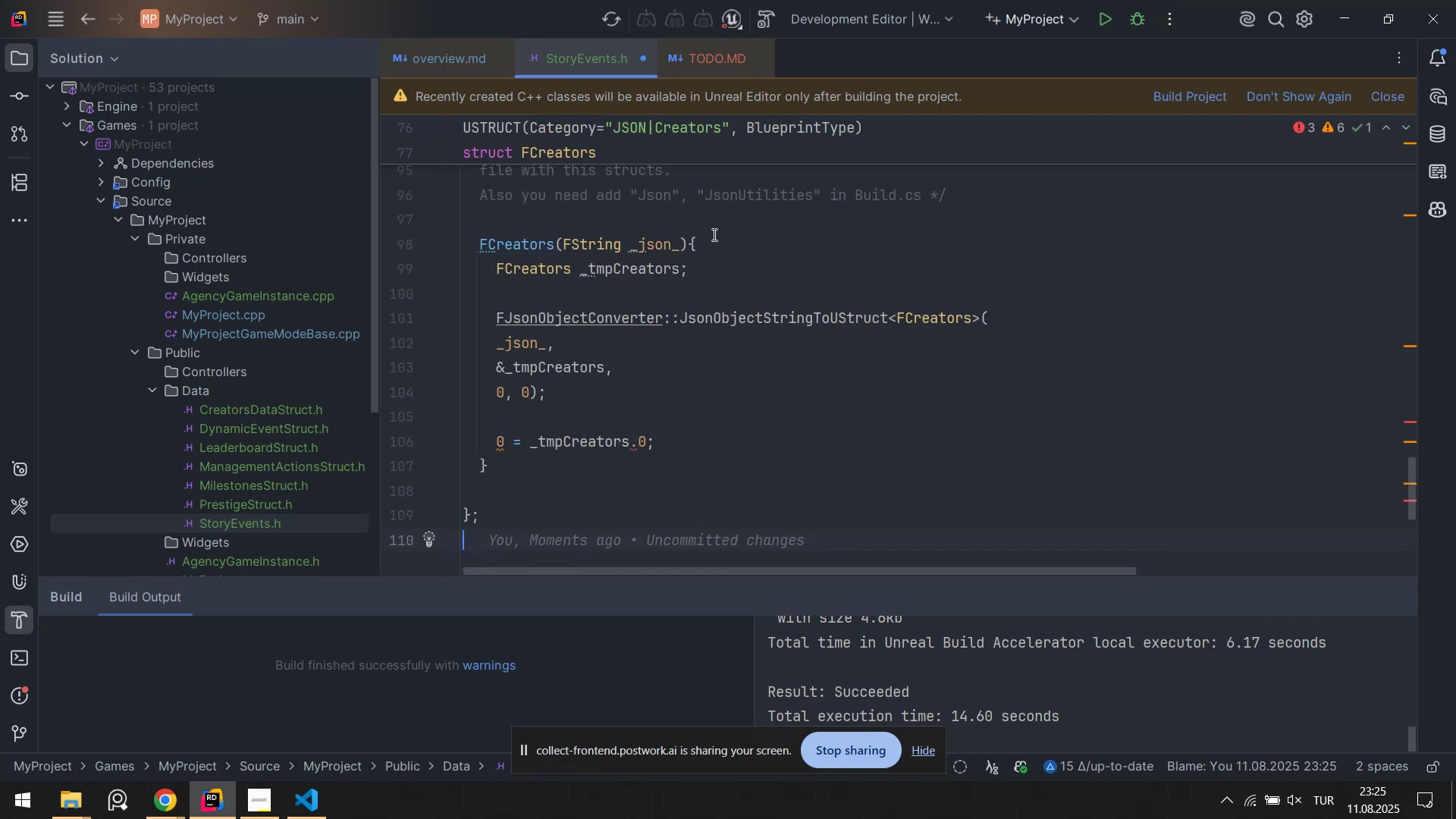 
key(Control+A)
 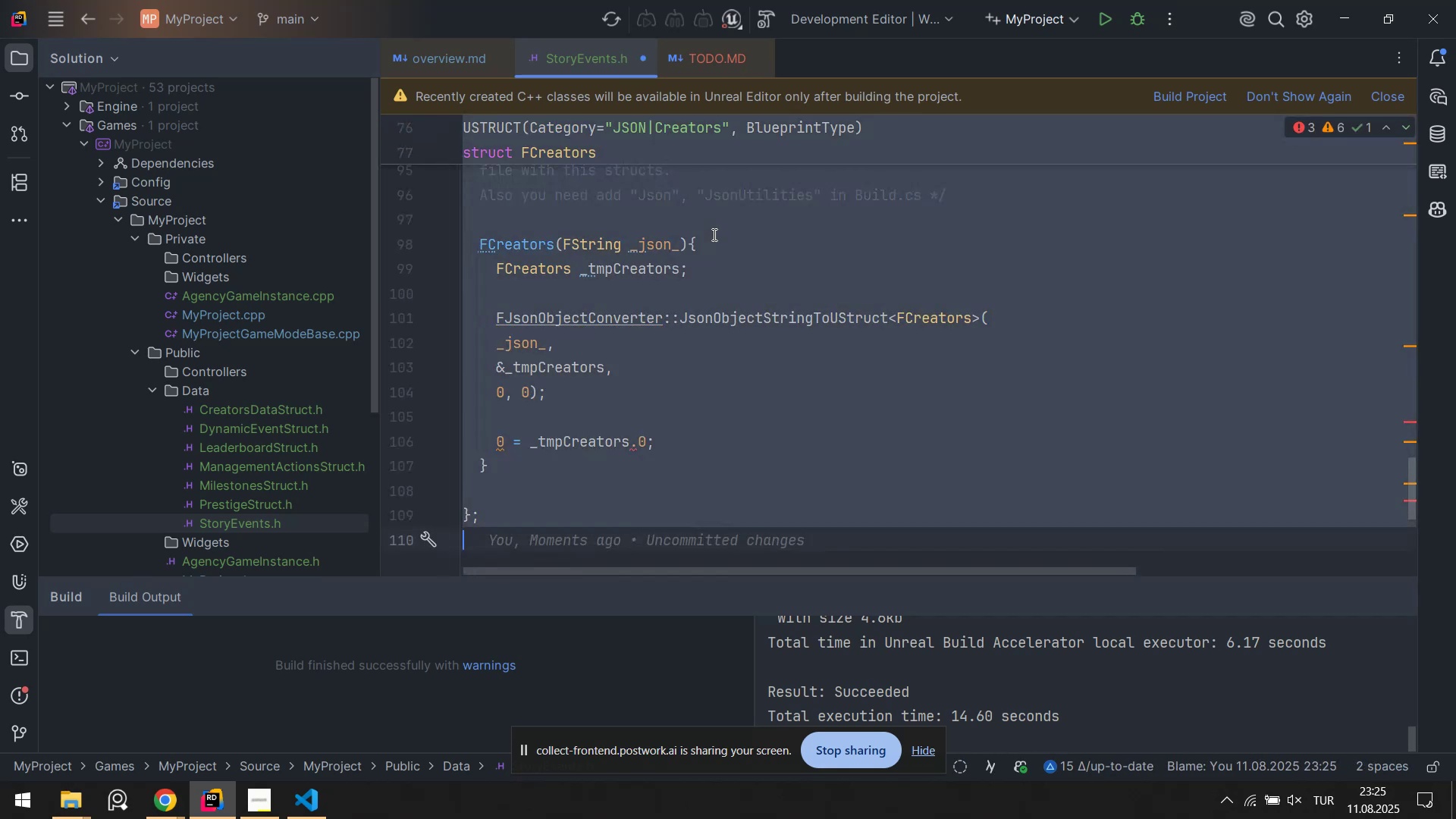 
key(Control+ControlLeft)
 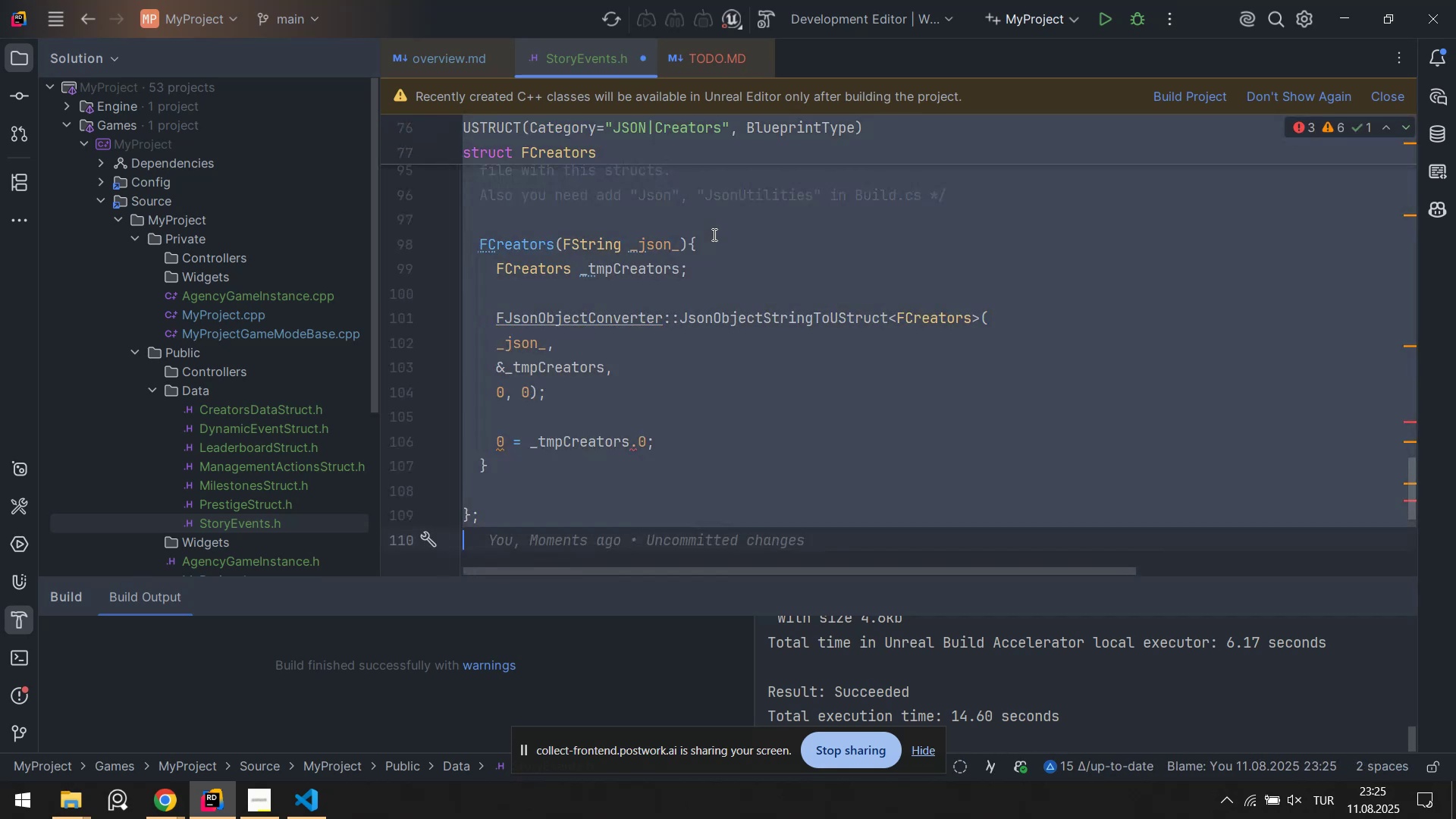 
key(Alt+Control+AltRight)
 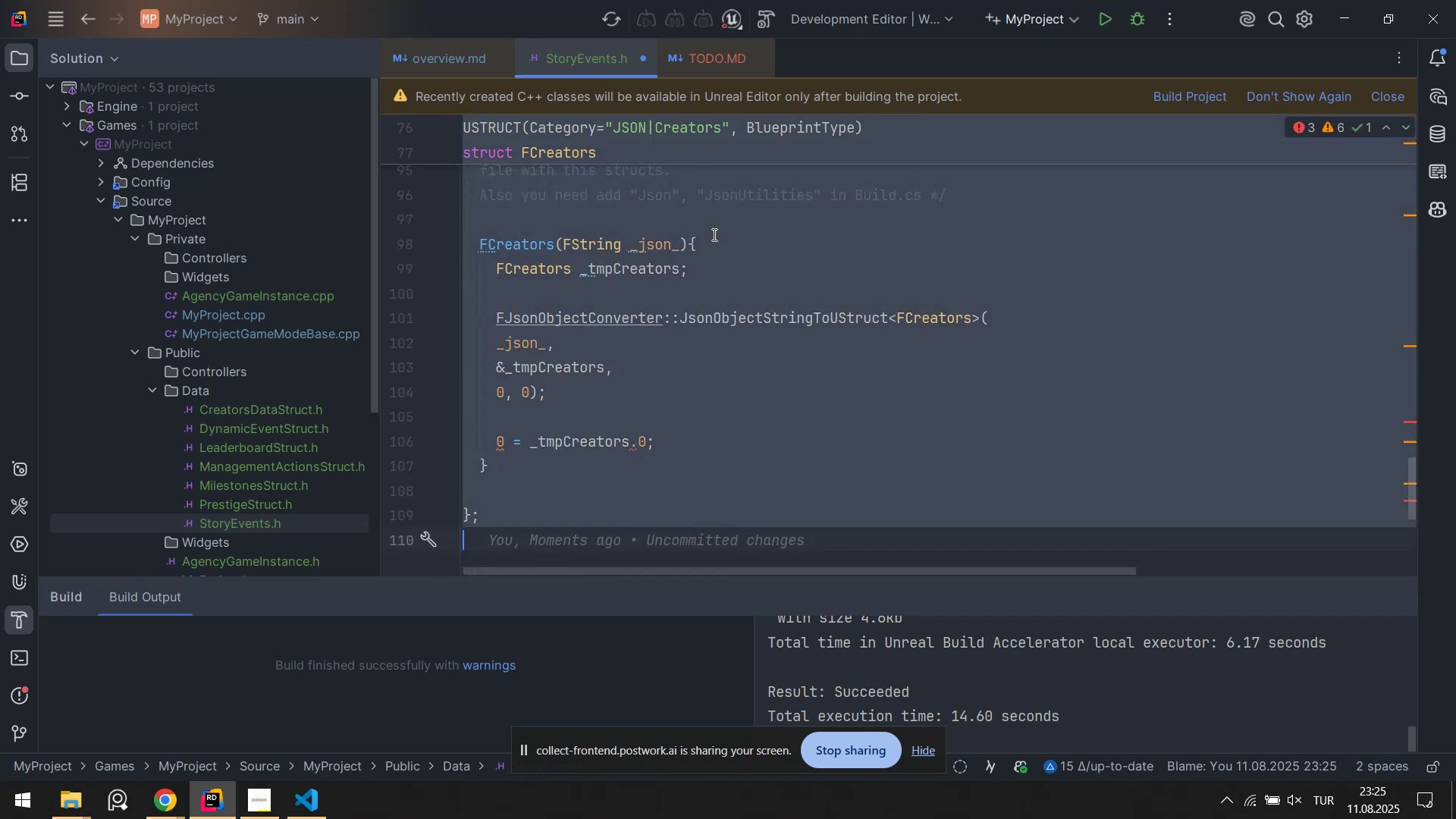 
key(Alt+Control+3)
 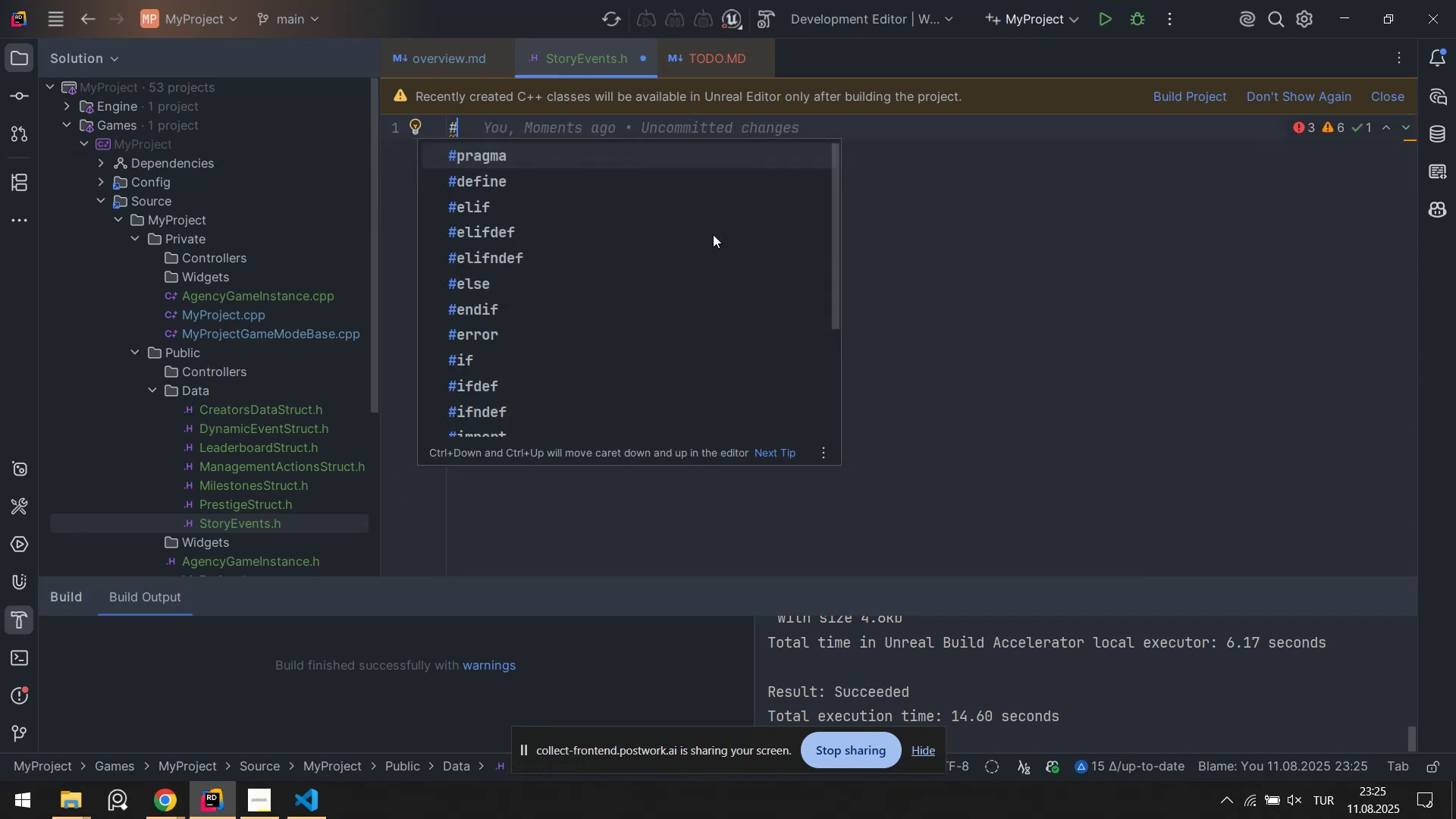 
key(Enter)
 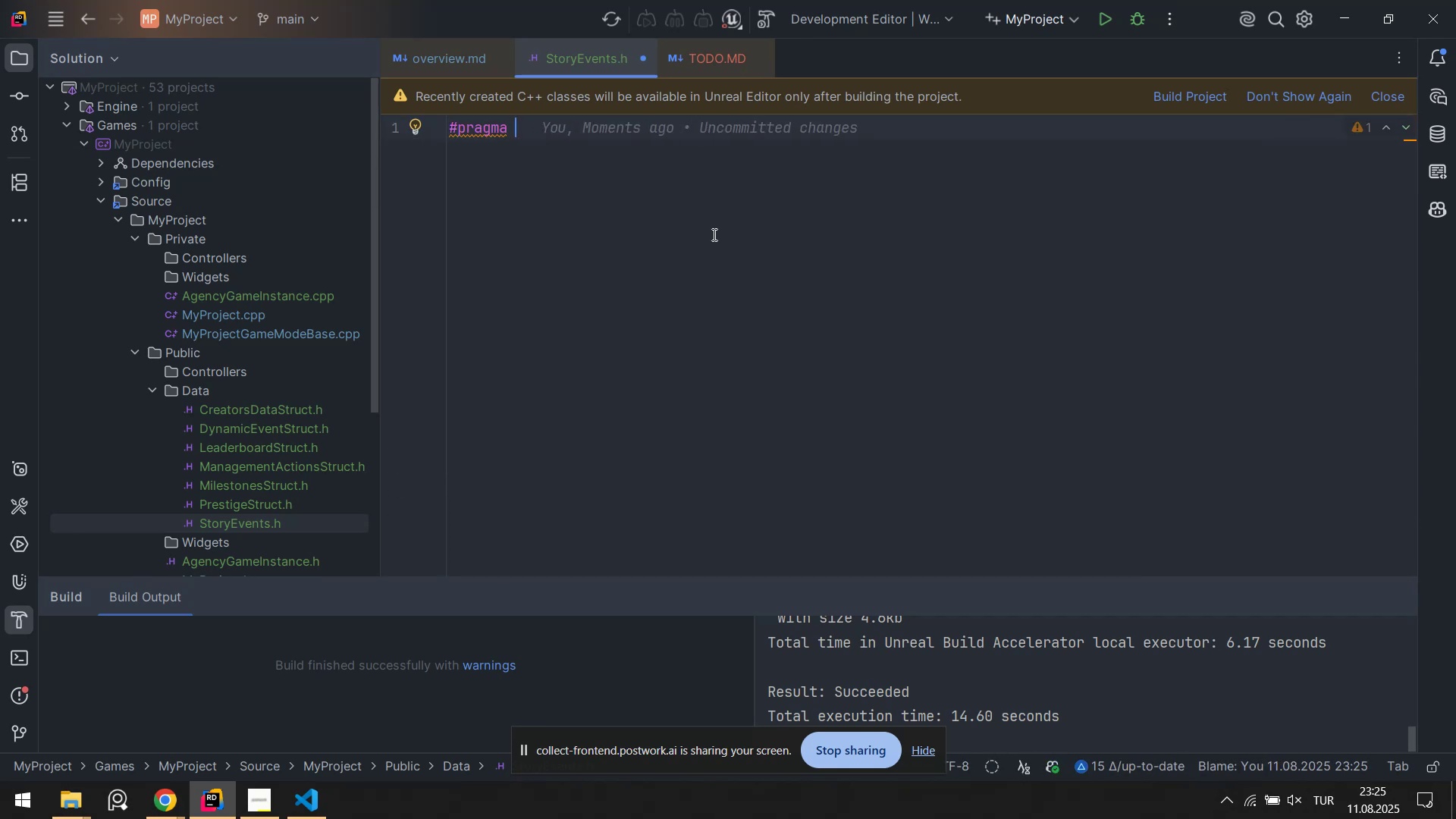 
type(once)
 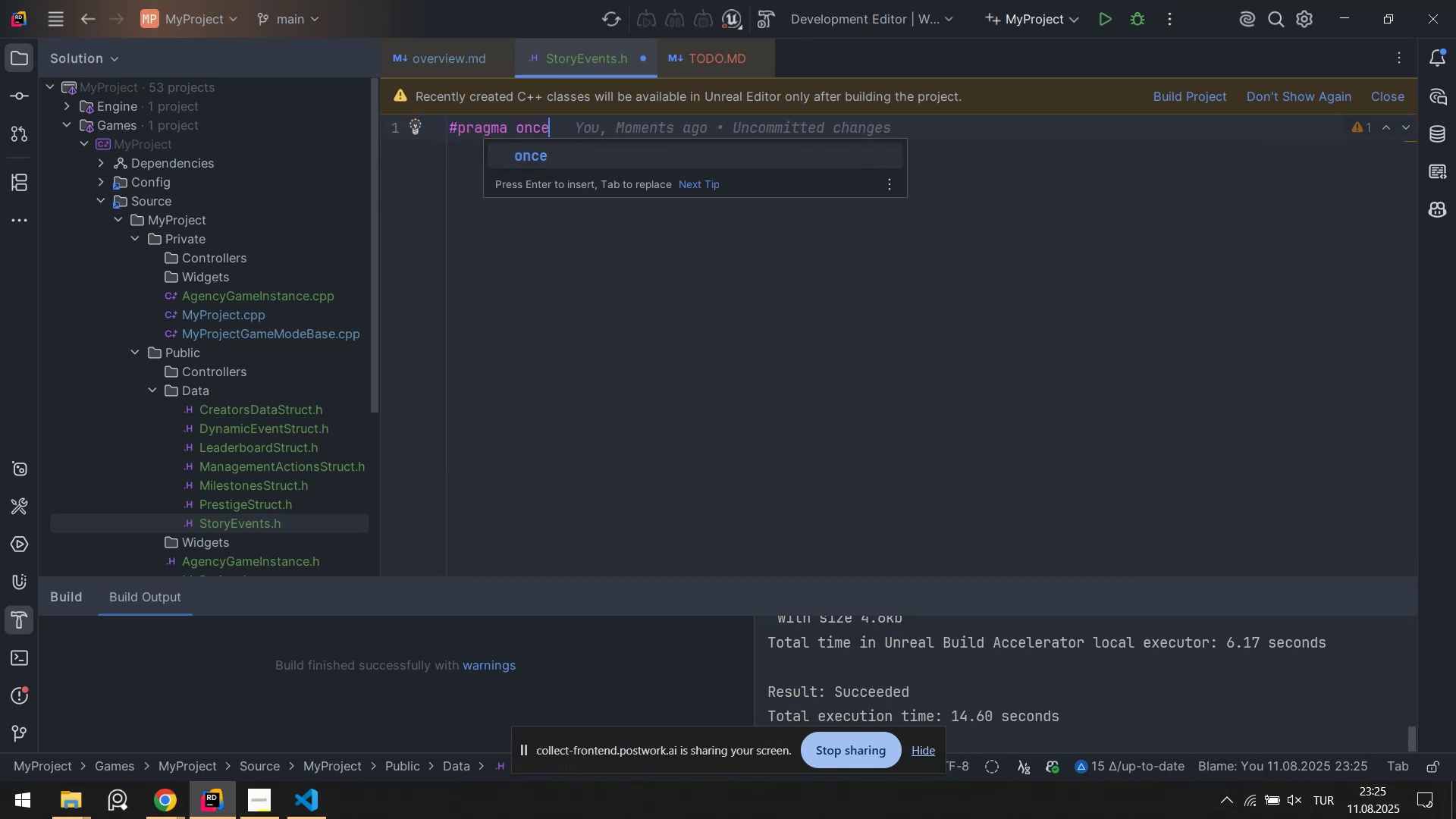 
key(Enter)
 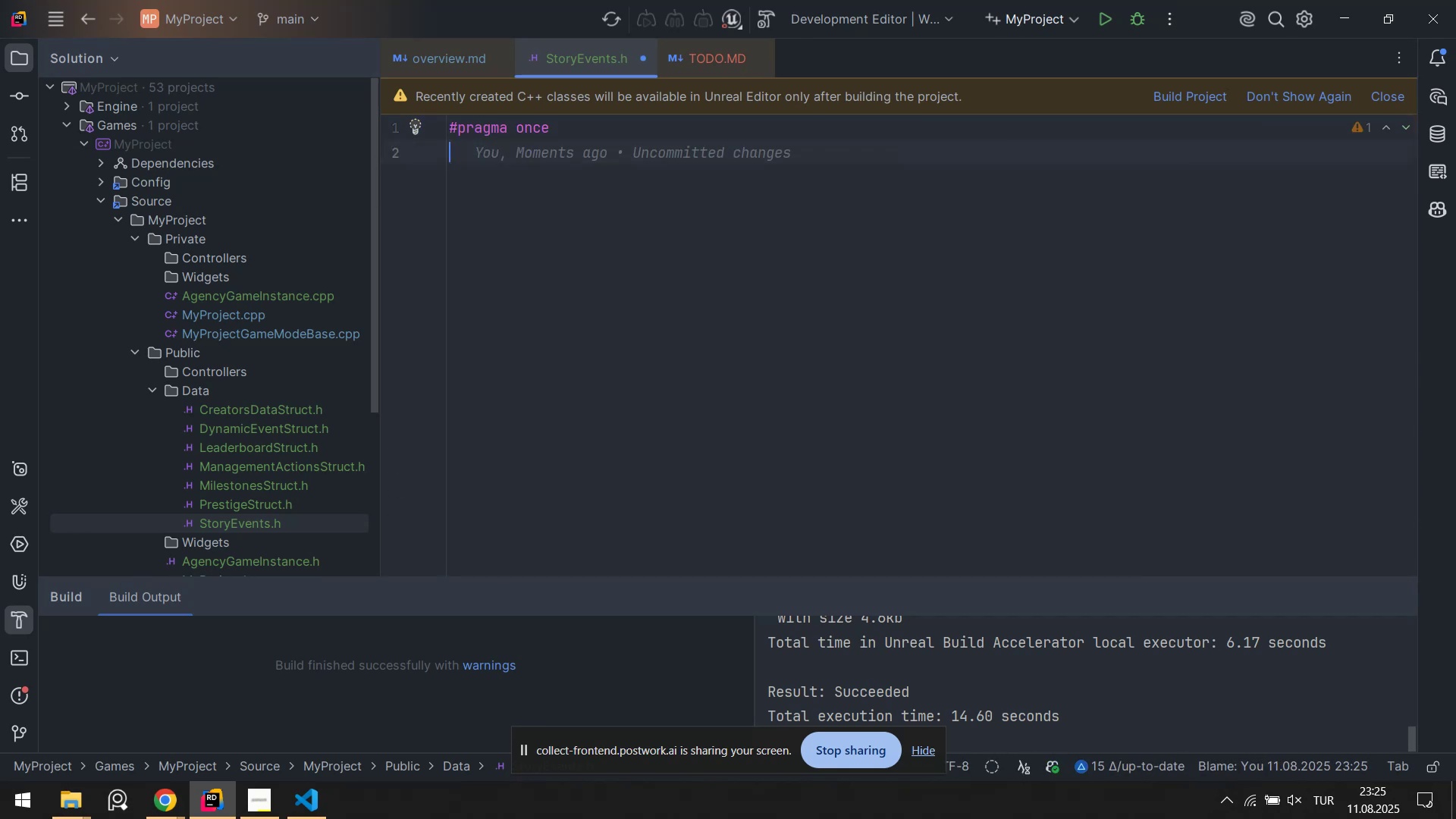 
key(Enter)
 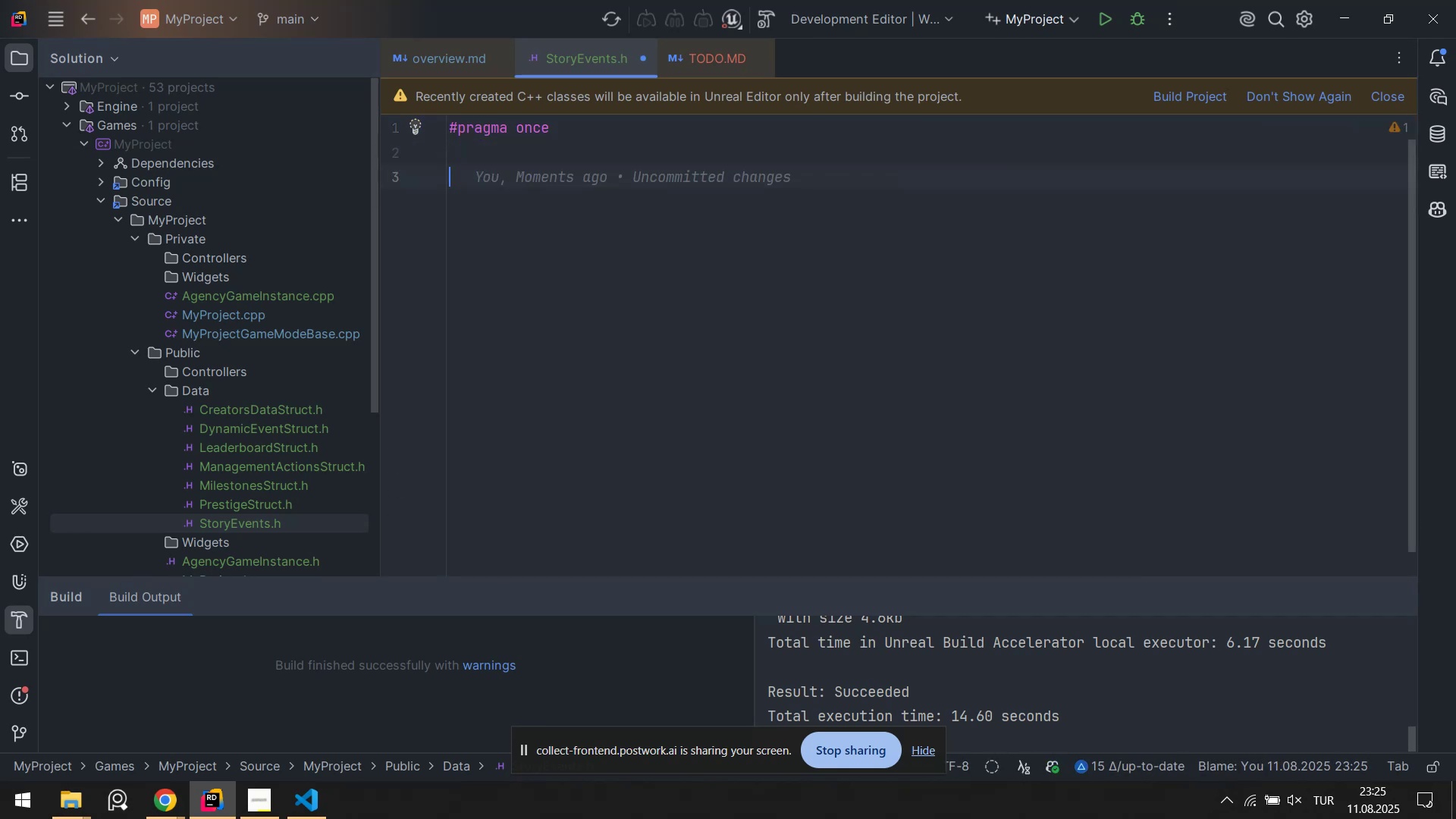 
key(Alt+Control+AltRight)
 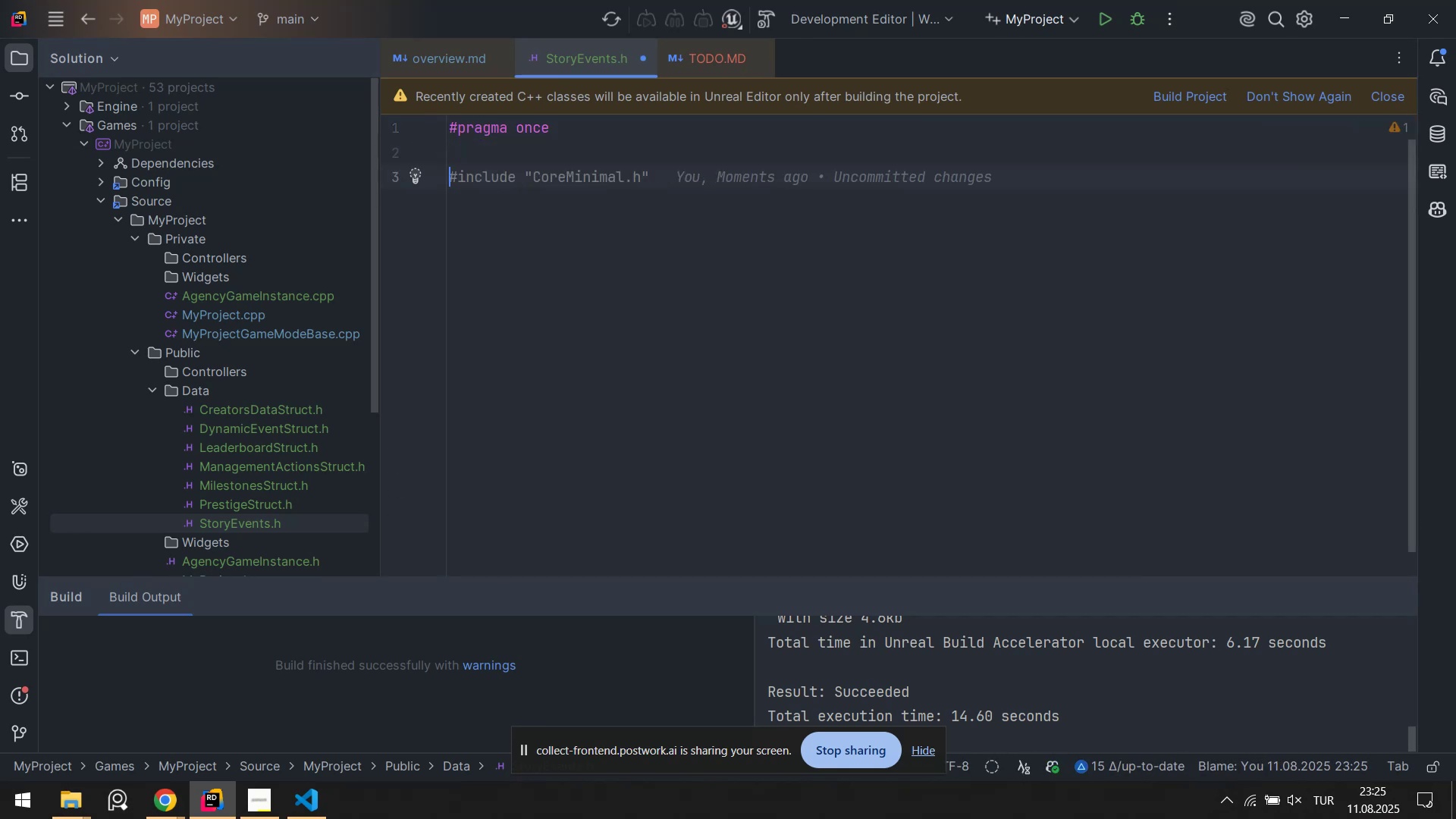 
key(Control+ControlLeft)
 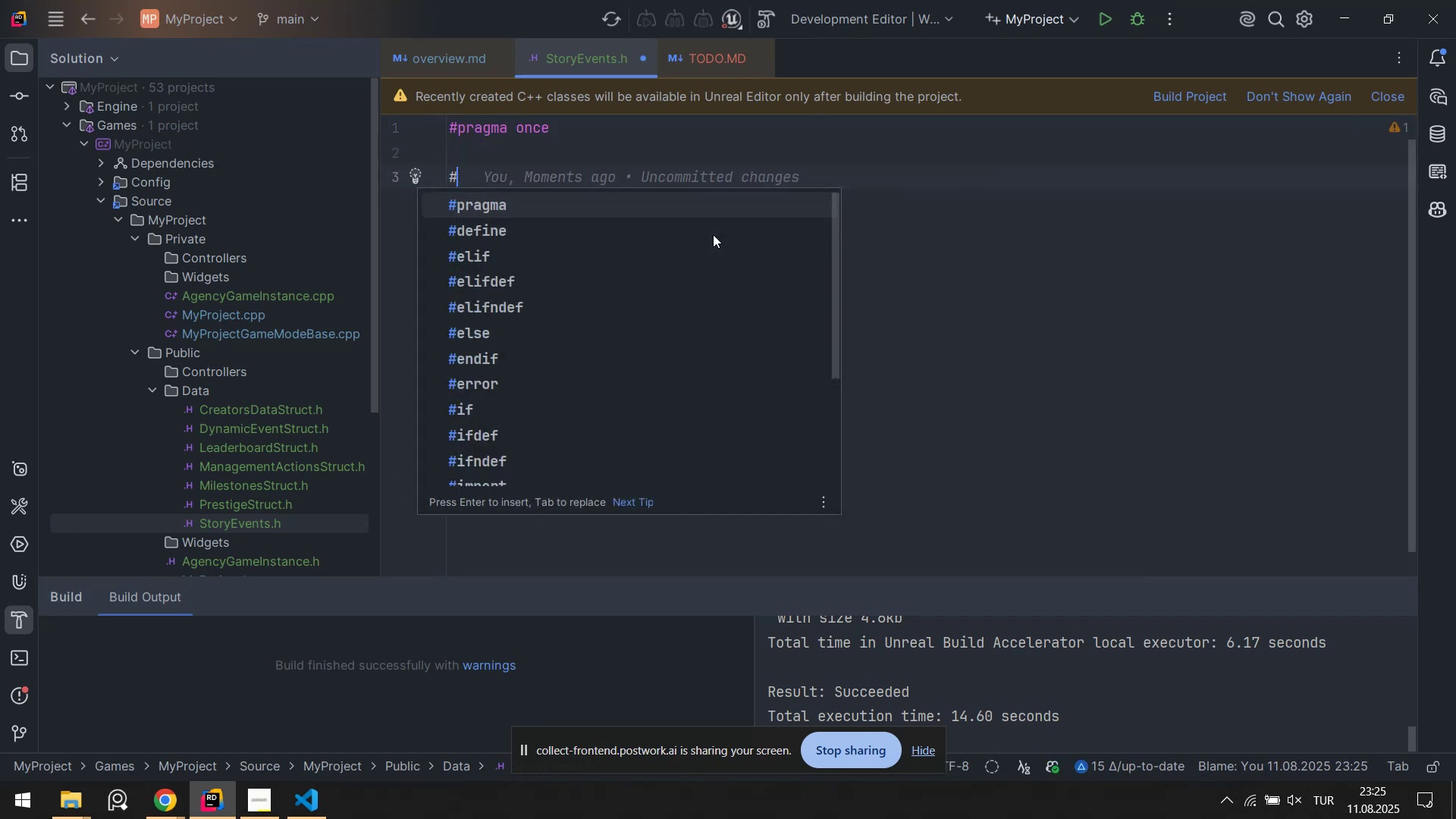 
key(Alt+Control+3)
 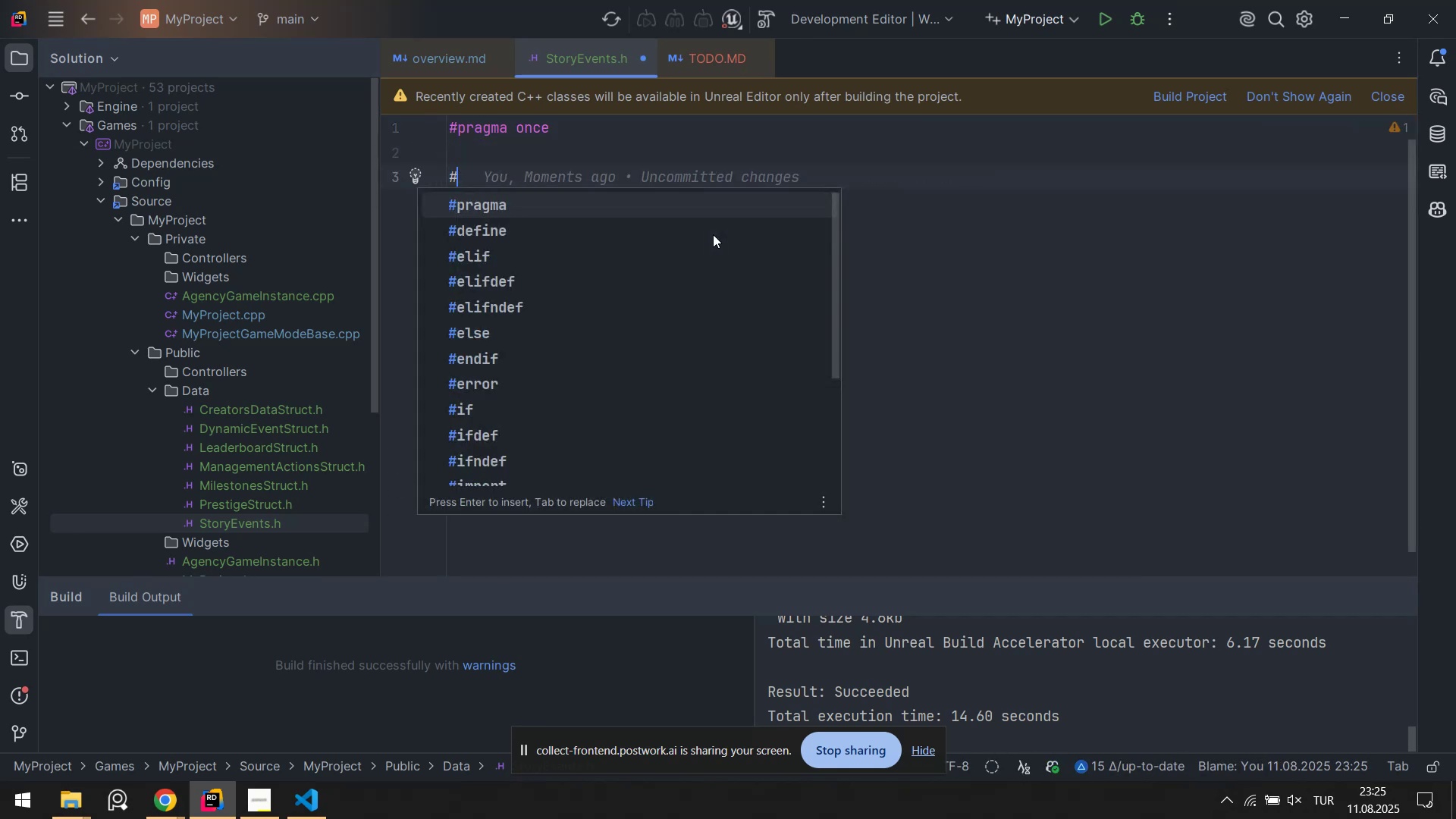 
type('nclude Co)
key(Backspace)
key(Backspace)
type(`Core)
 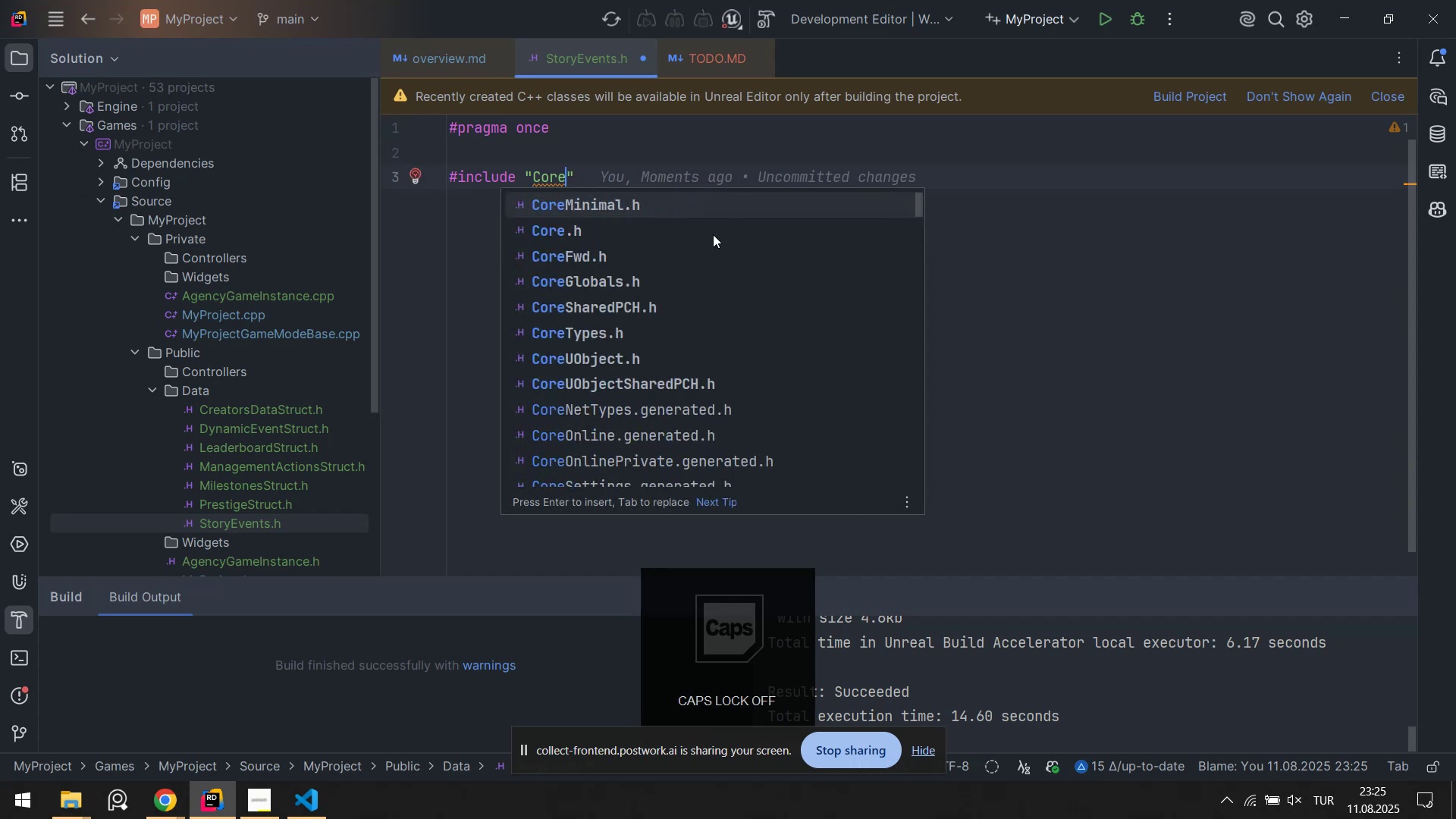 
key(Enter)
 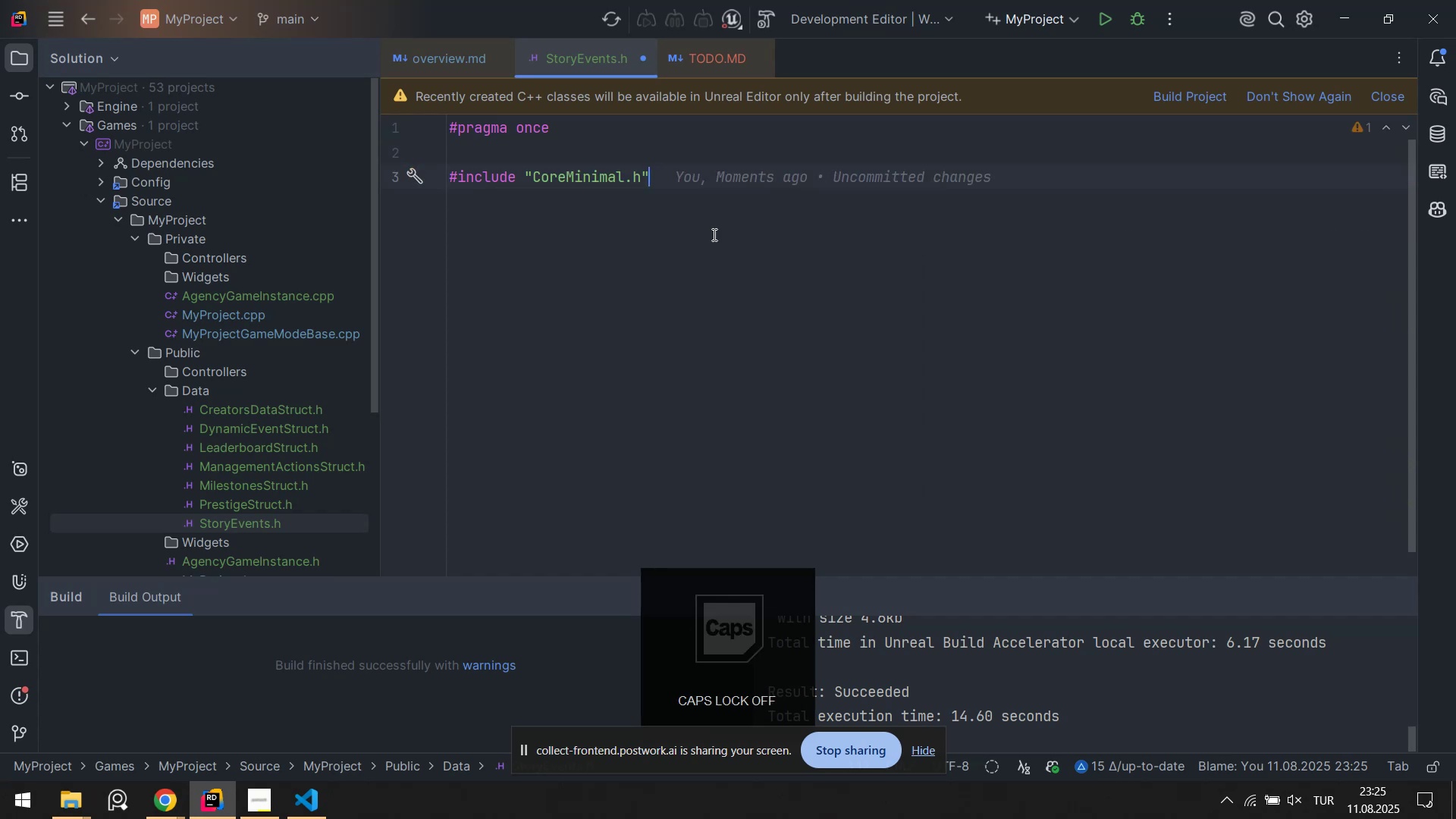 
key(Enter)
 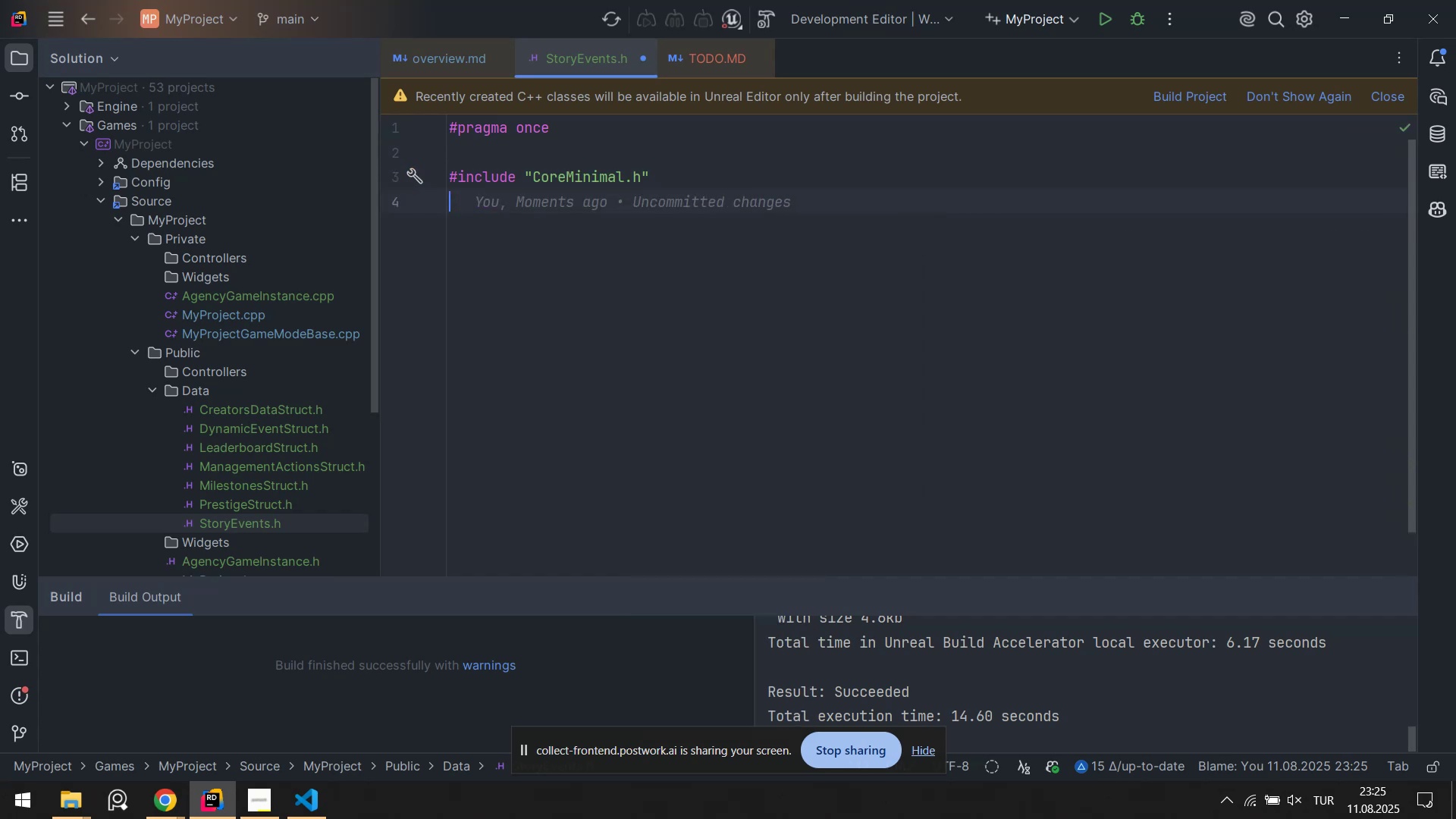 
key(Alt+Control+AltRight)
 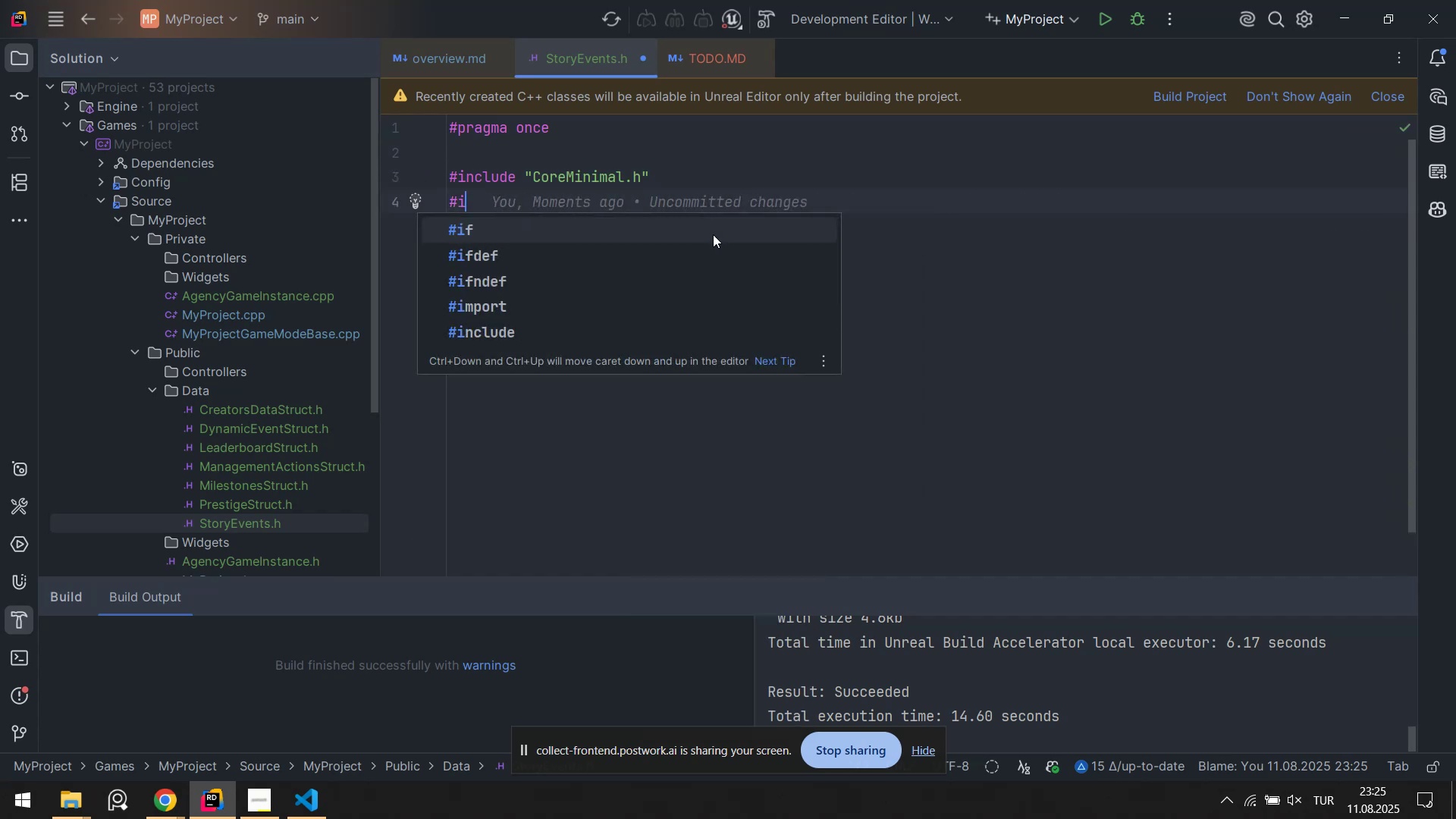 
key(Control+ControlLeft)
 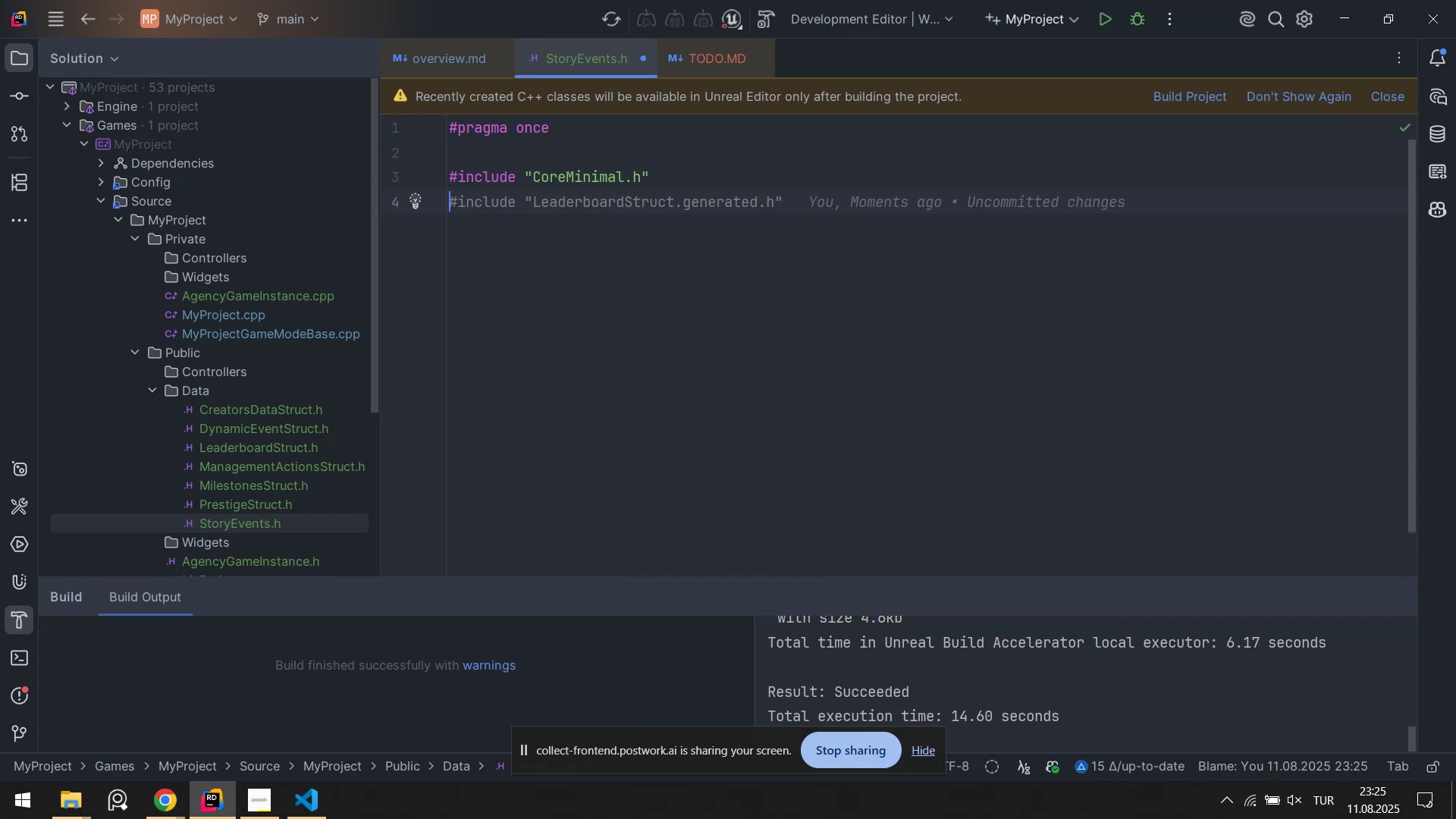 
key(Alt+Control+3)
 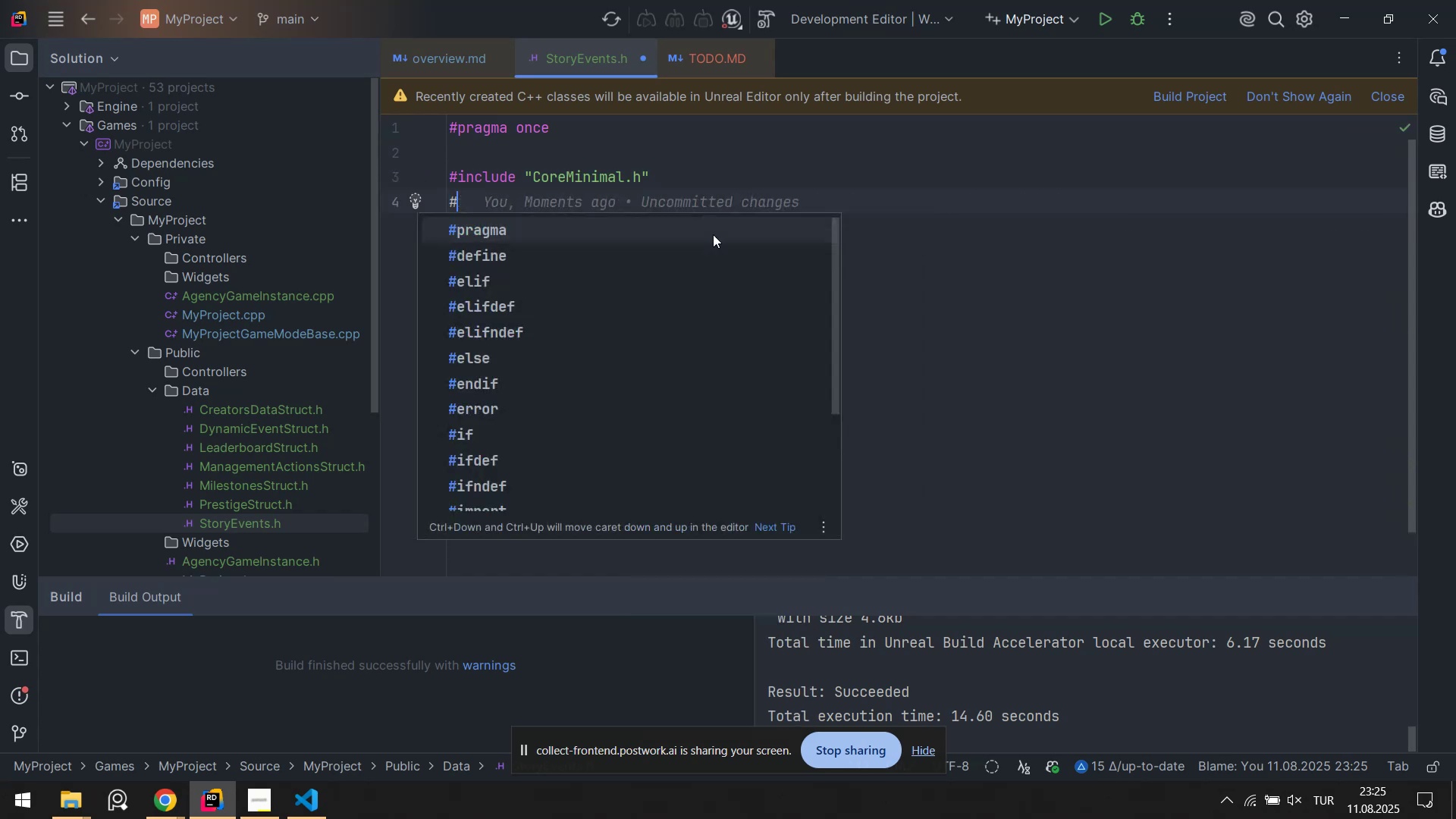 
type('nclude `Story)
 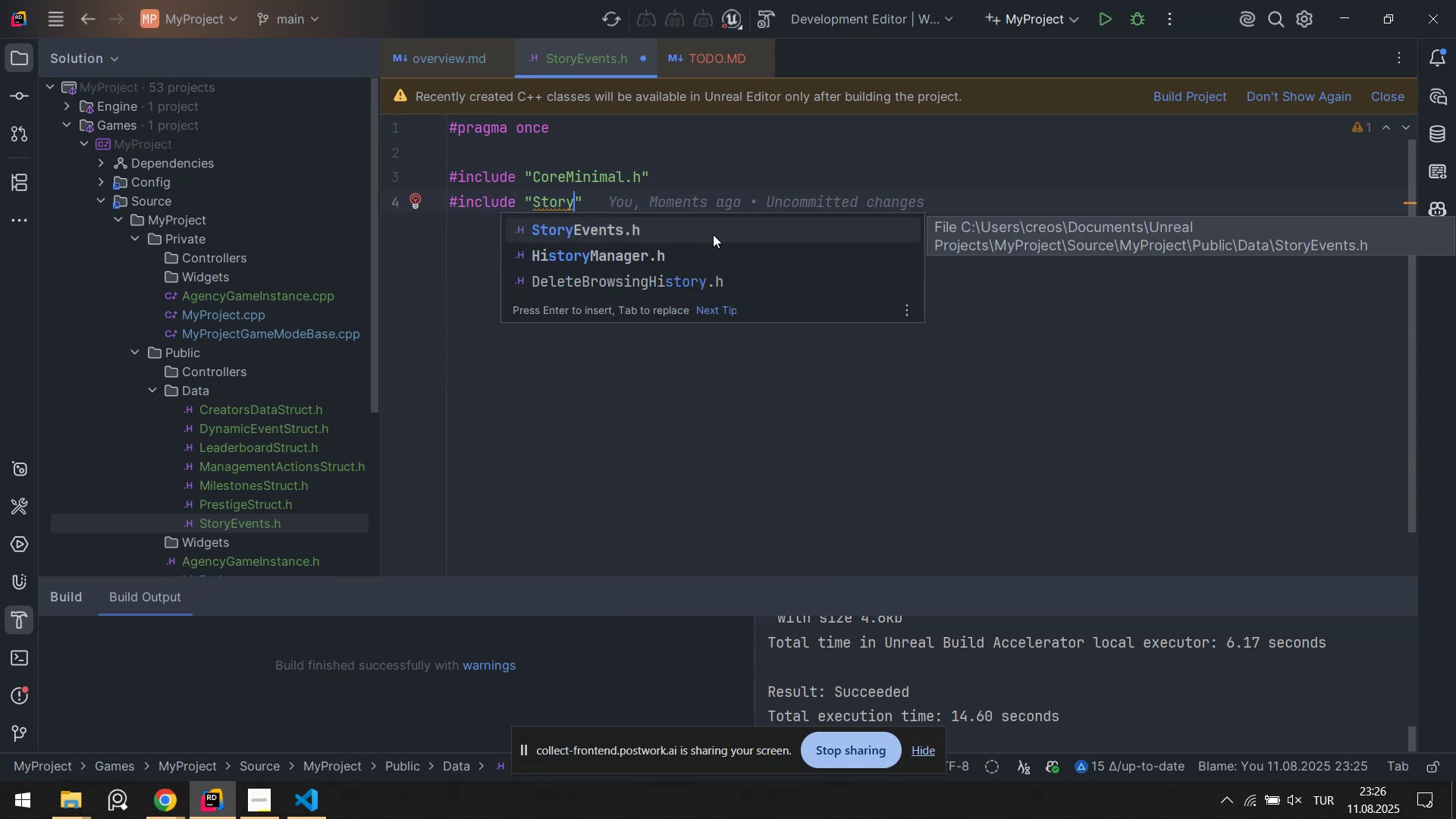 
key(Enter)
 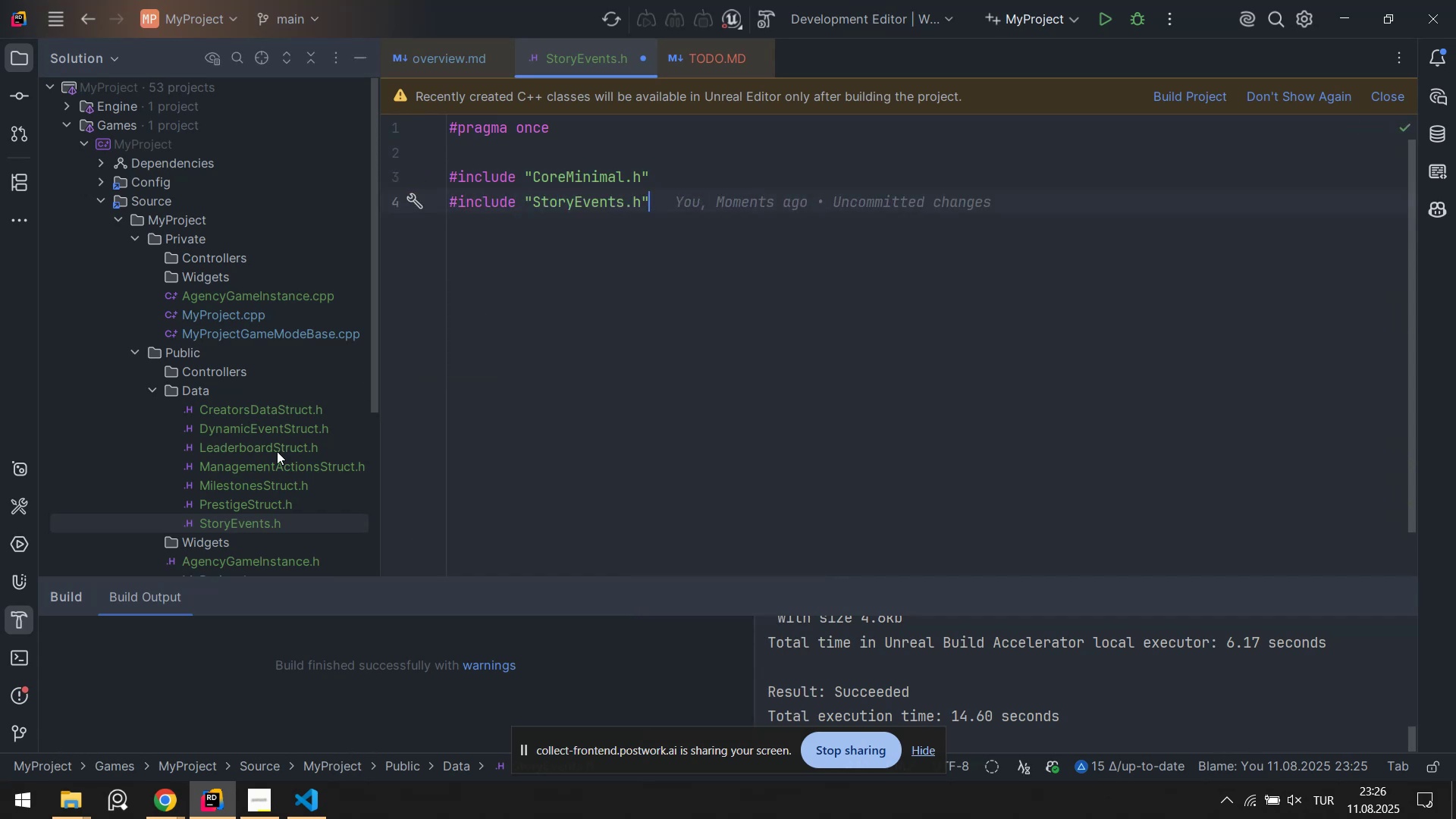 
left_click([268, 521])
 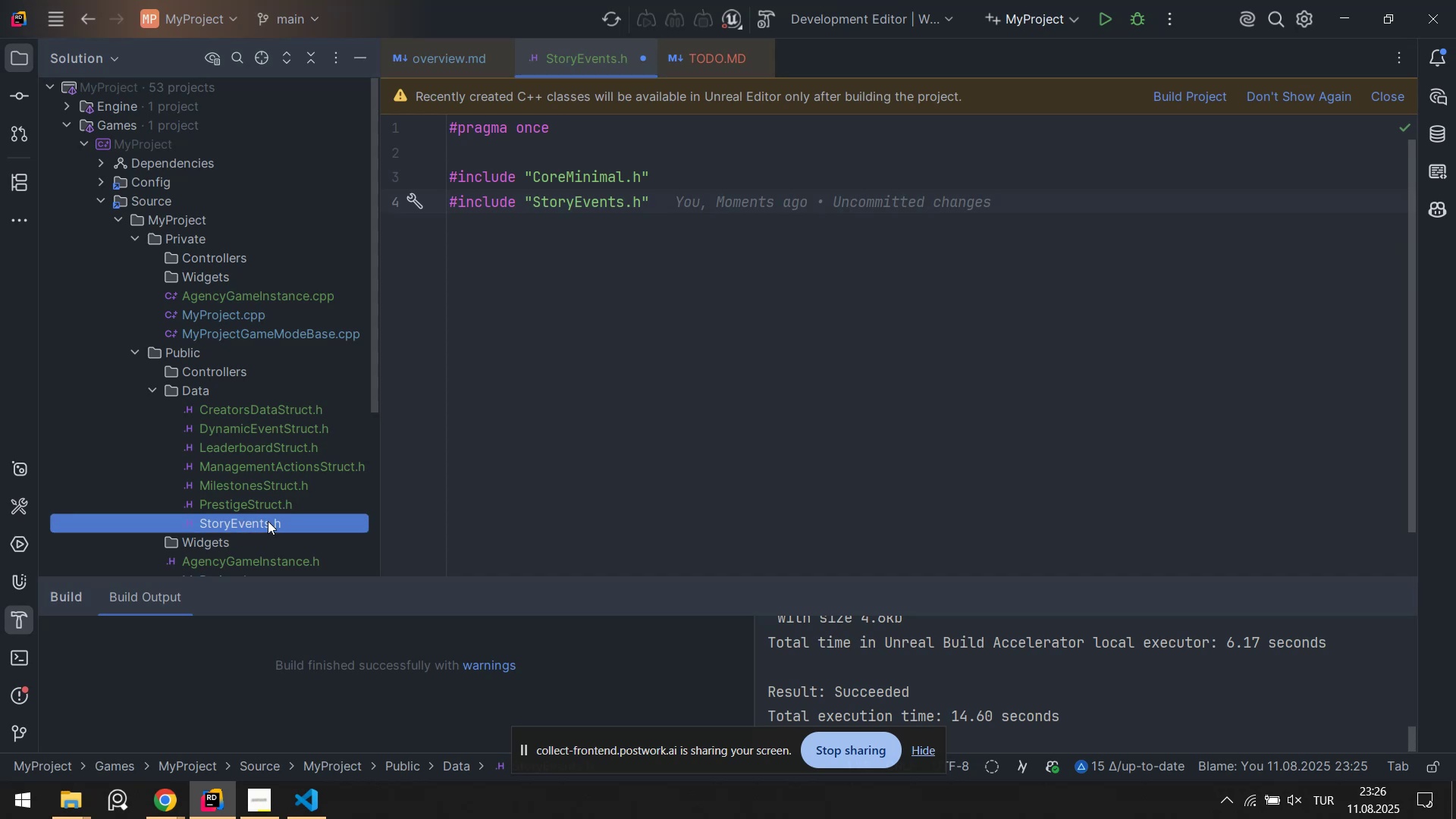 
key(F2)
 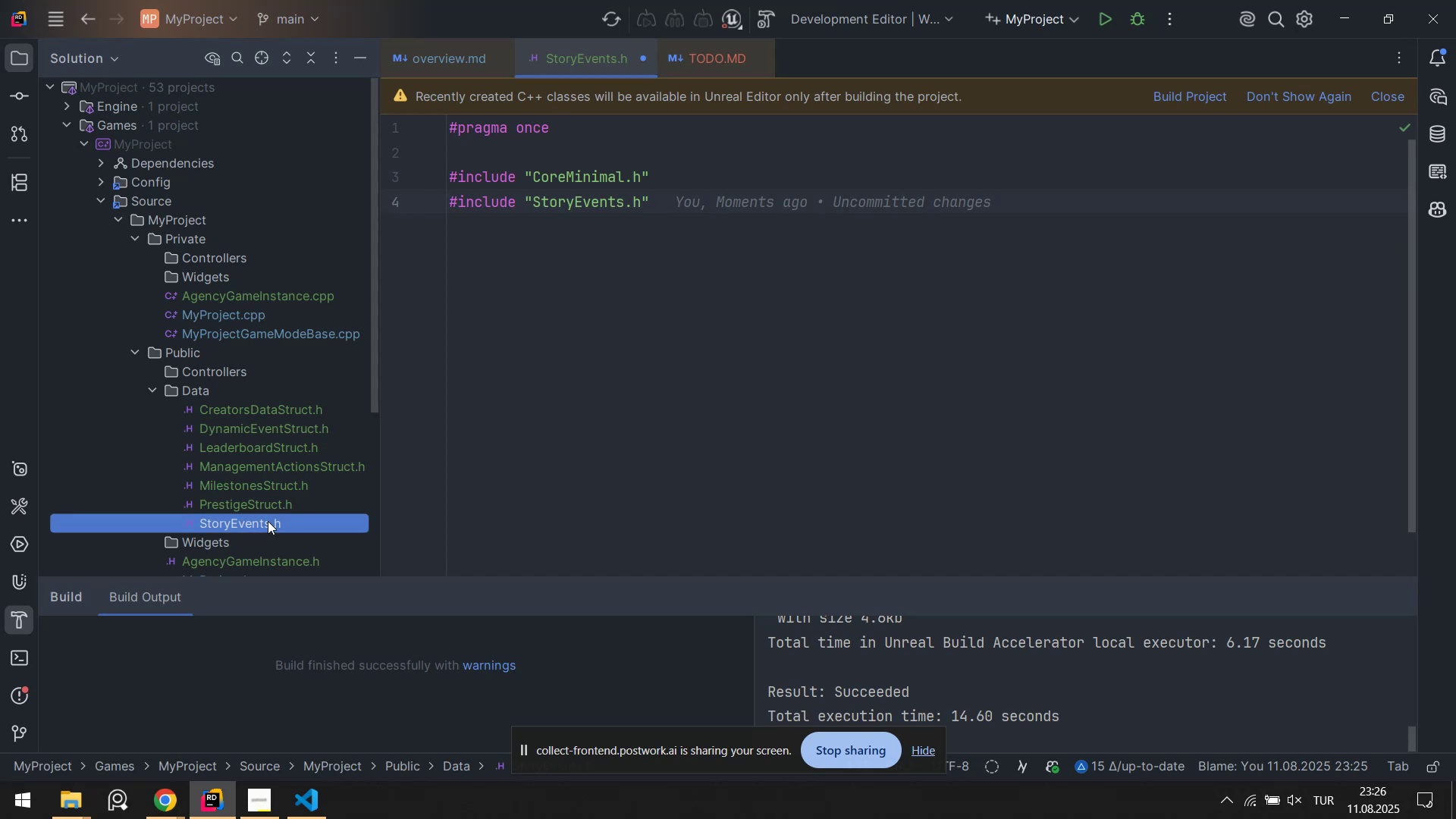 
key(Shift+F6)
 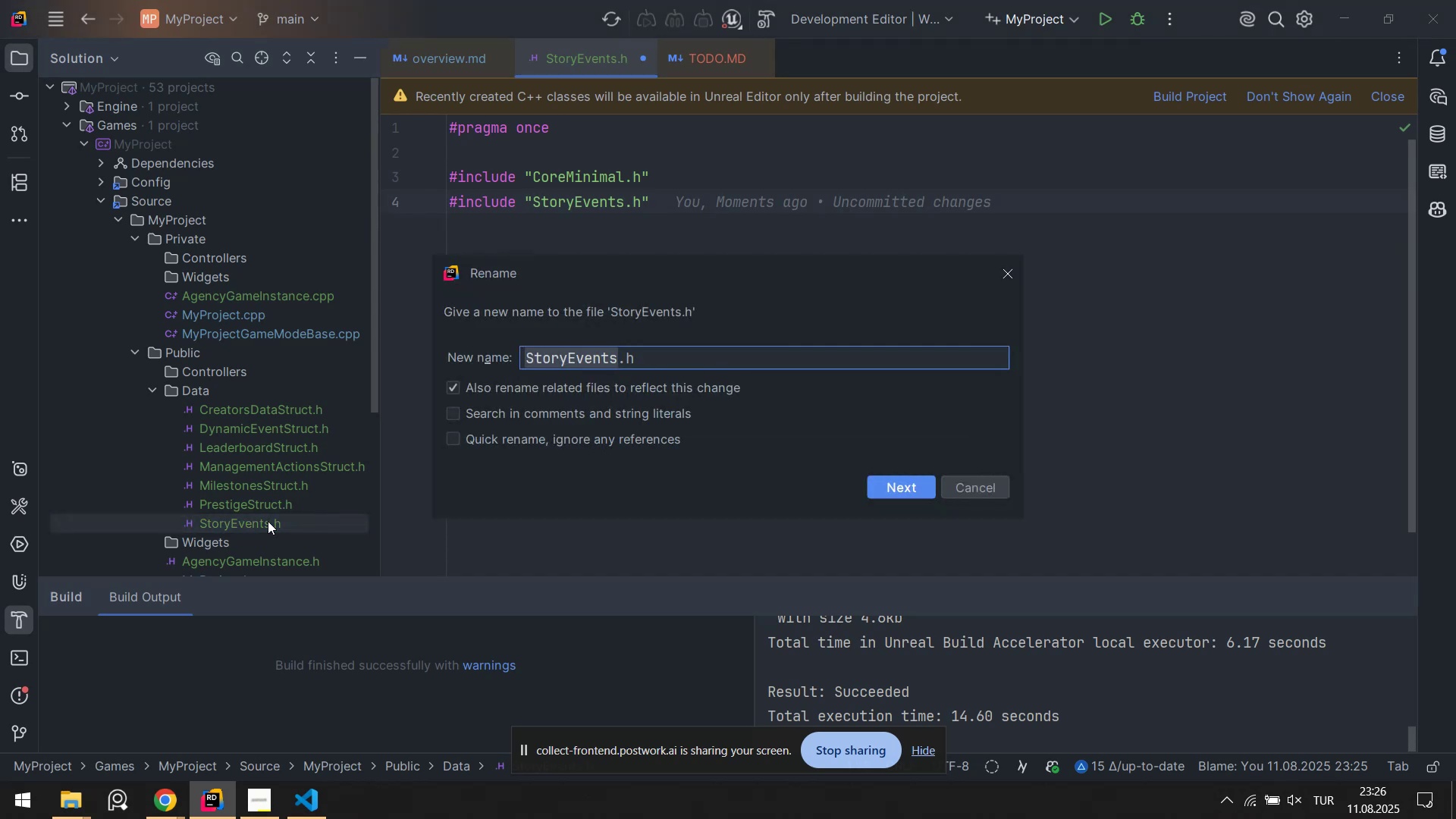 
key(ArrowRight)
 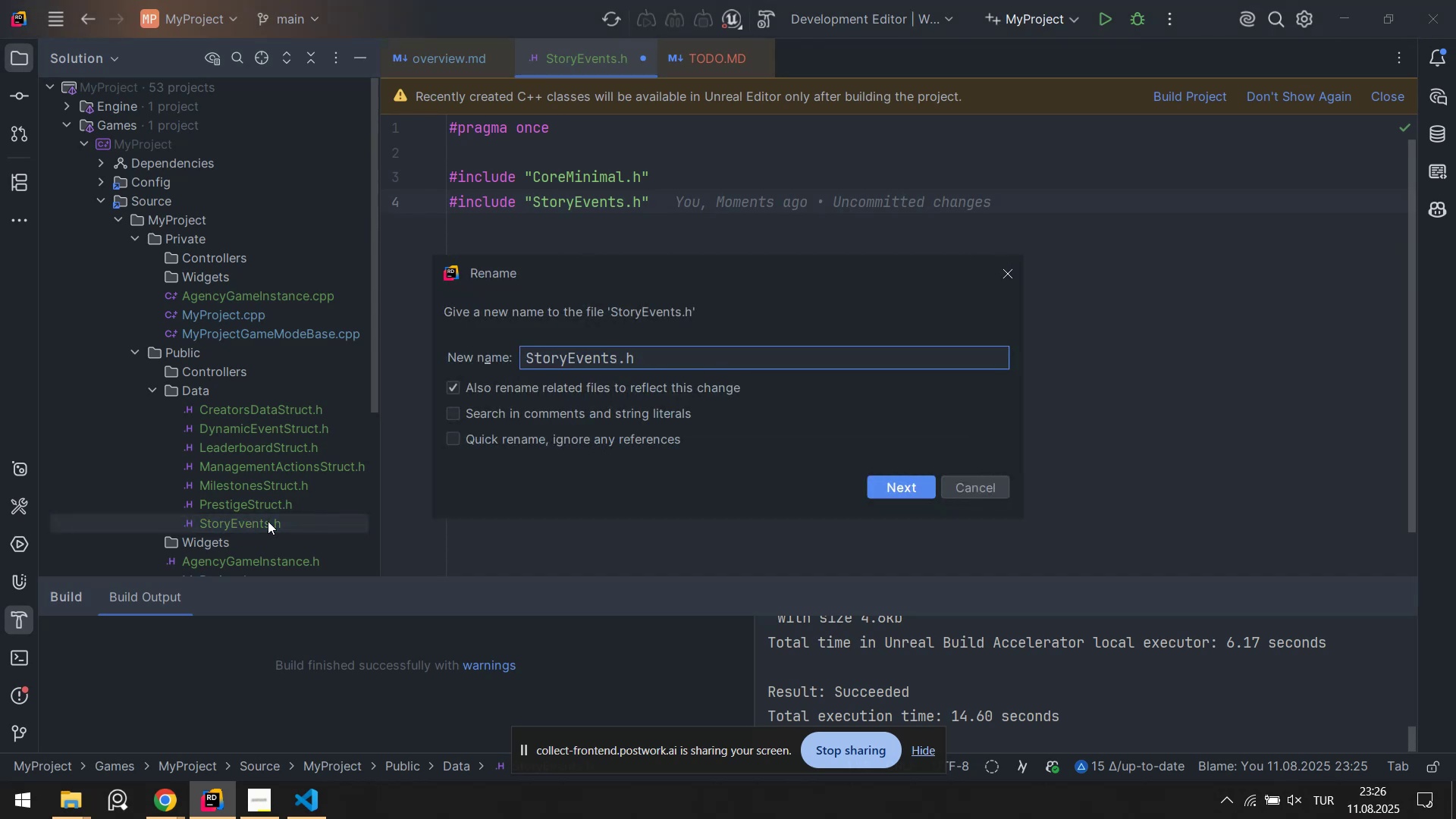 
key(ArrowLeft)
 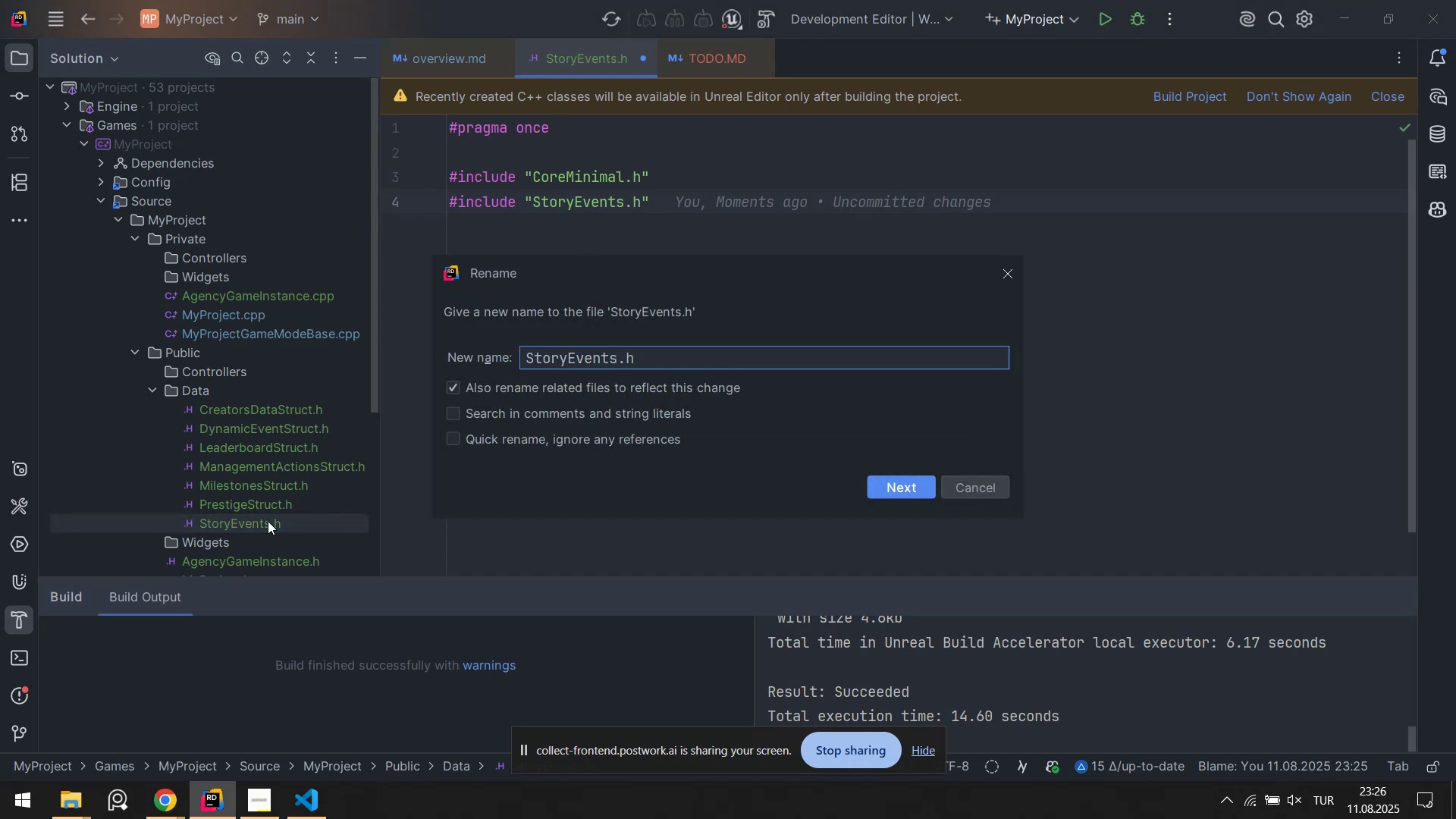 
type(E)
key(Backspace)
type(Struct)
 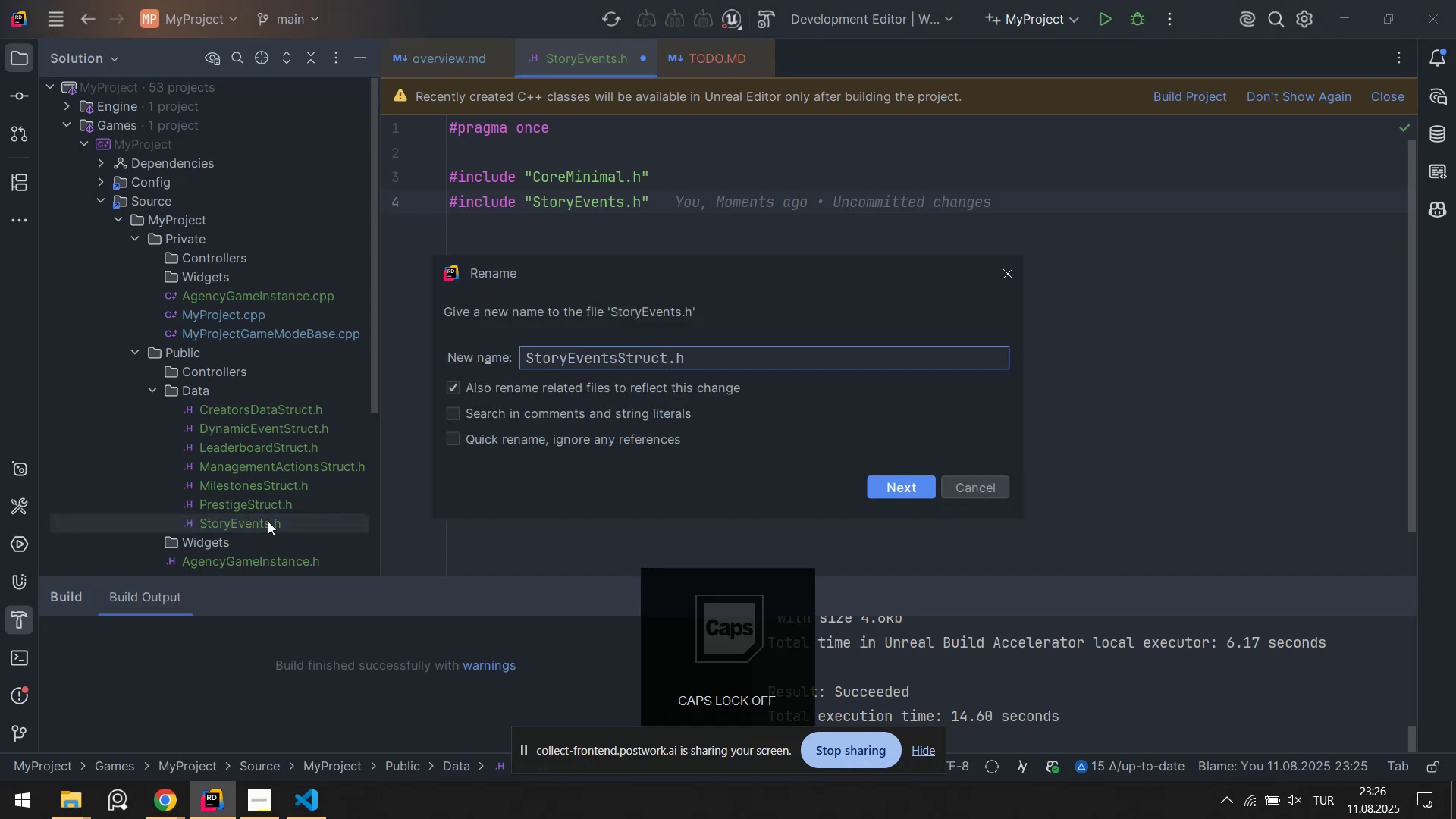 
key(Enter)
 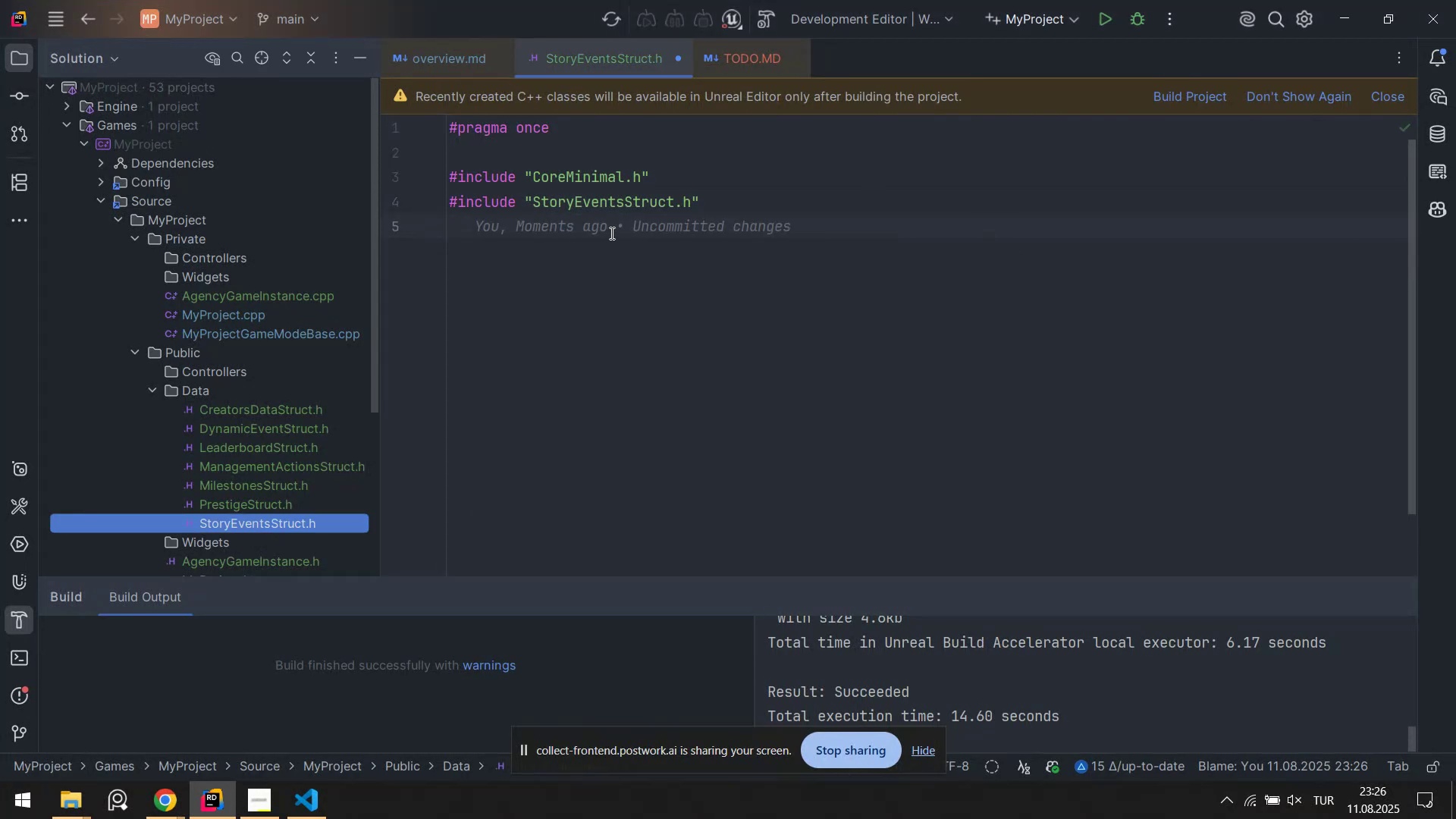 
left_click([613, 232])
 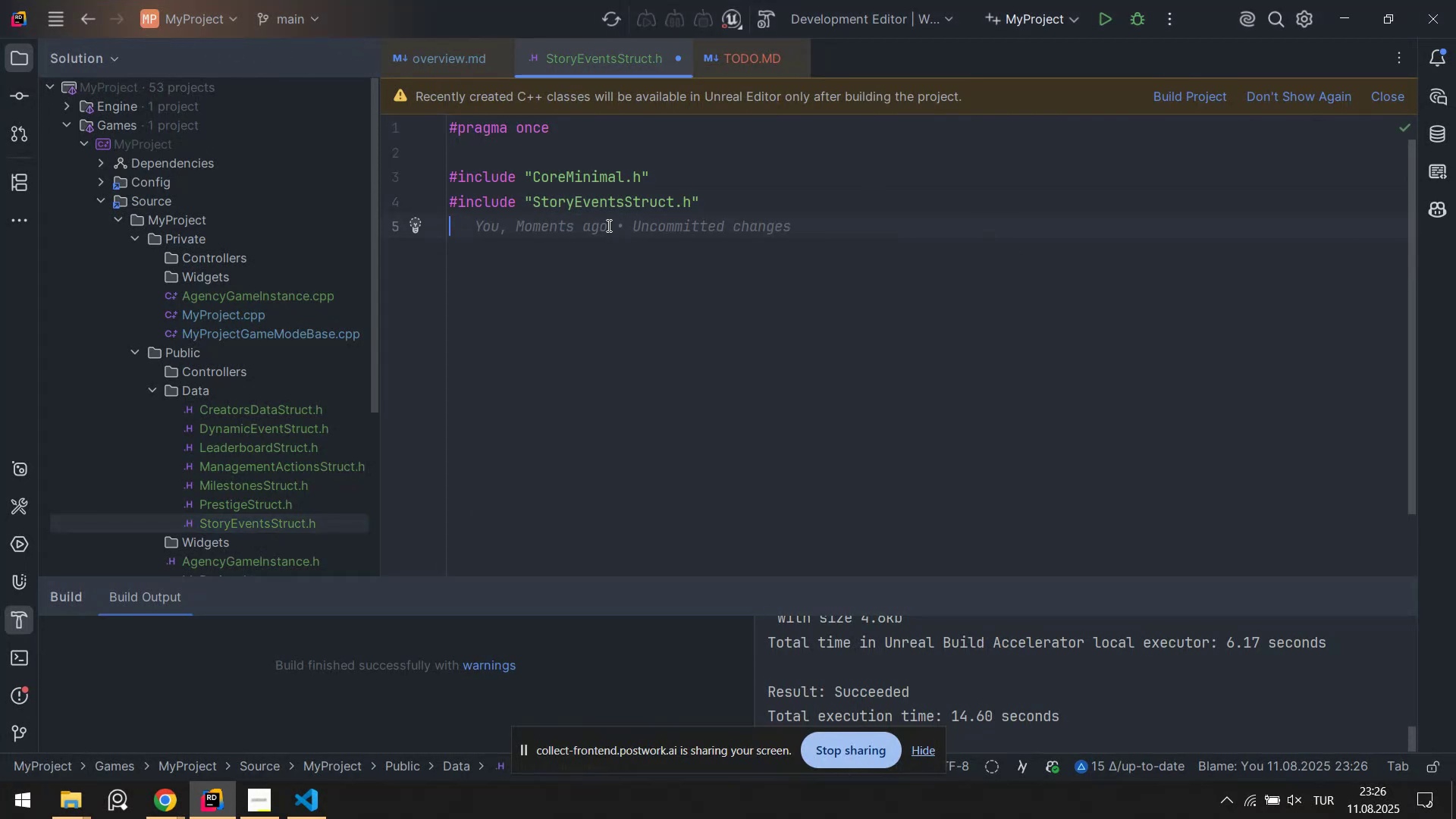 
key(Comma)
 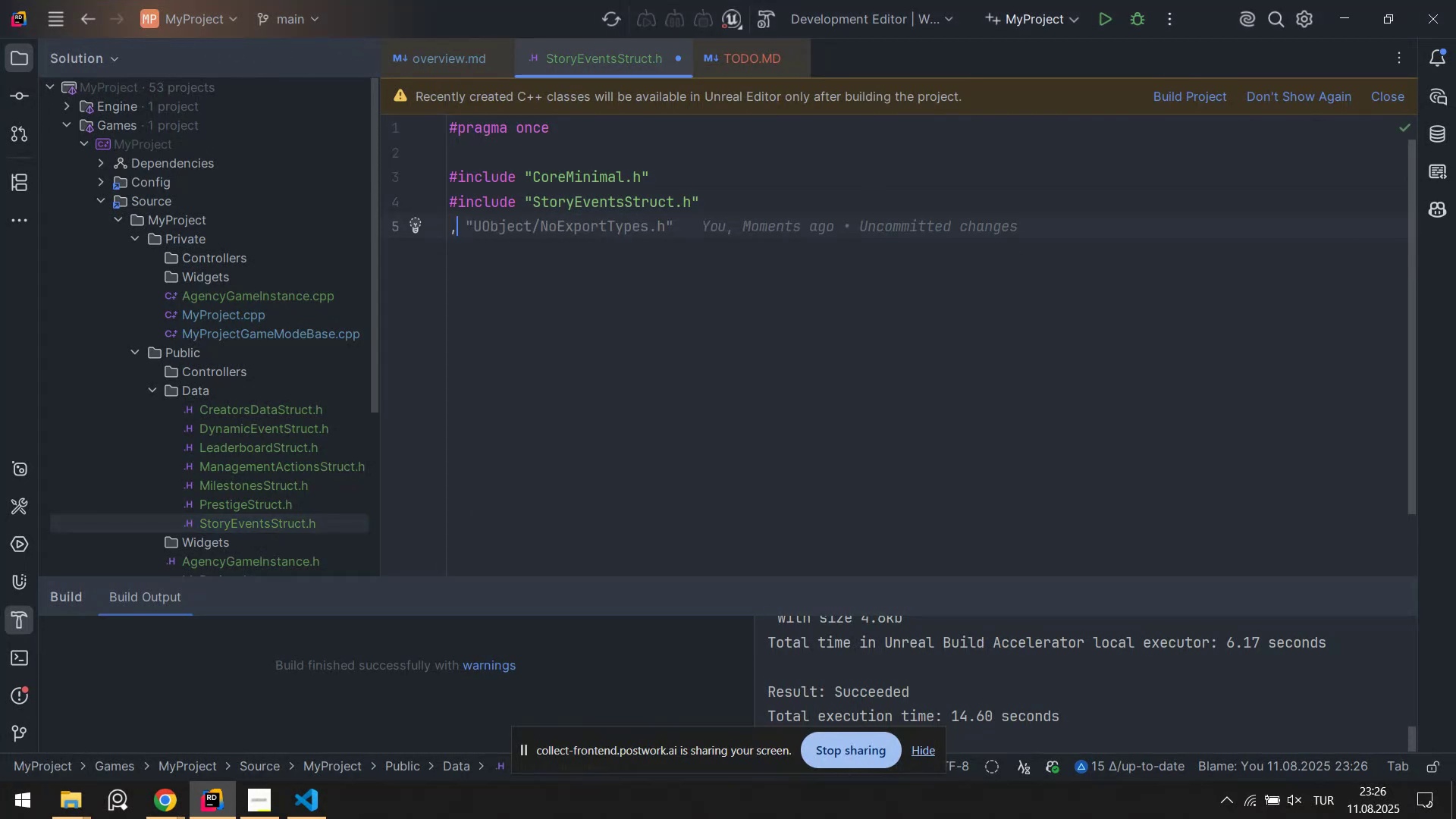 
key(Backspace)
 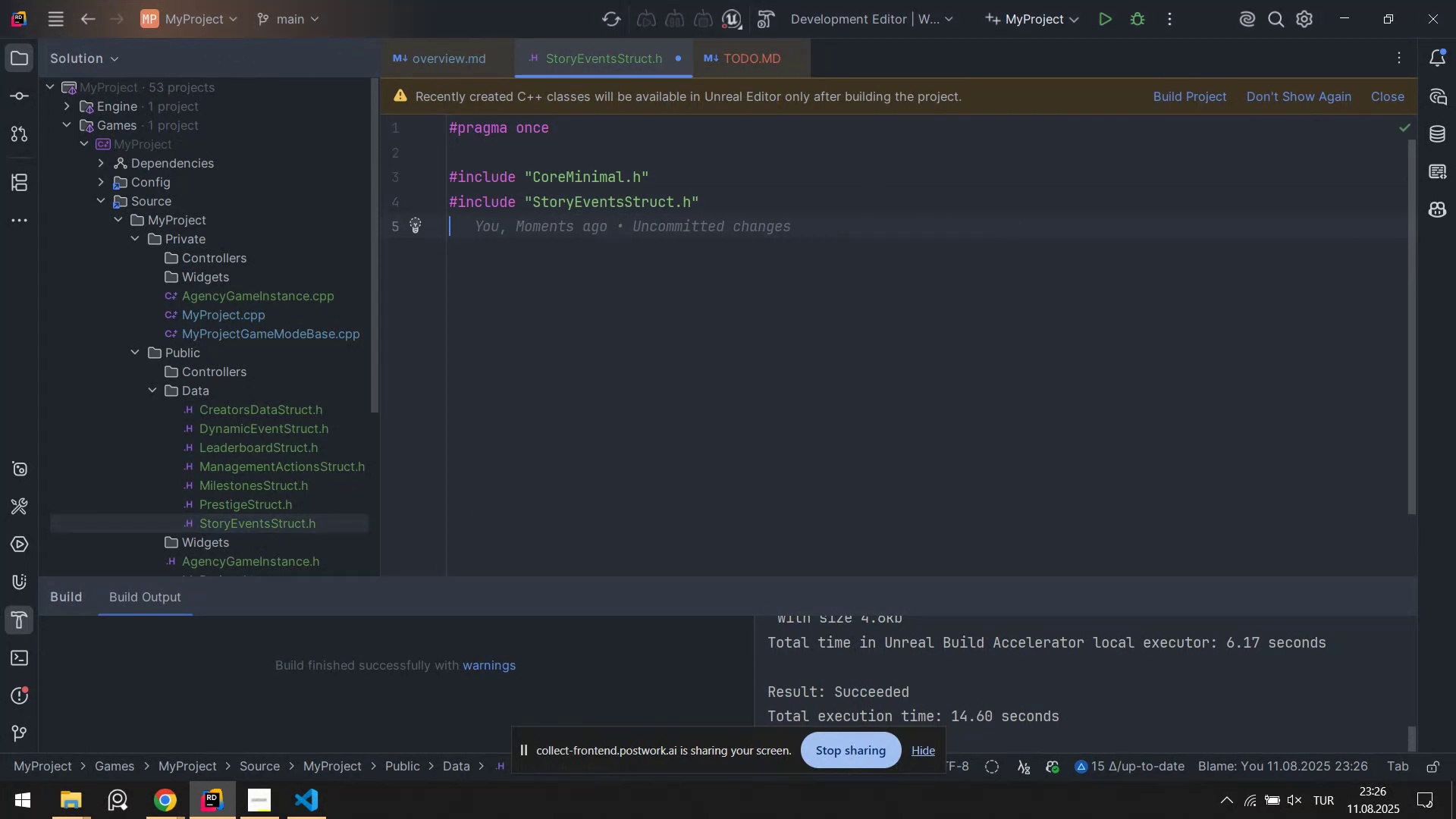 
key(Enter)
 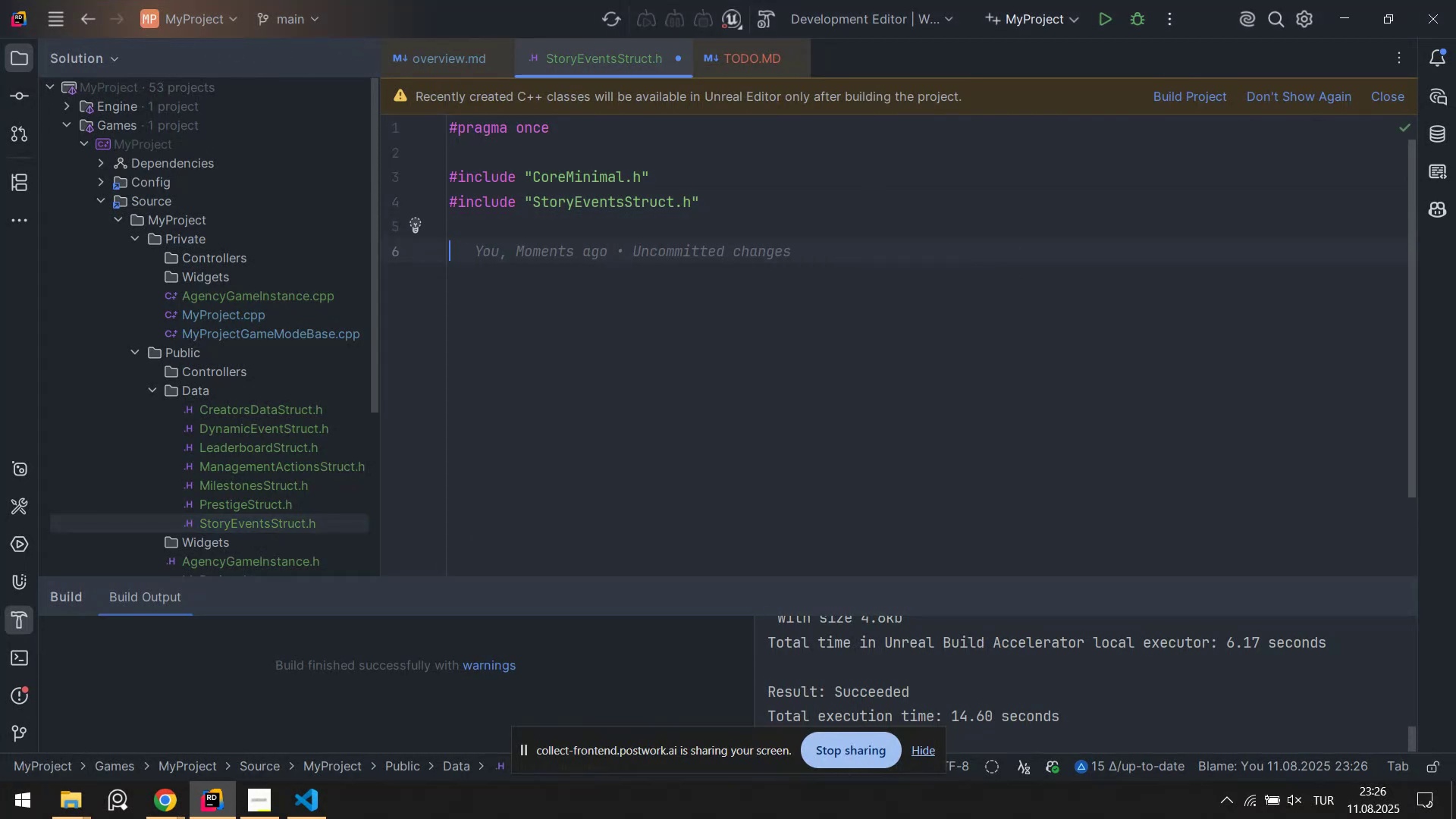 
key(Control+V)
 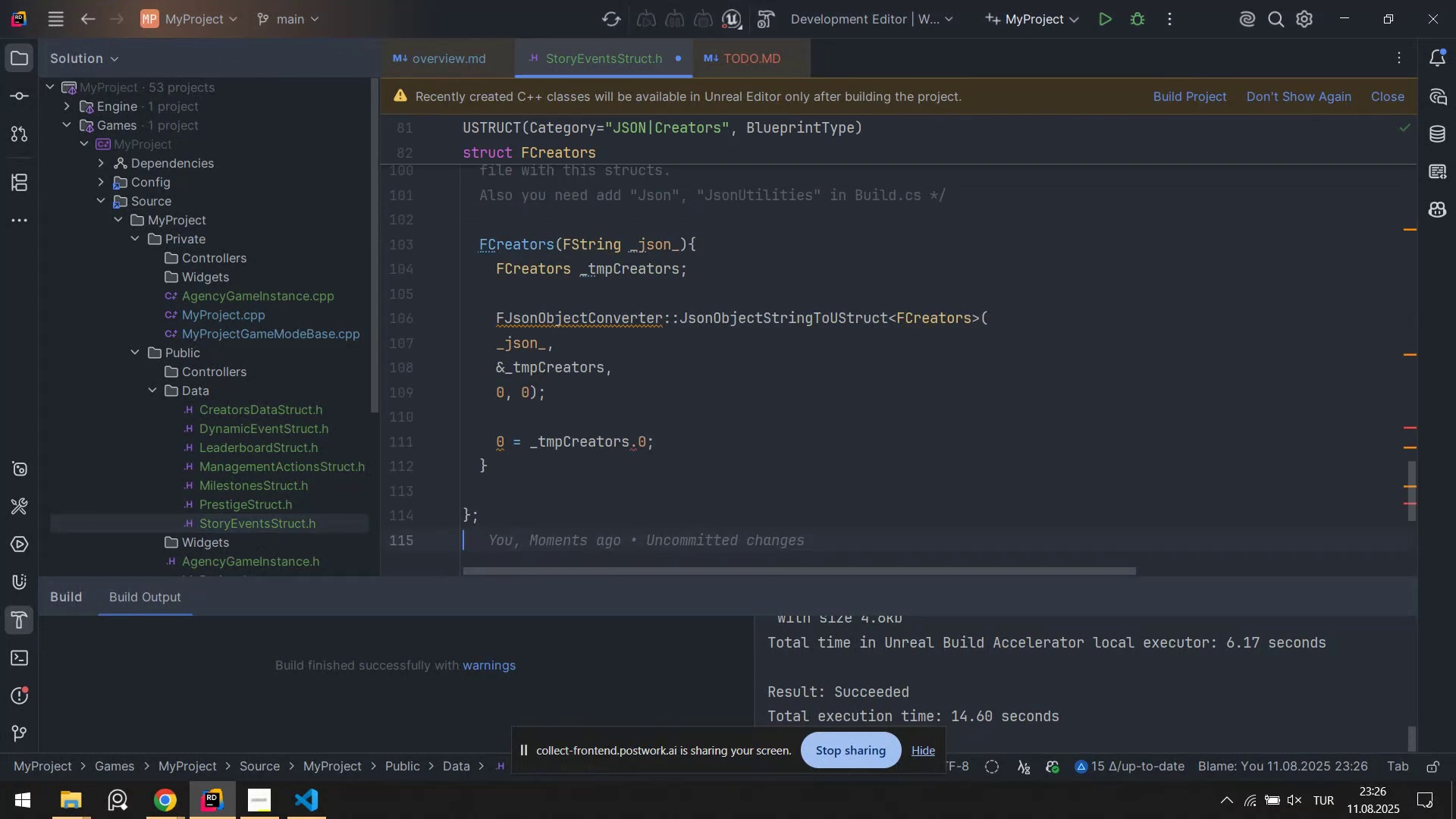 
key(Control+S)
 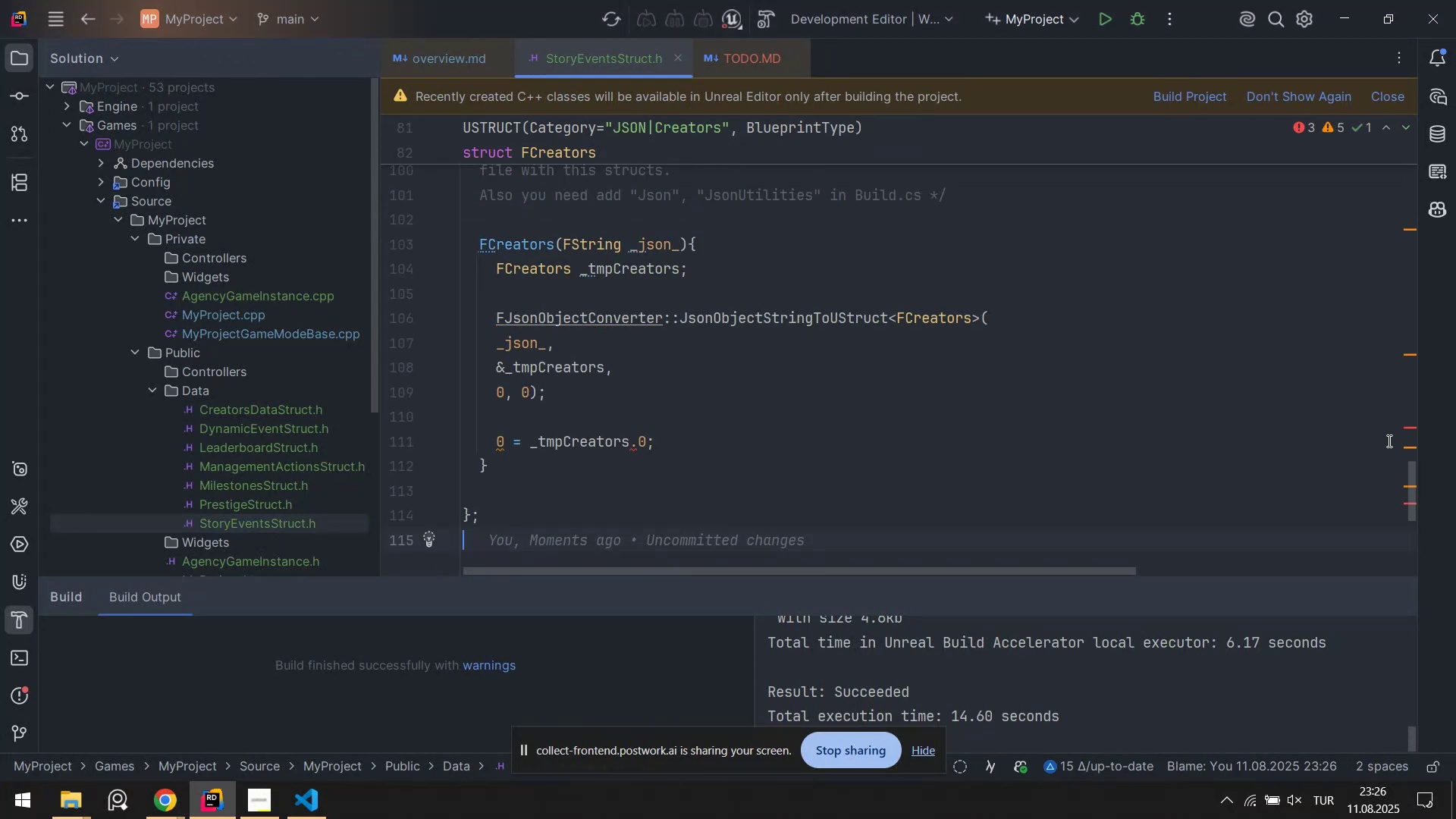 
left_click_drag(start_coordinate=[1410, 483], to_coordinate=[1403, 135])
 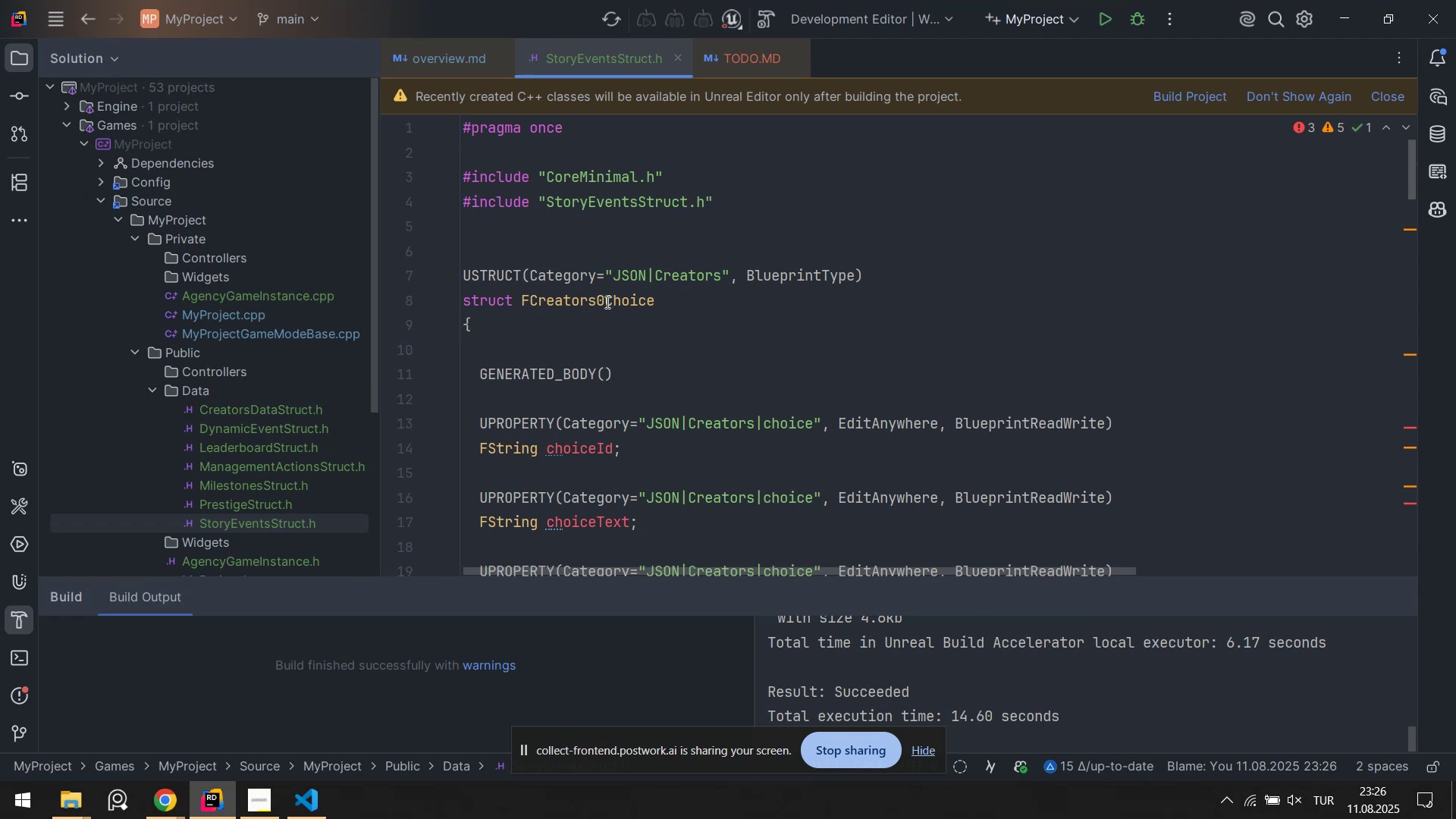 
left_click([605, 302])
 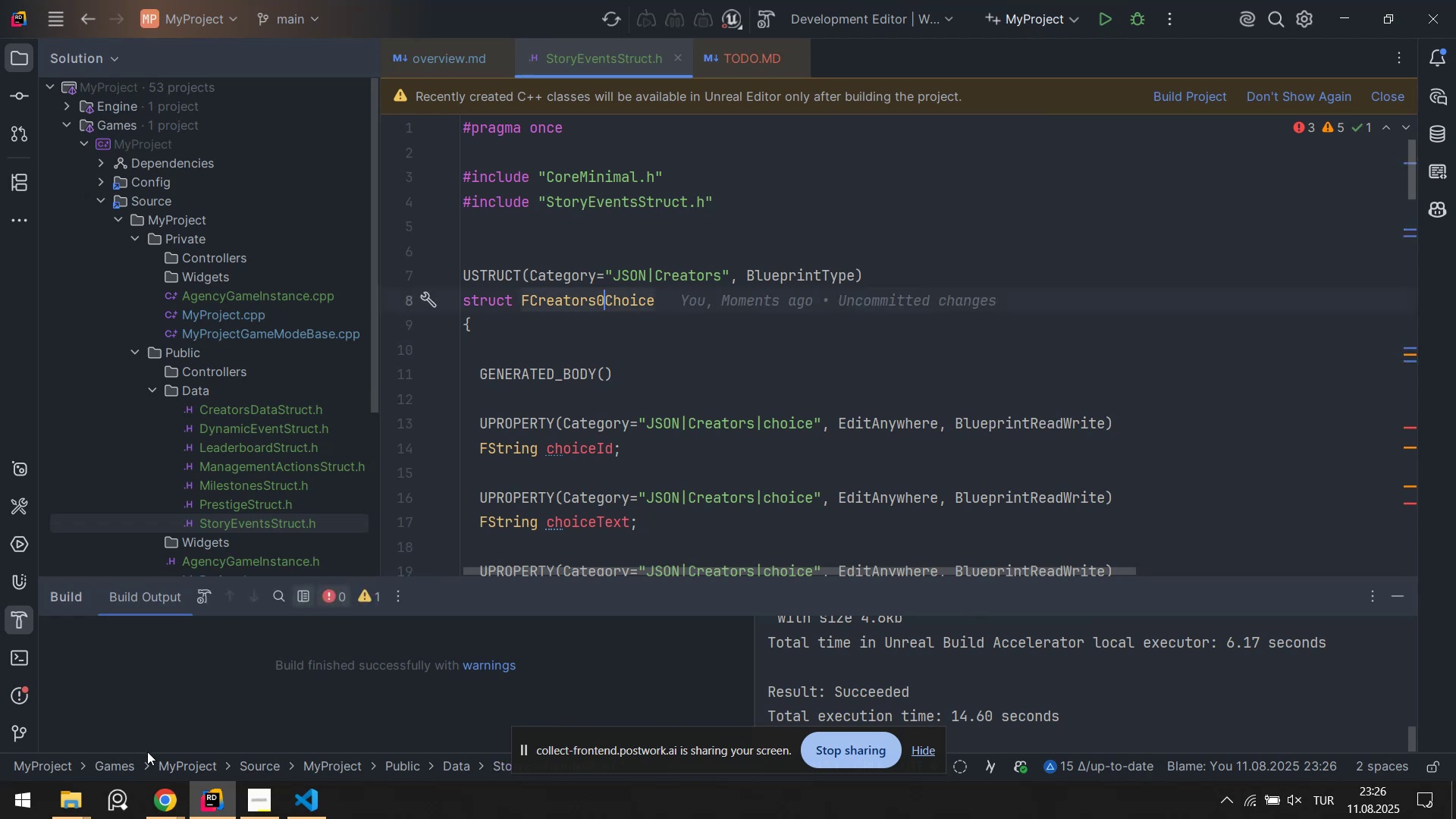 
left_click([172, 814])
 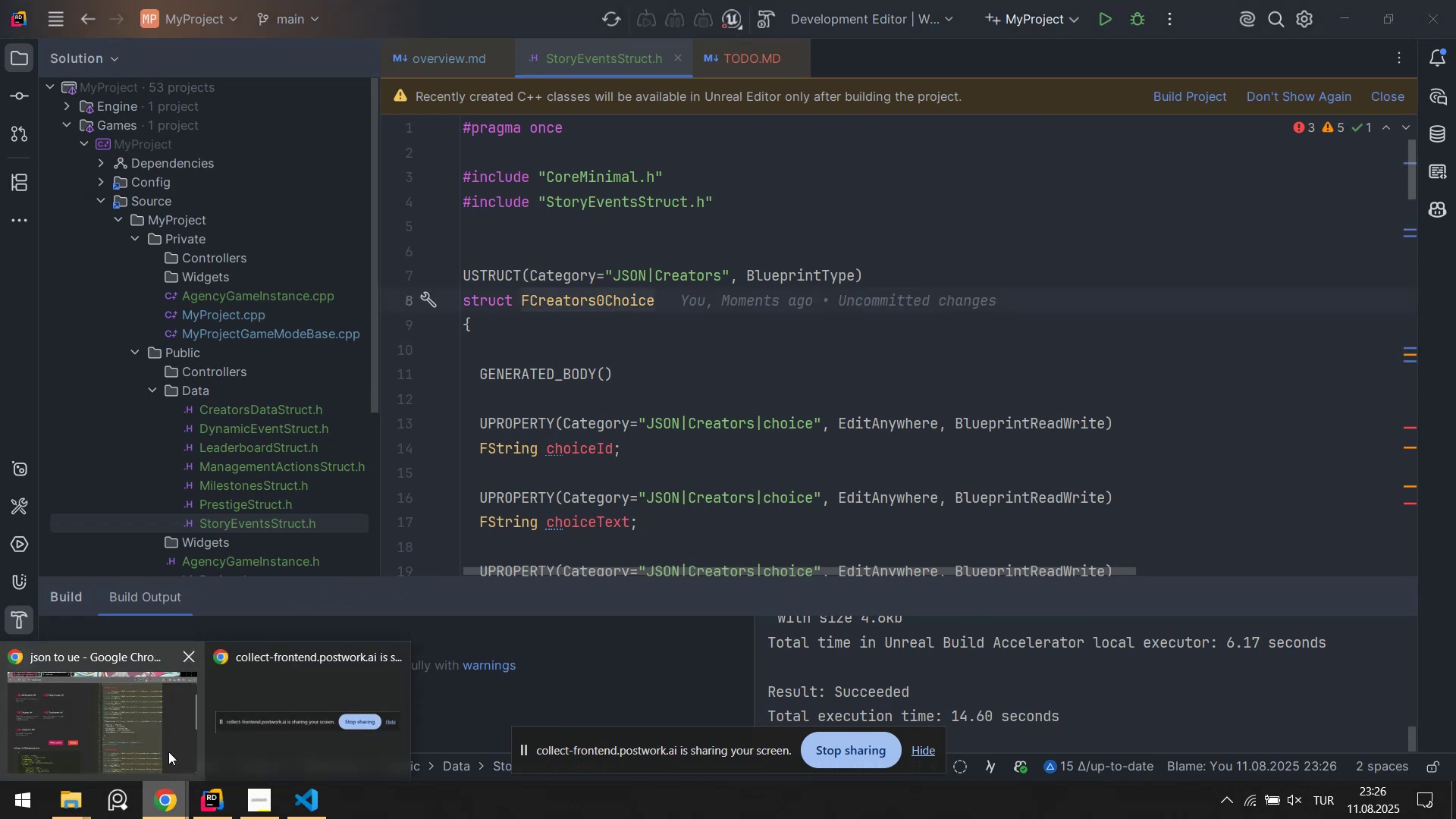 
left_click([140, 745])
 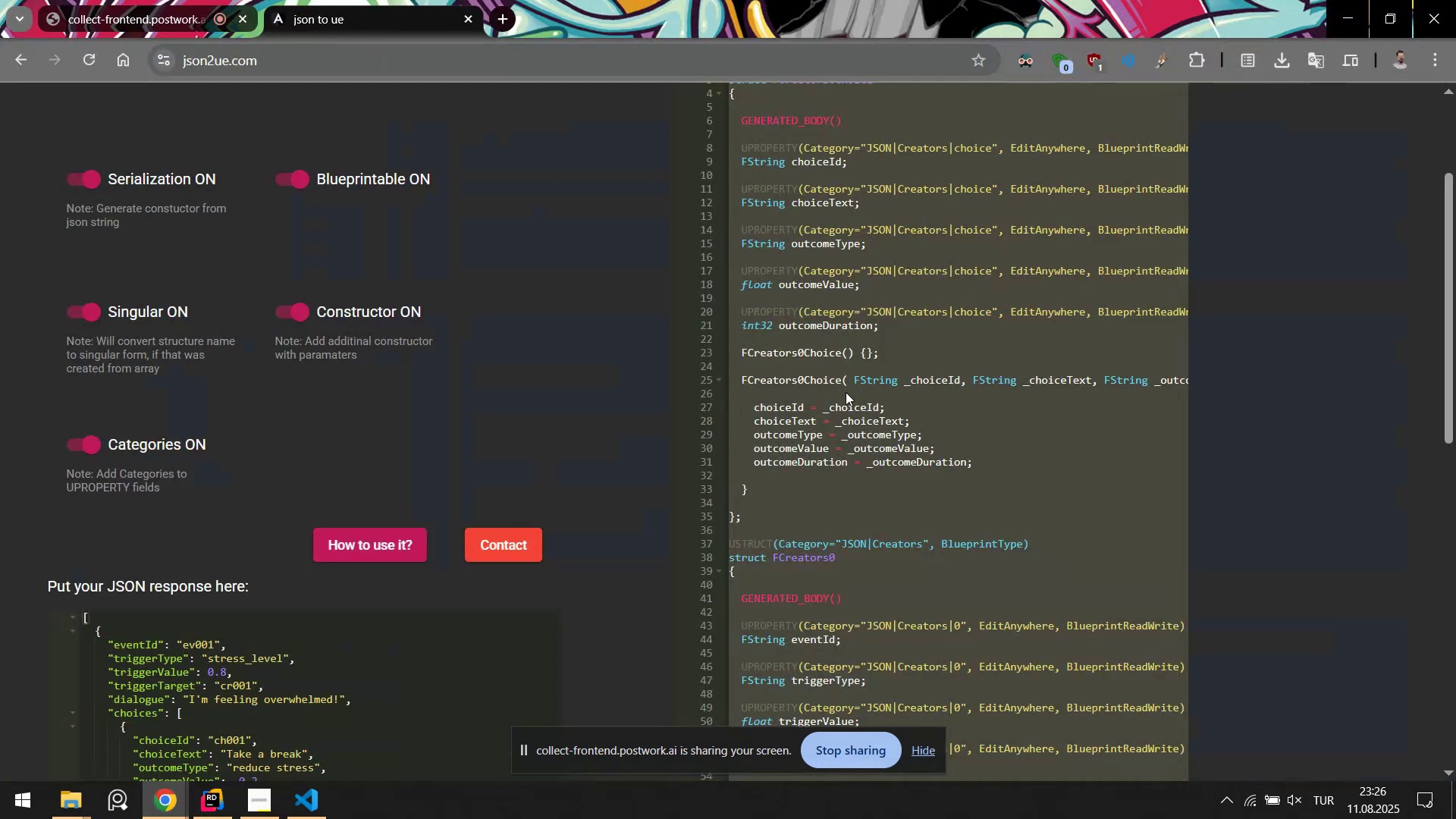 
scroll: coordinate [874, 384], scroll_direction: up, amount: 5.0
 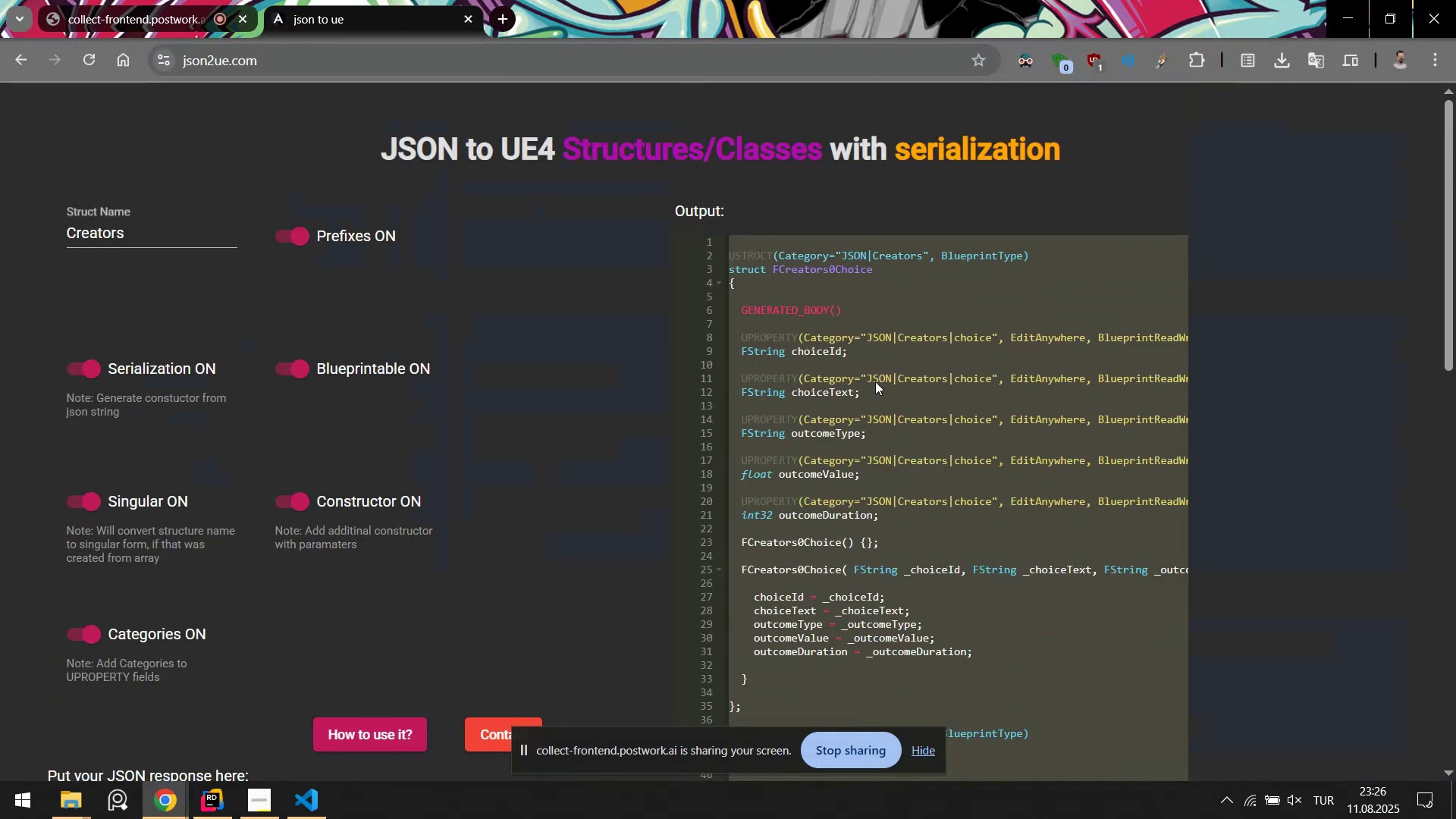 
scroll: coordinate [863, 379], scroll_direction: down, amount: 4.0
 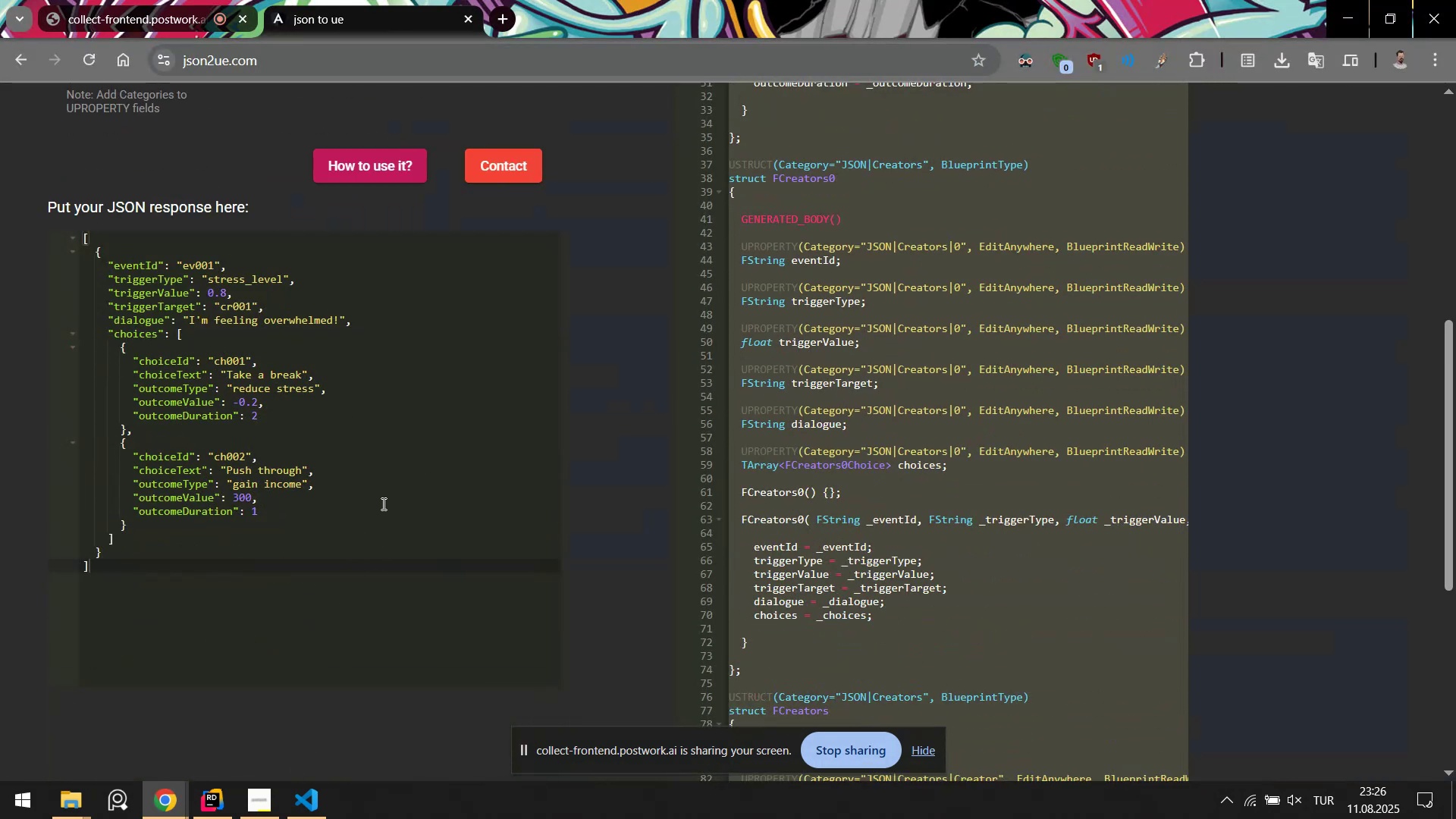 
left_click([384, 497])
 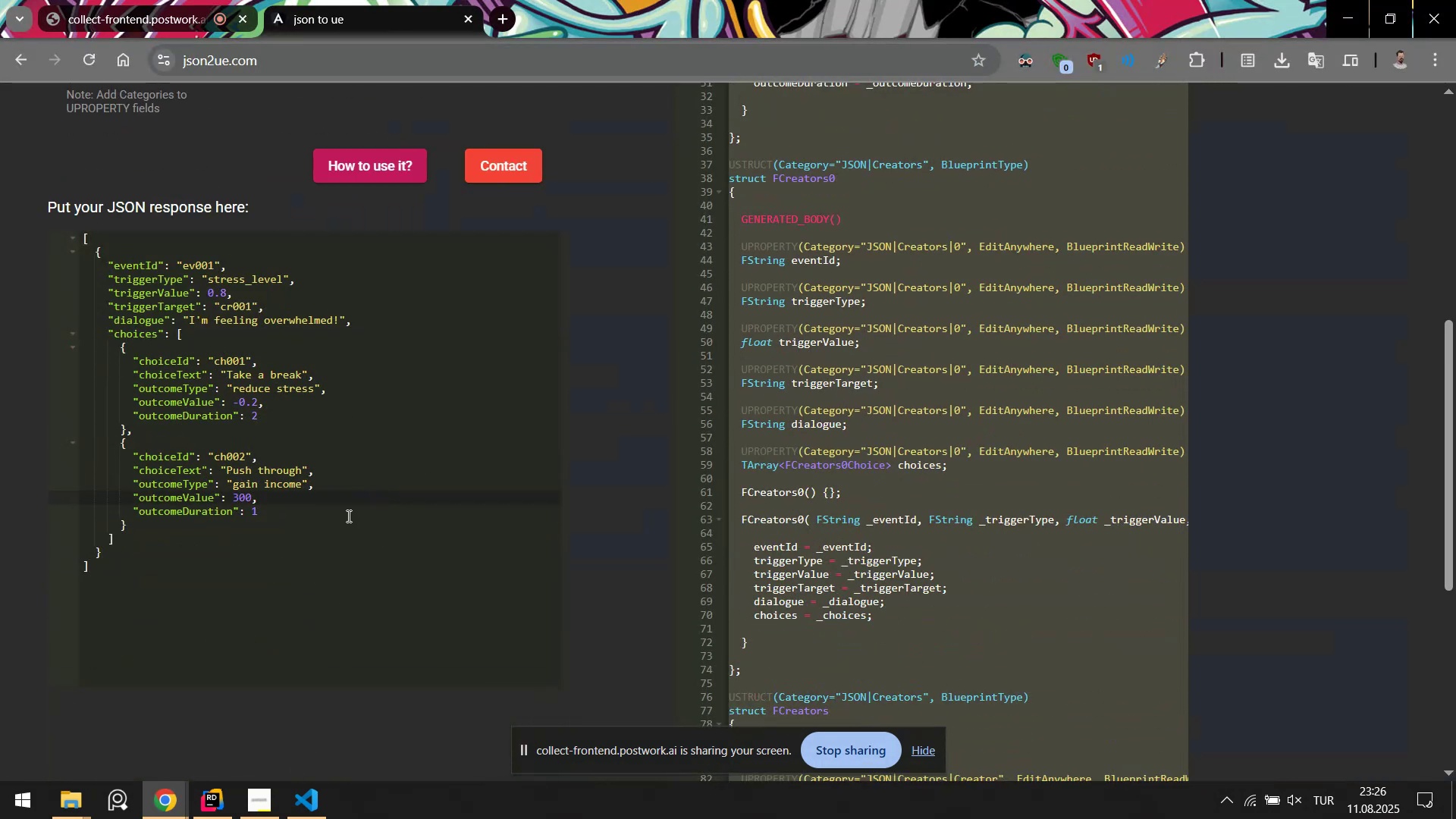 
scroll: coordinate [372, 471], scroll_direction: up, amount: 2.0
 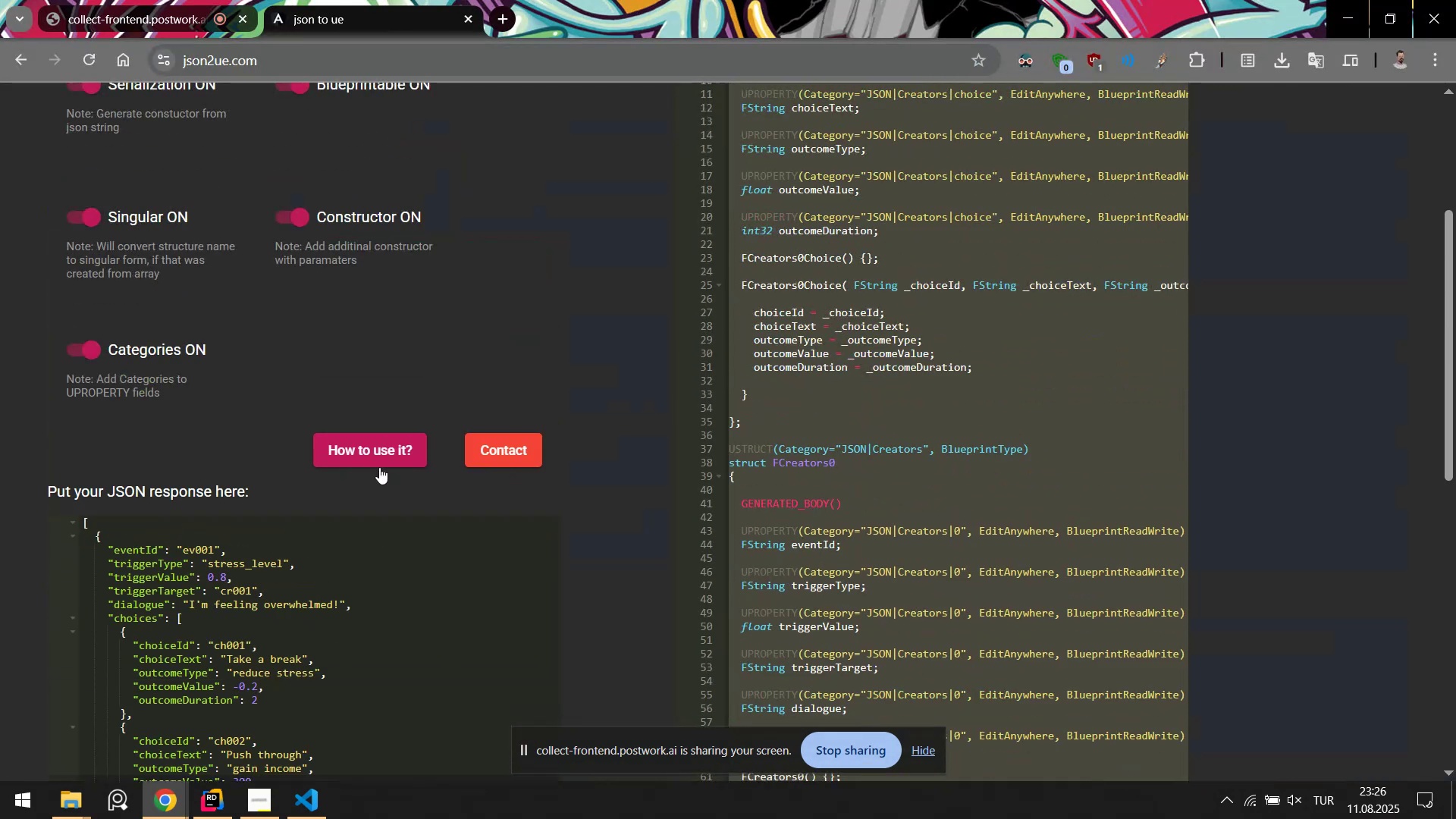 
key(Space)
 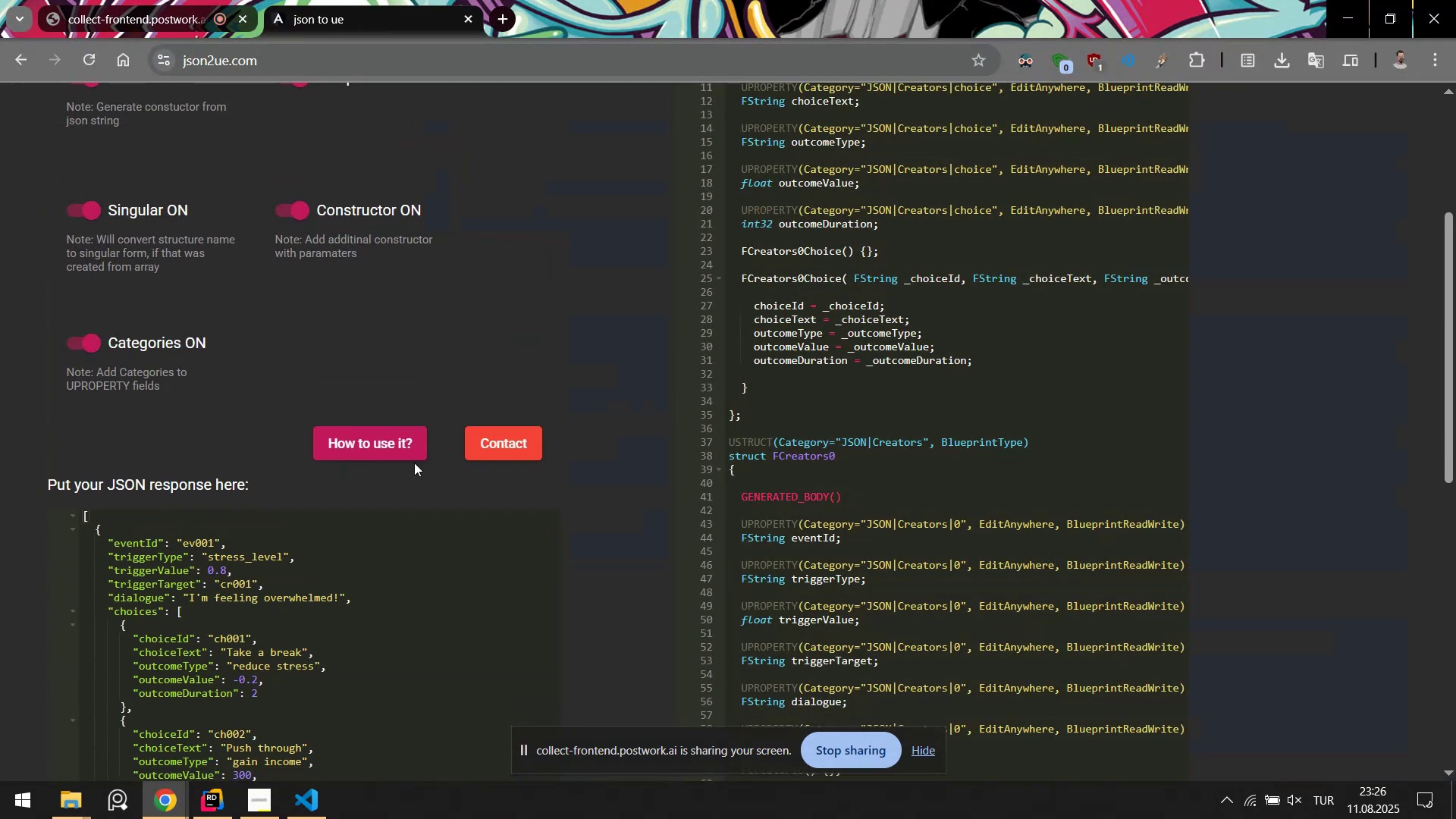 
scroll: coordinate [506, 464], scroll_direction: up, amount: 4.0
 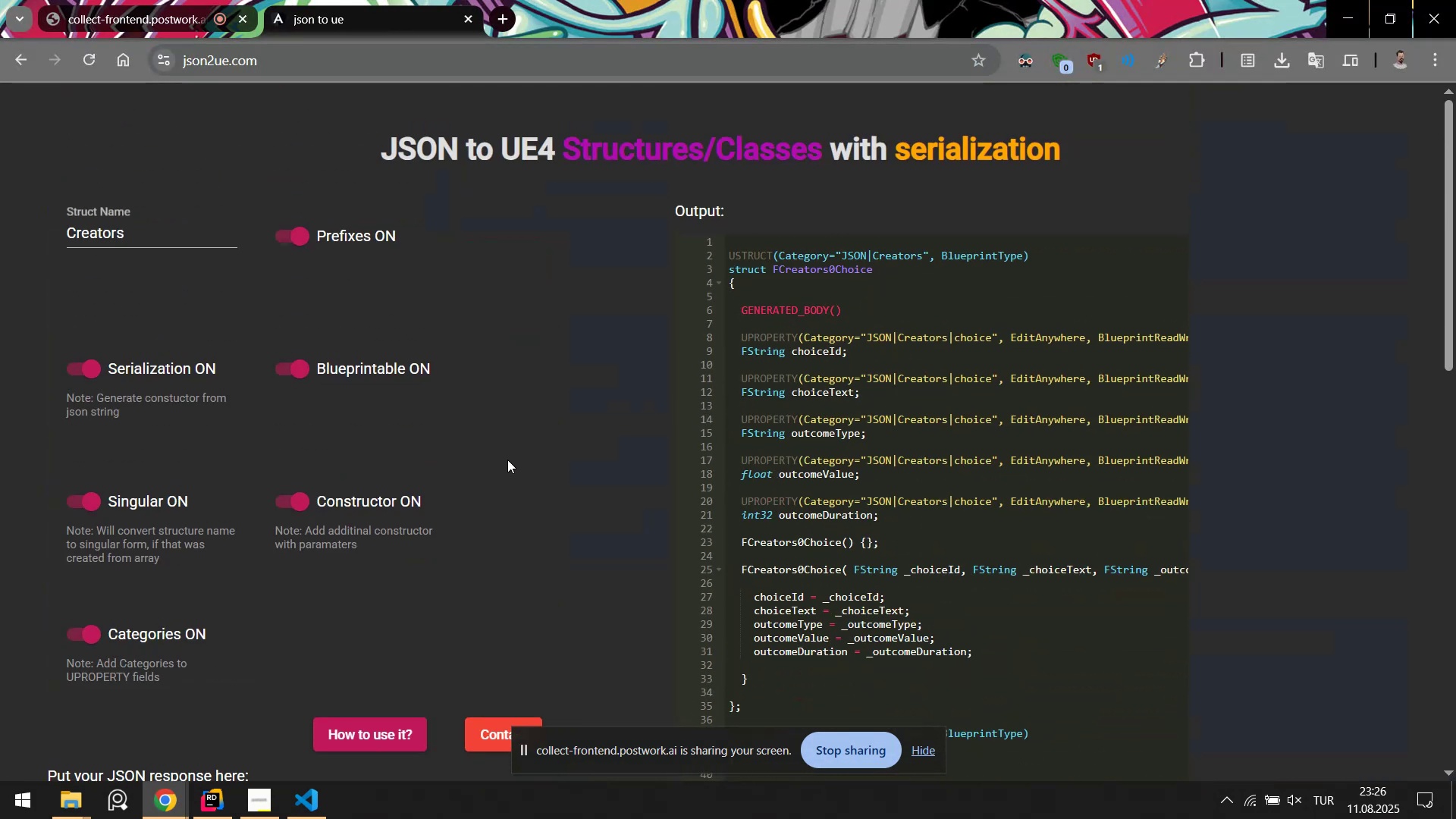 
scroll: coordinate [507, 460], scroll_direction: down, amount: 5.0
 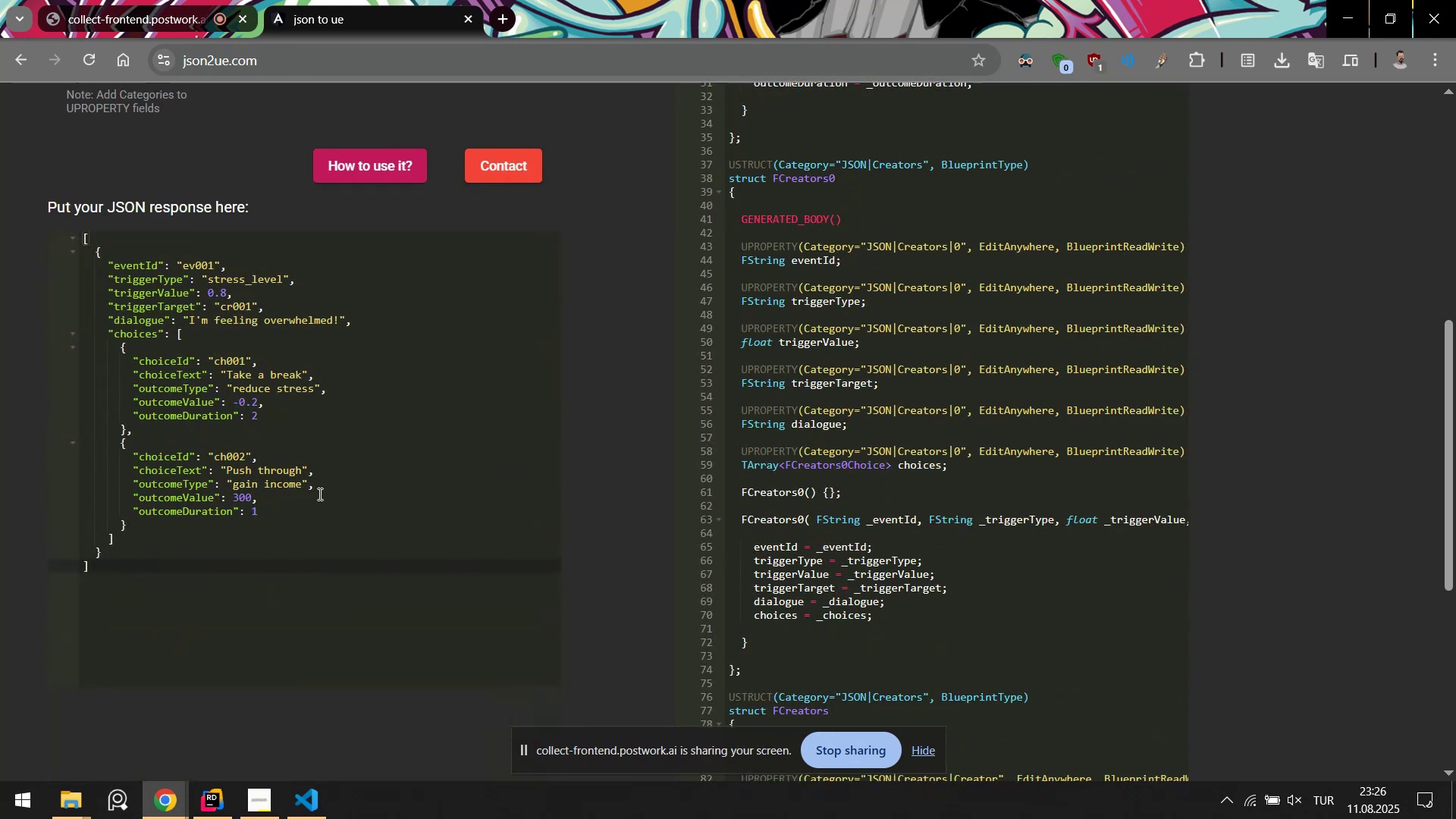 
scroll: coordinate [312, 494], scroll_direction: up, amount: 4.0
 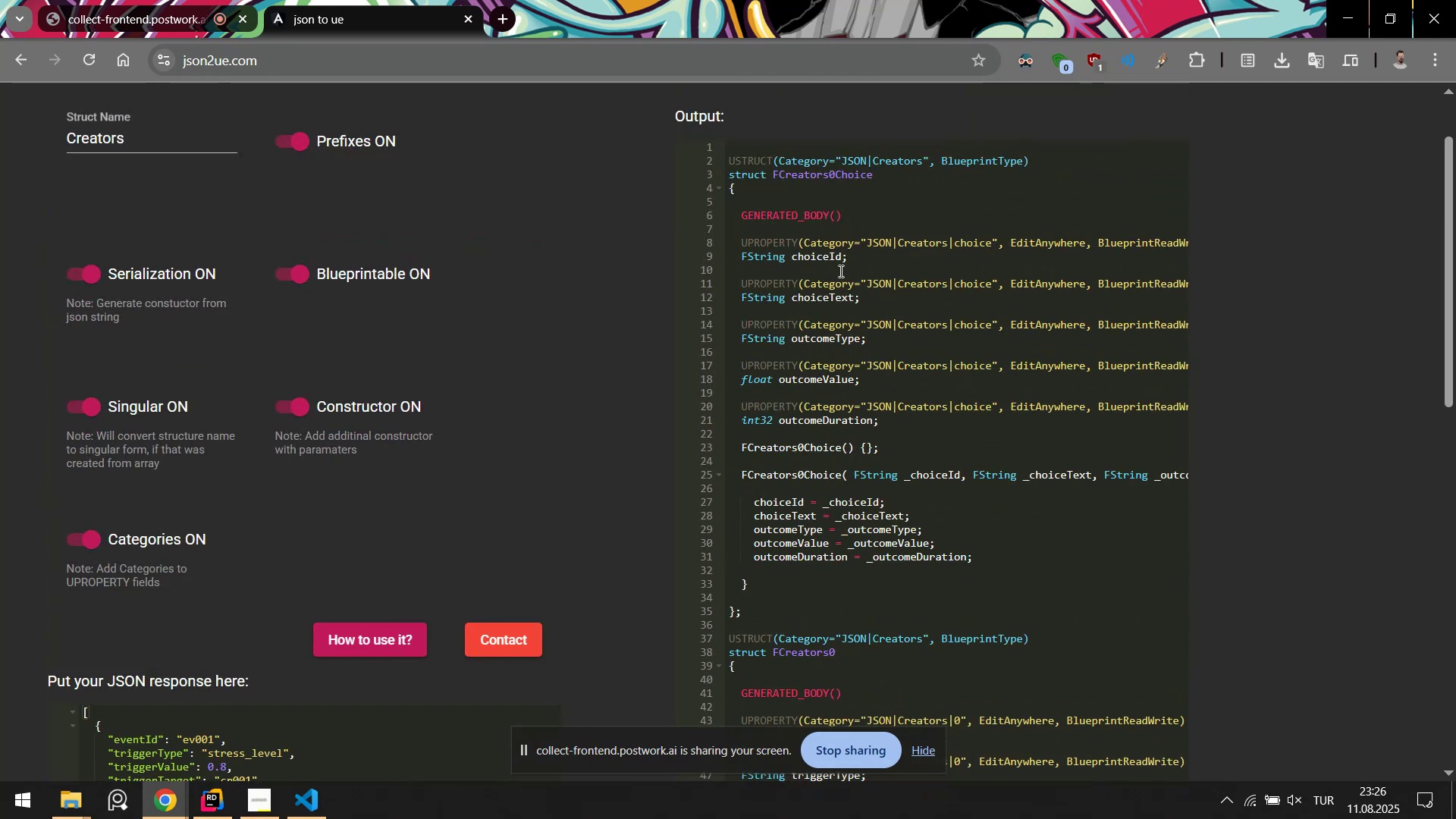 
left_click_drag(start_coordinate=[166, 140], to_coordinate=[0, 134])
 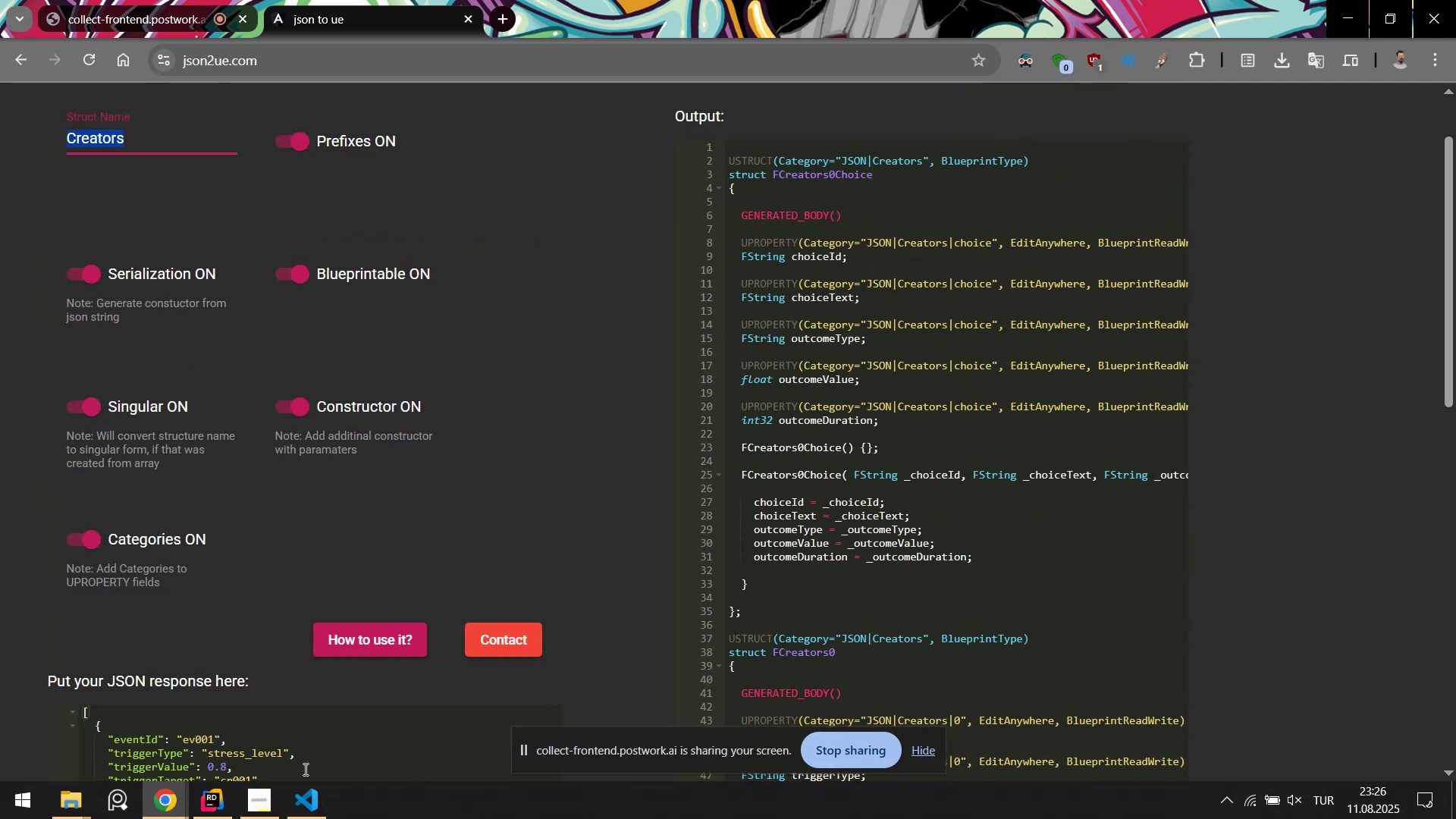 
left_click([306, 801])
 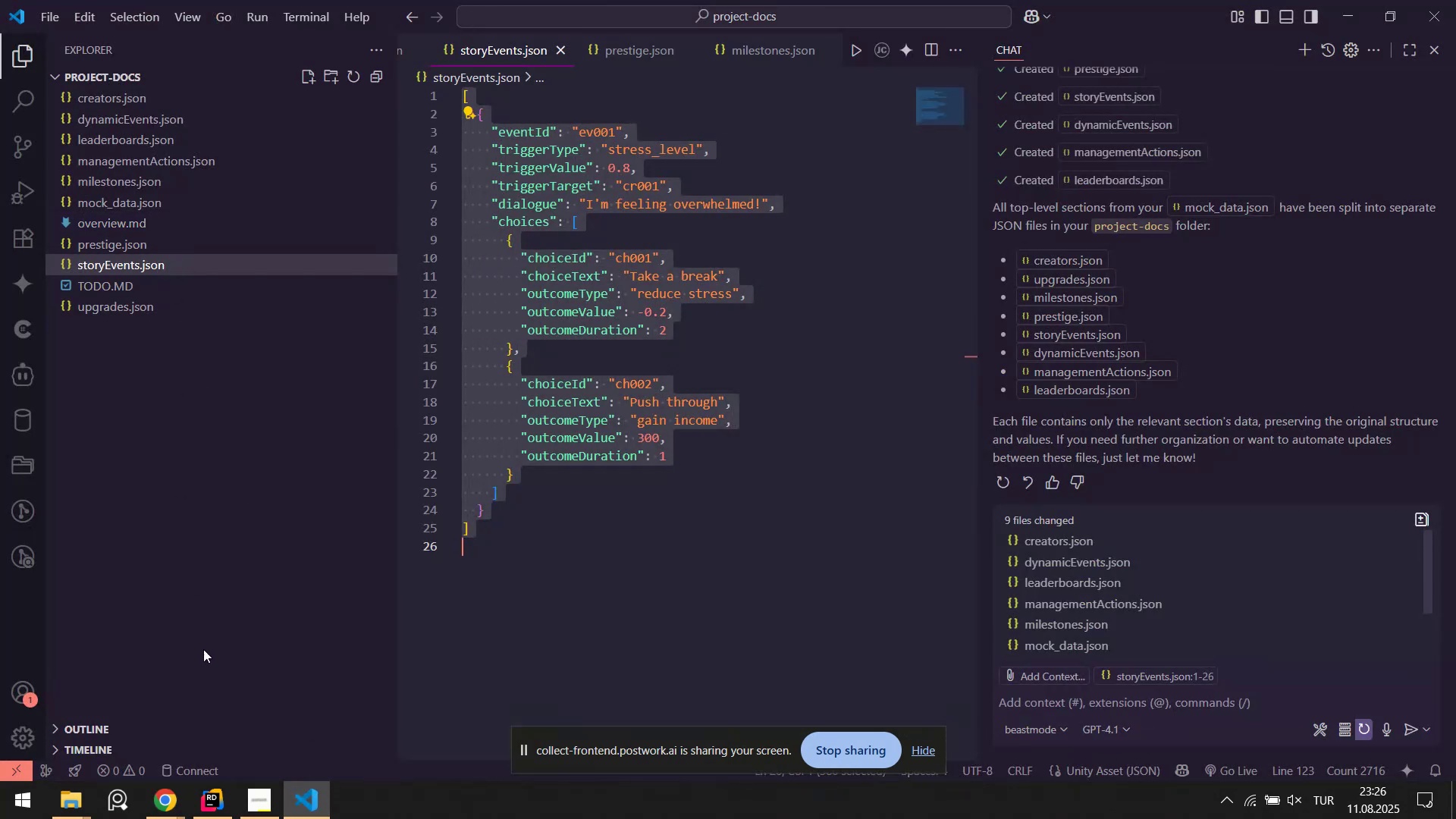 
left_click([203, 800])
 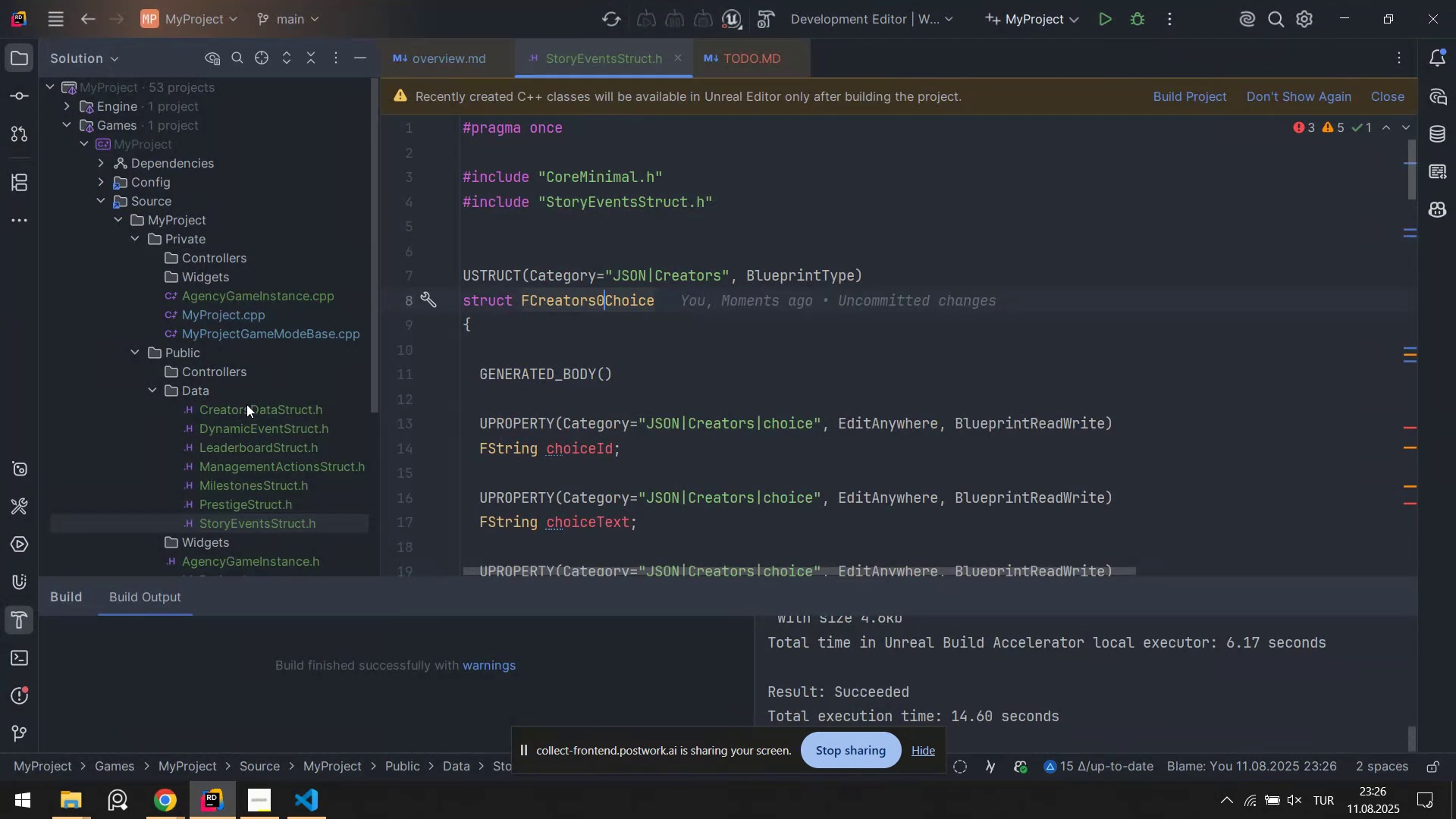 
double_click([246, 404])
 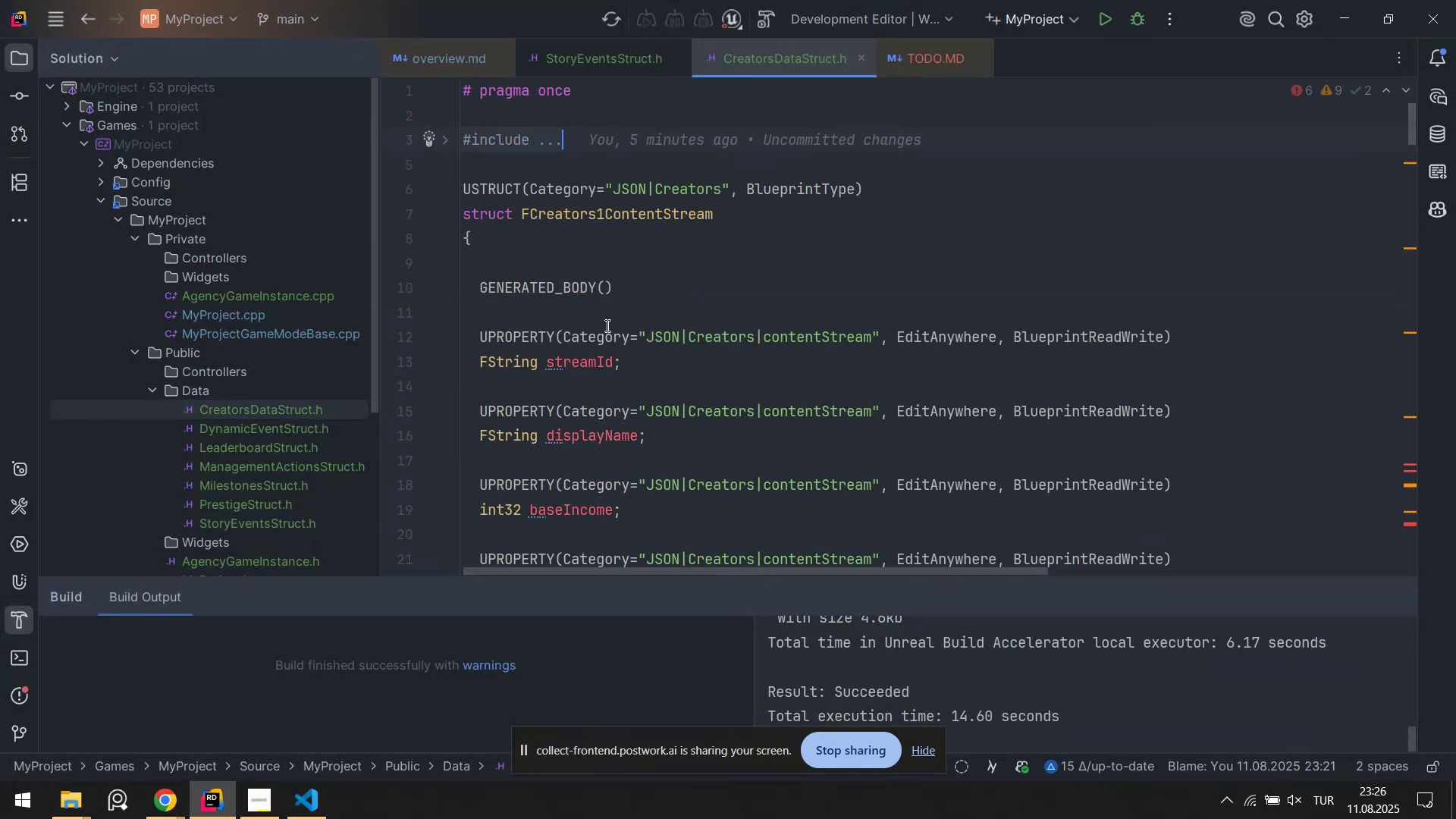 
scroll: coordinate [620, 312], scroll_direction: up, amount: 2.0
 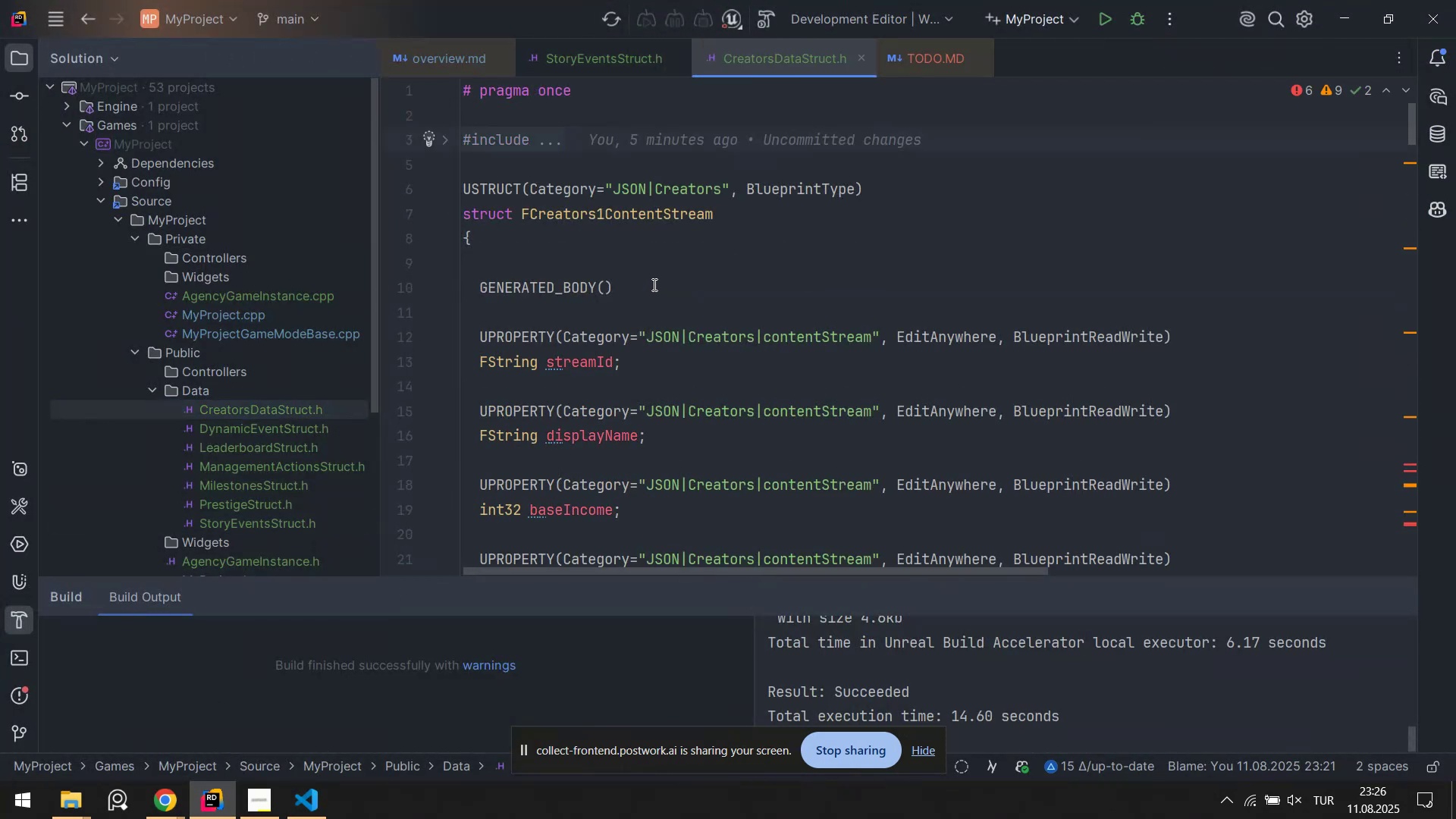 
scroll: coordinate [648, 291], scroll_direction: down, amount: 6.0
 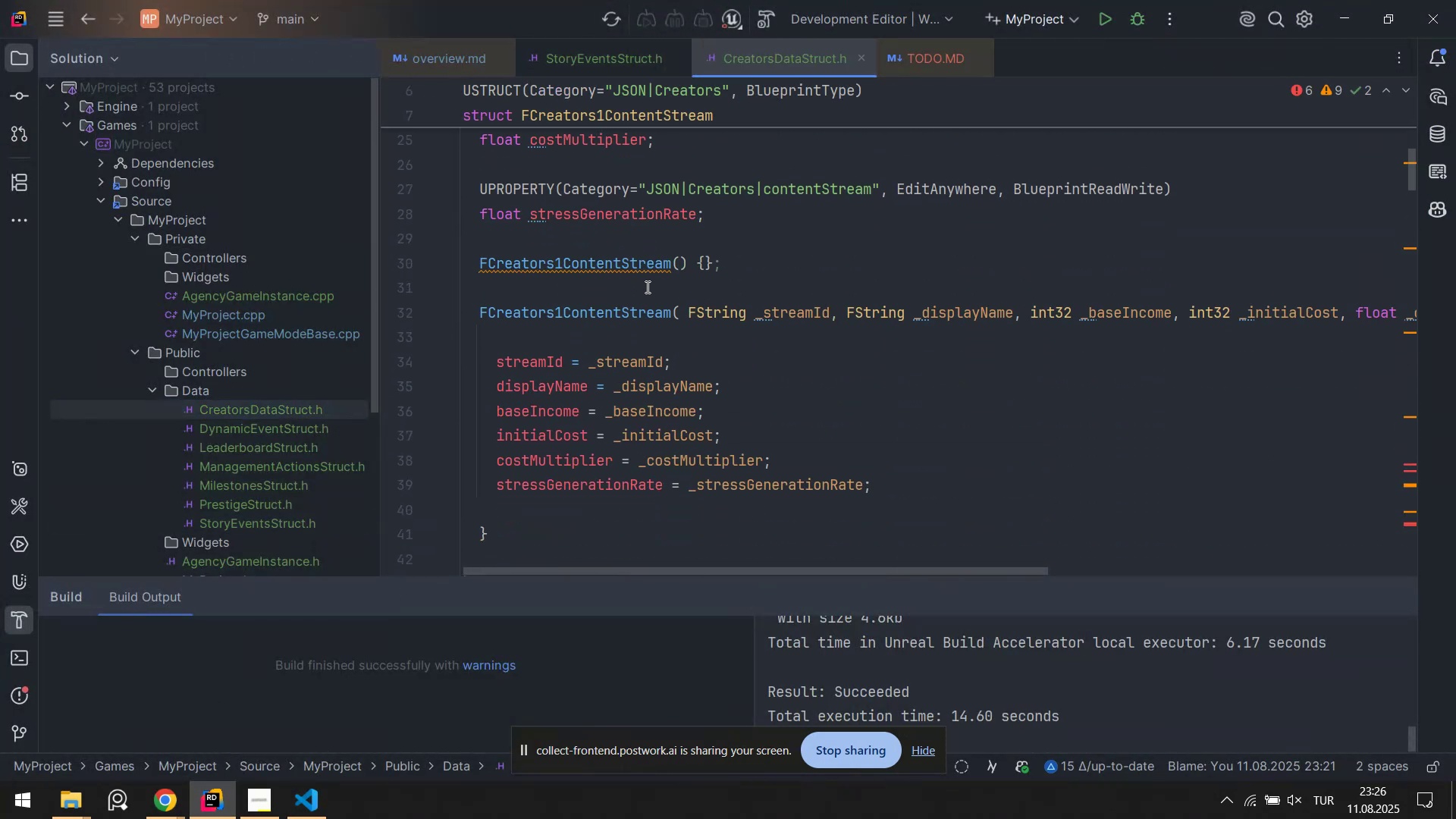 
scroll: coordinate [645, 287], scroll_direction: up, amount: 5.0
 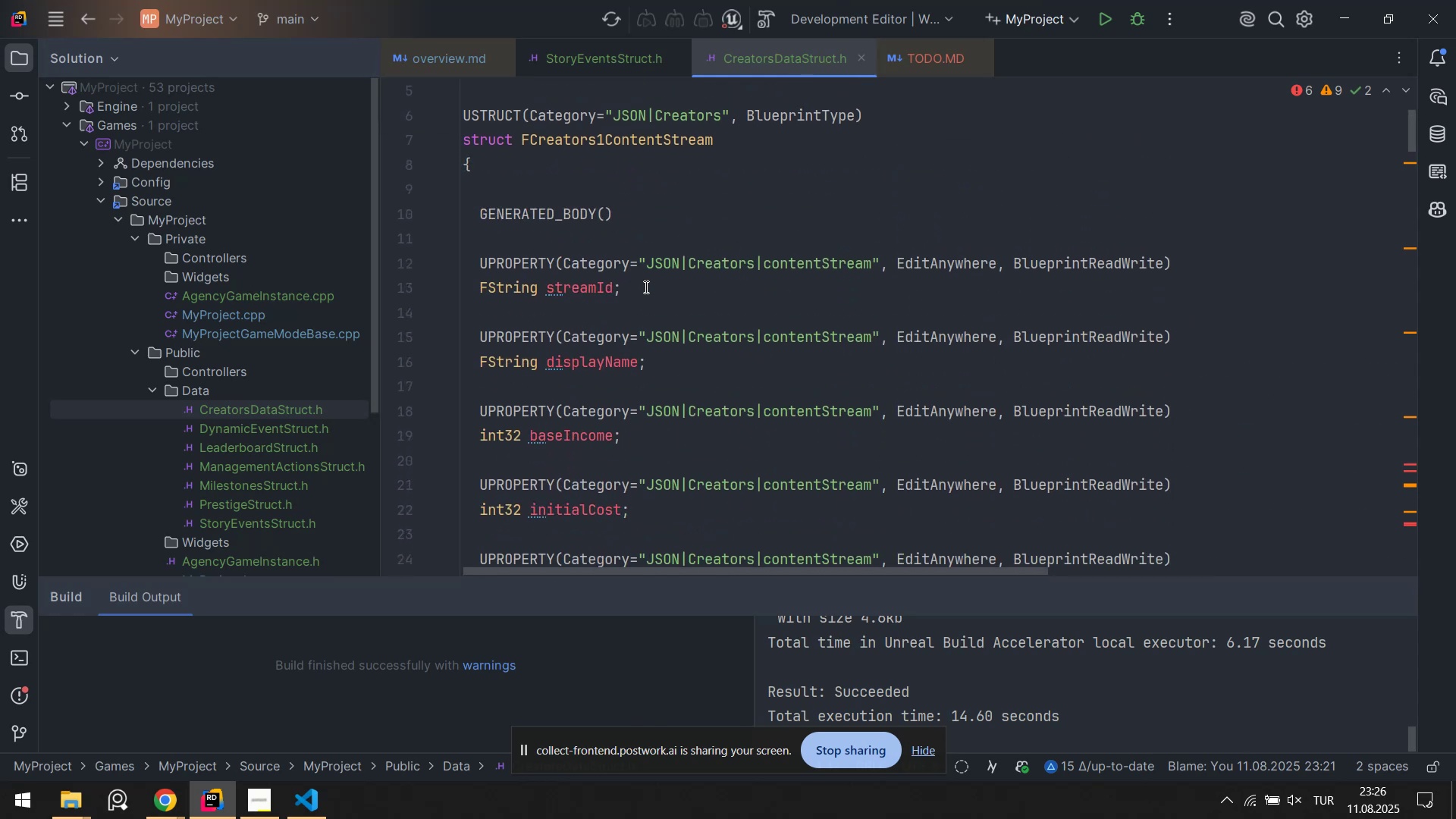 
scroll: coordinate [209, 778], scroll_direction: down, amount: 5.0
 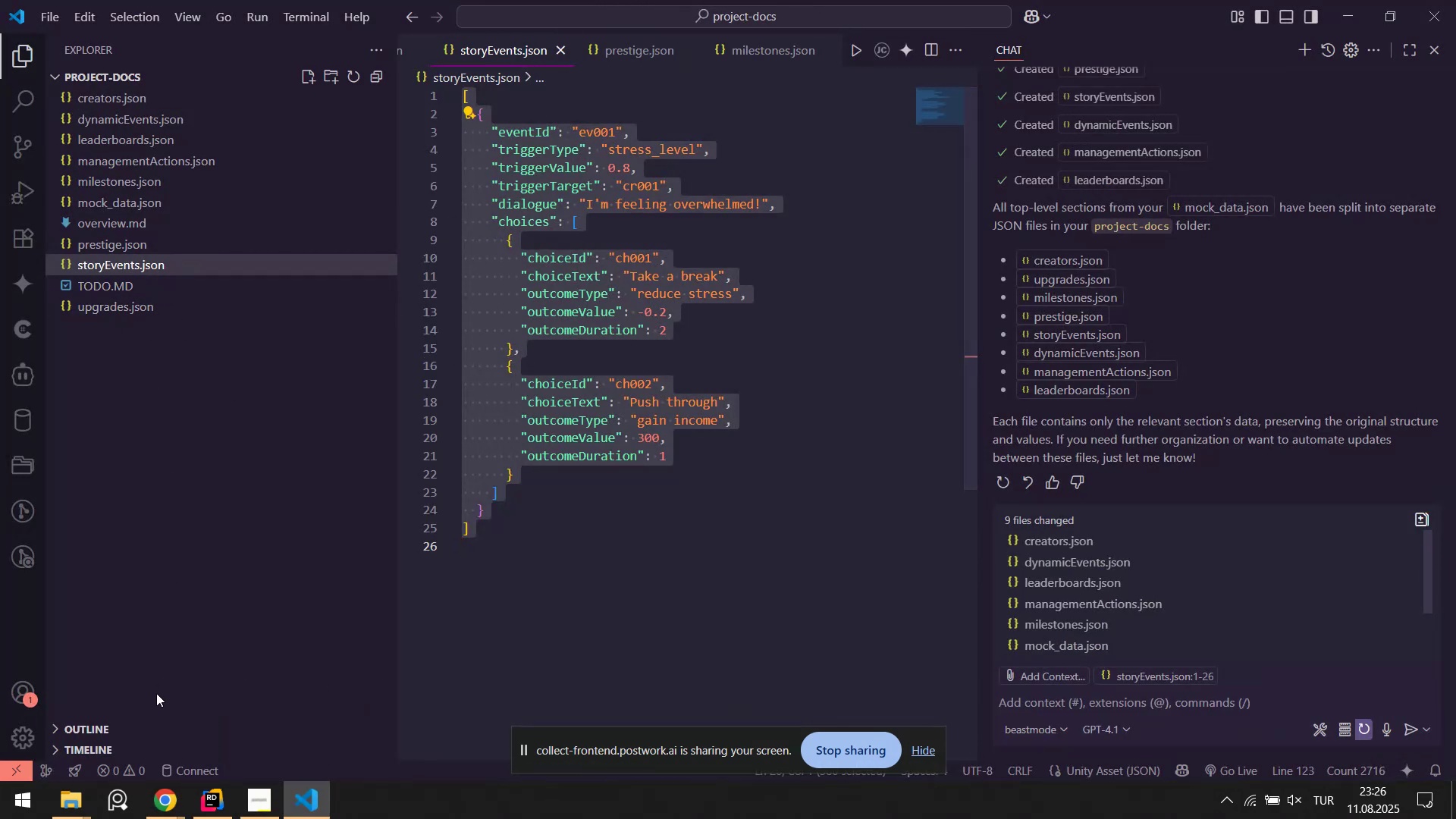 
left_click([121, 744])
 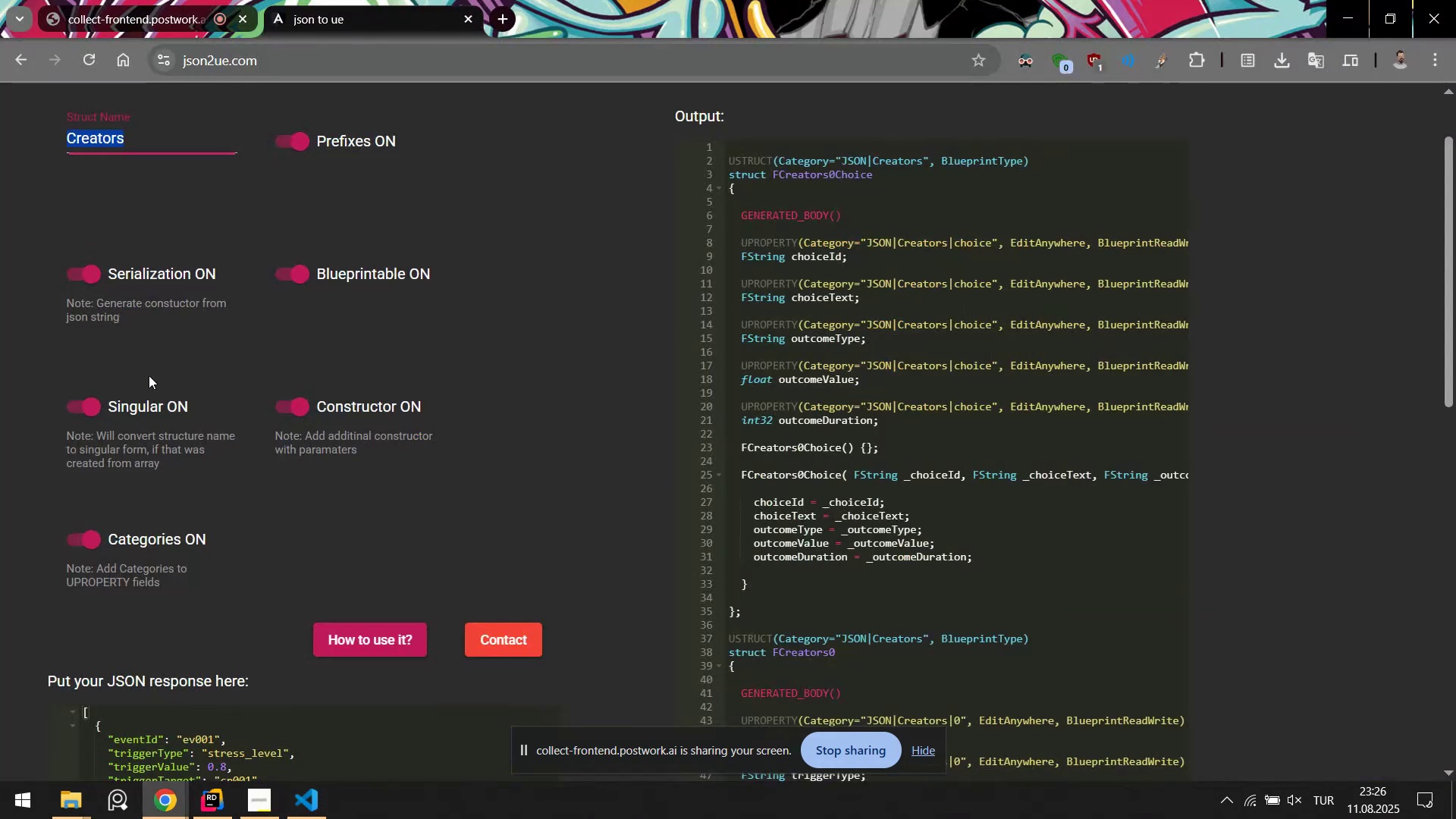 
scroll: coordinate [158, 317], scroll_direction: up, amount: 3.0
 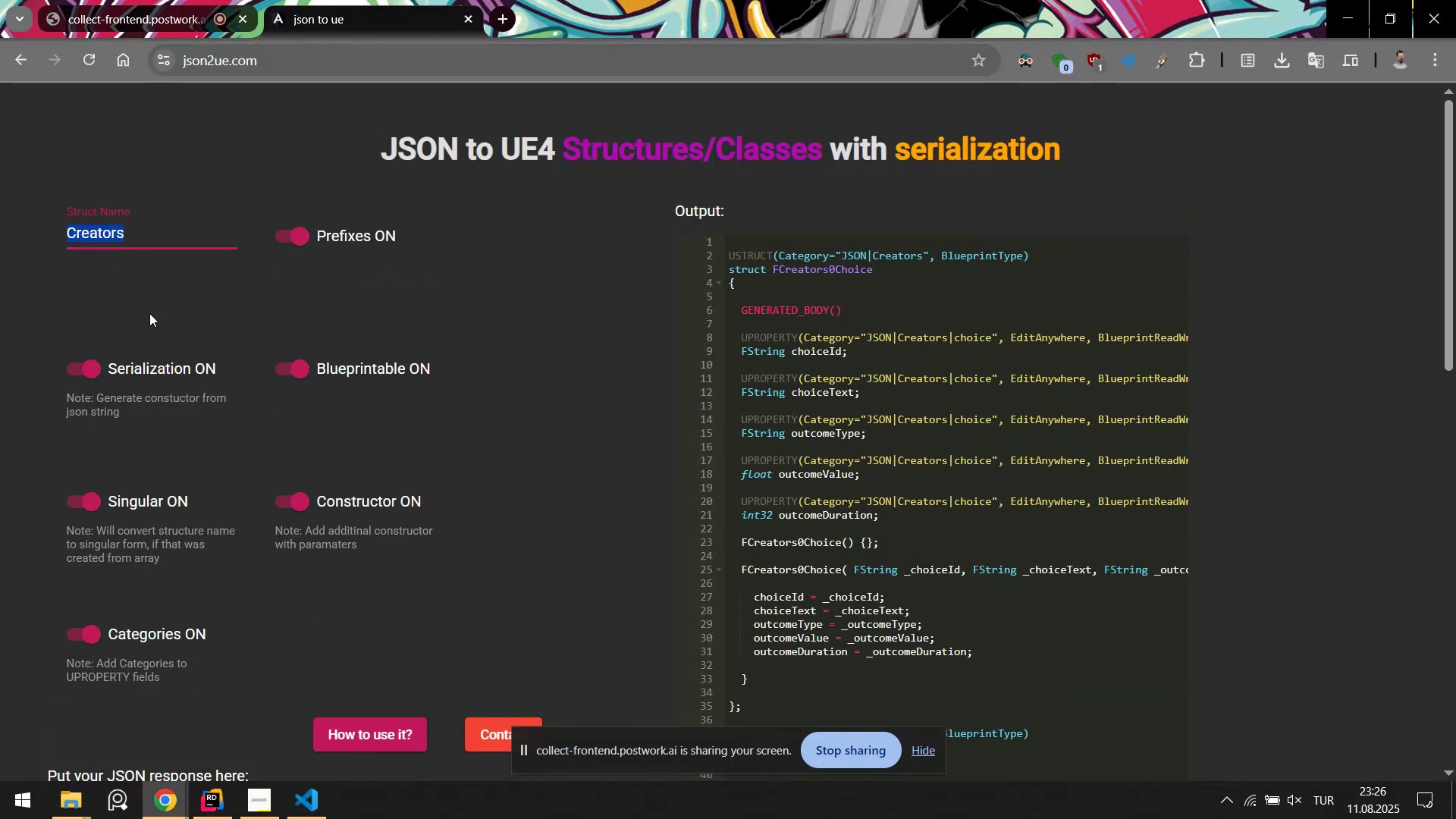 
type(StoryEvents)
 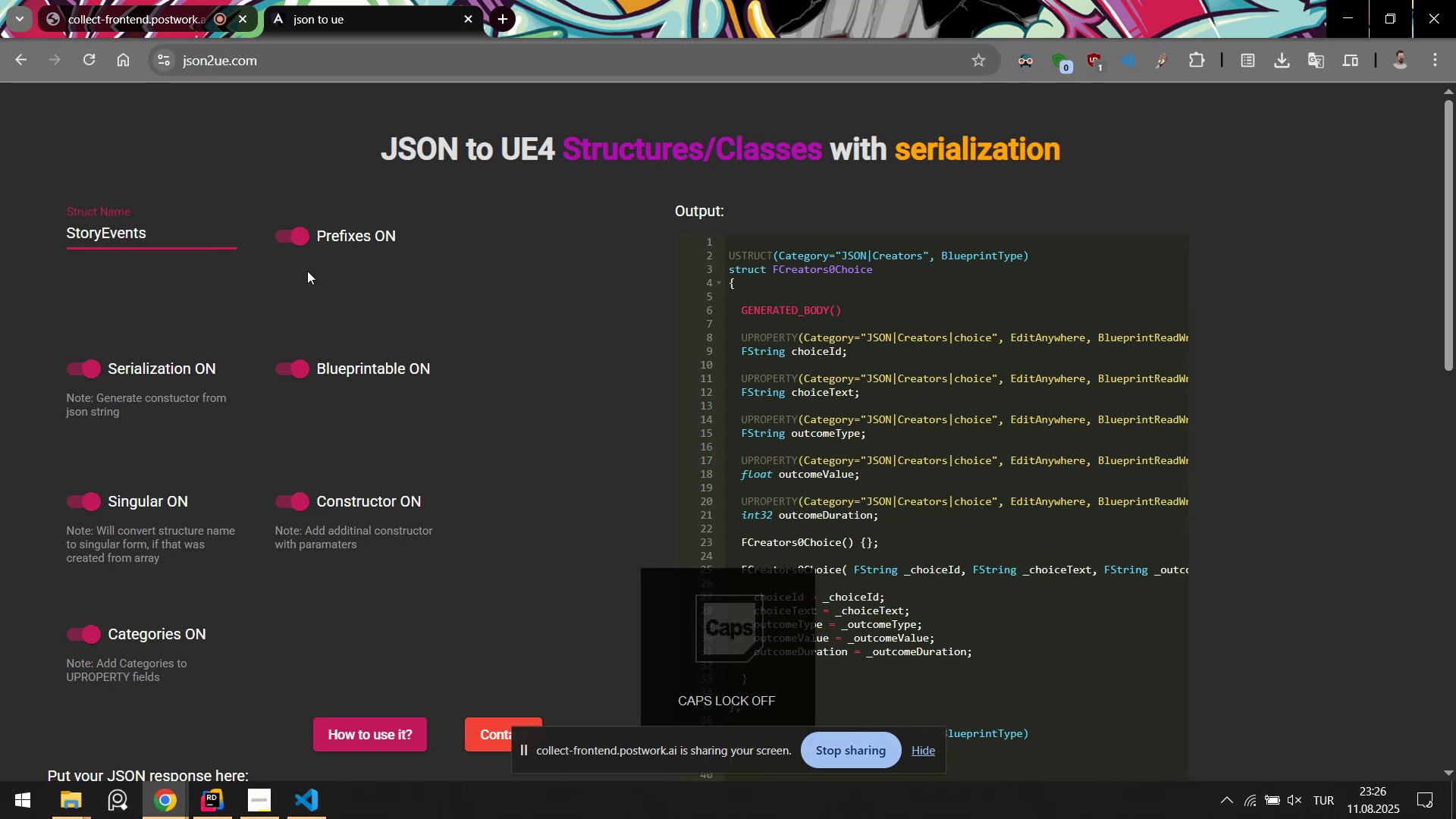 
left_click([523, 264])
 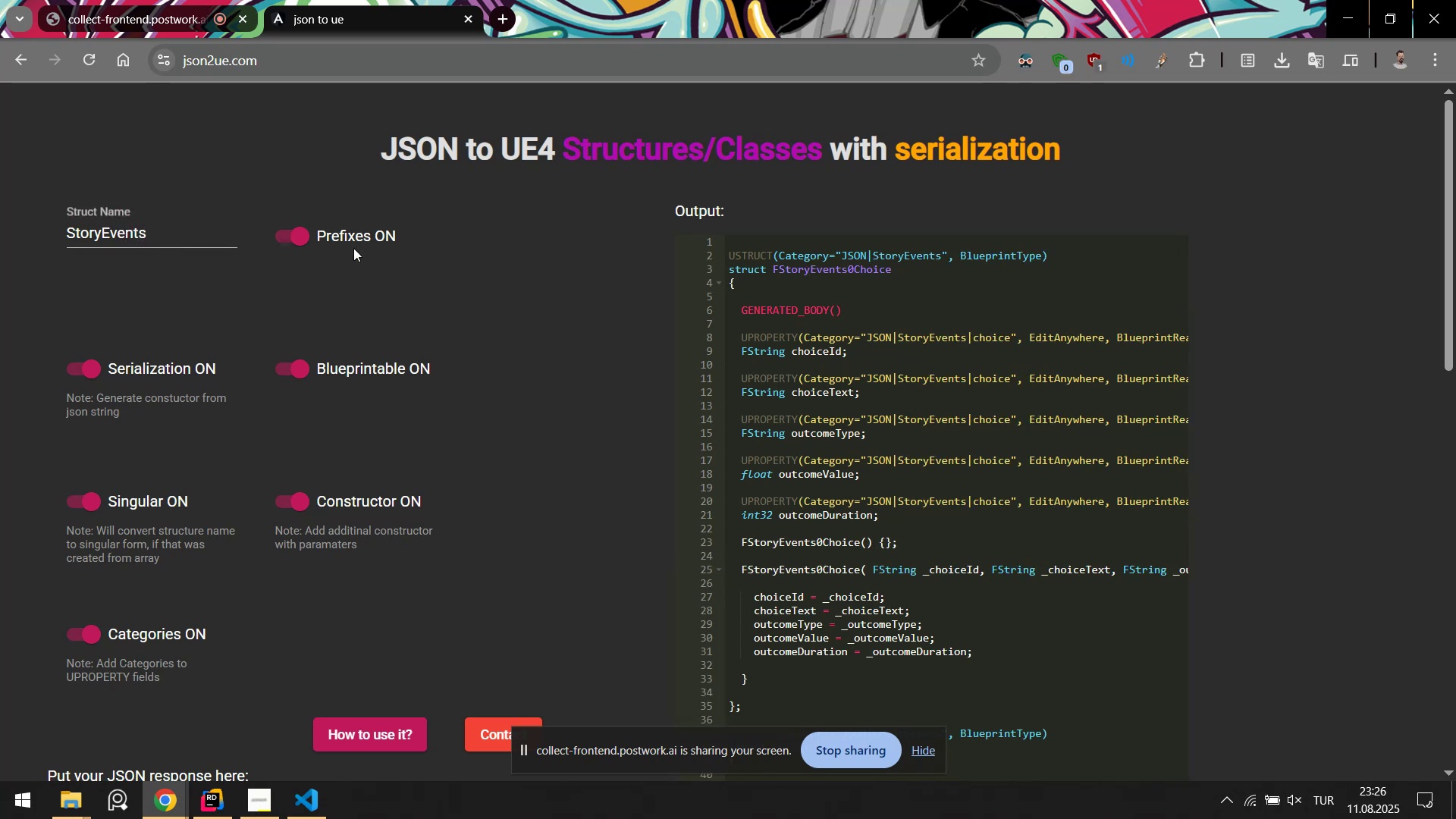 
left_click([153, 236])
 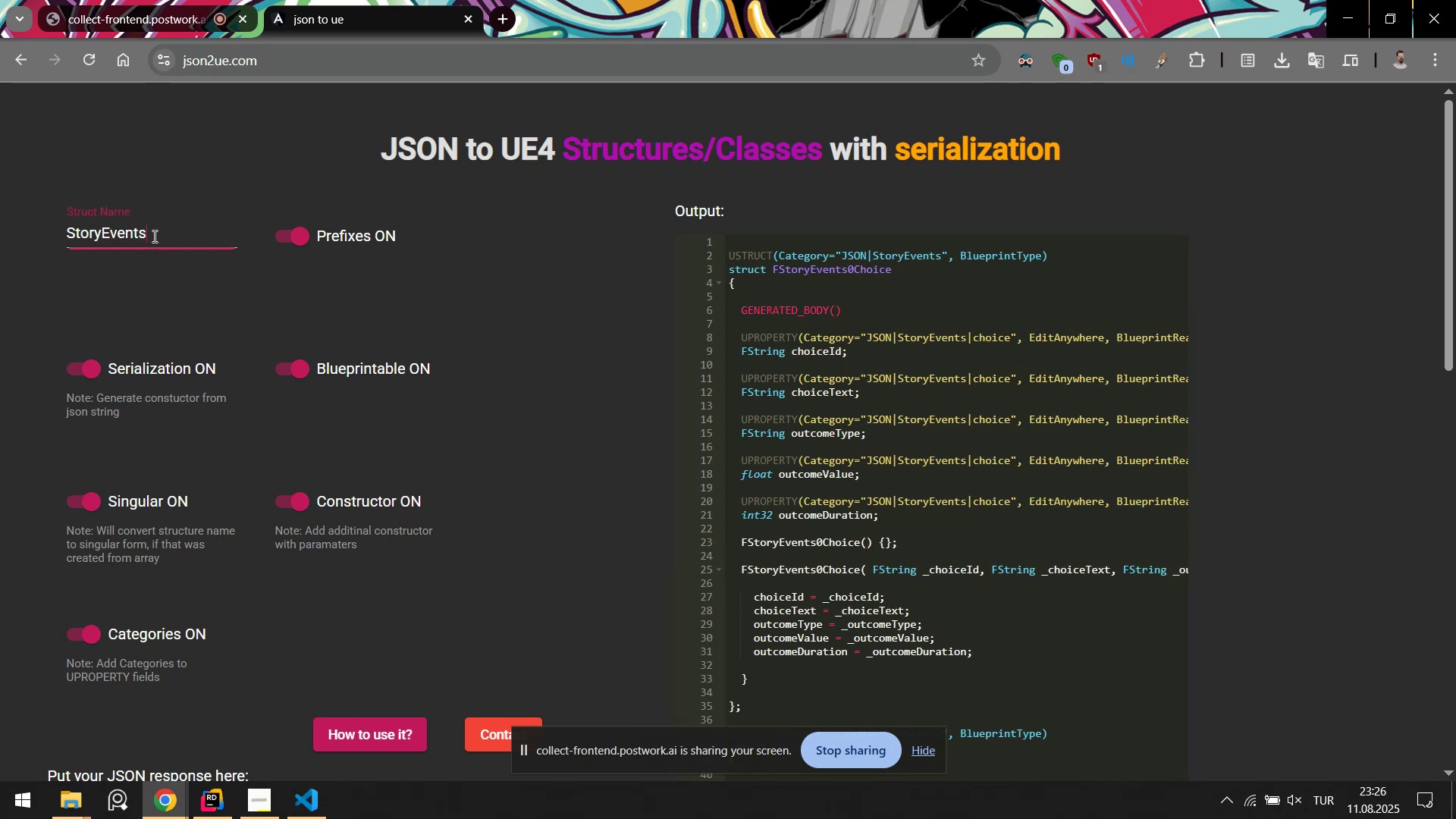 
key(Control+A)
 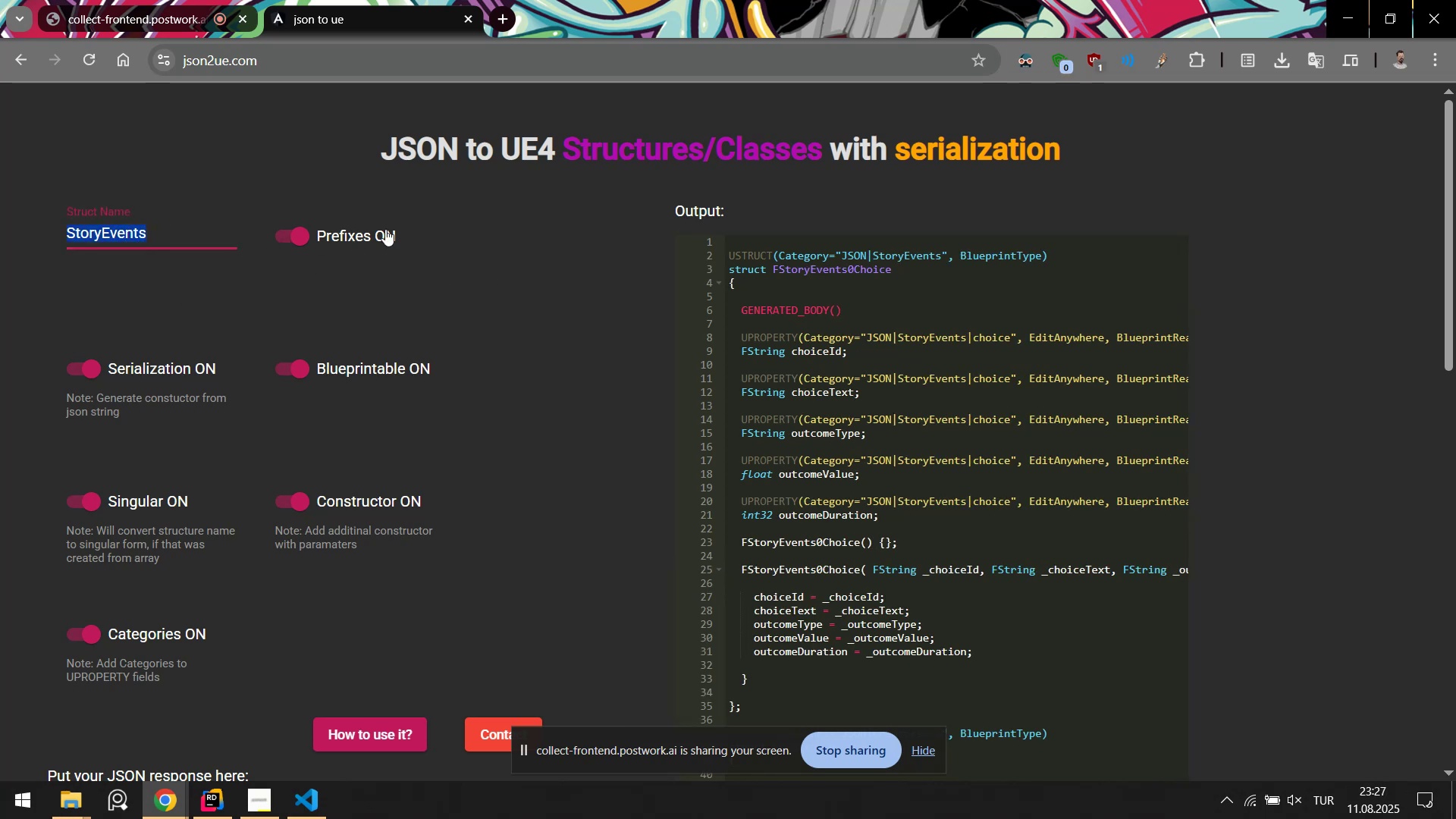 
key(Control+X)
 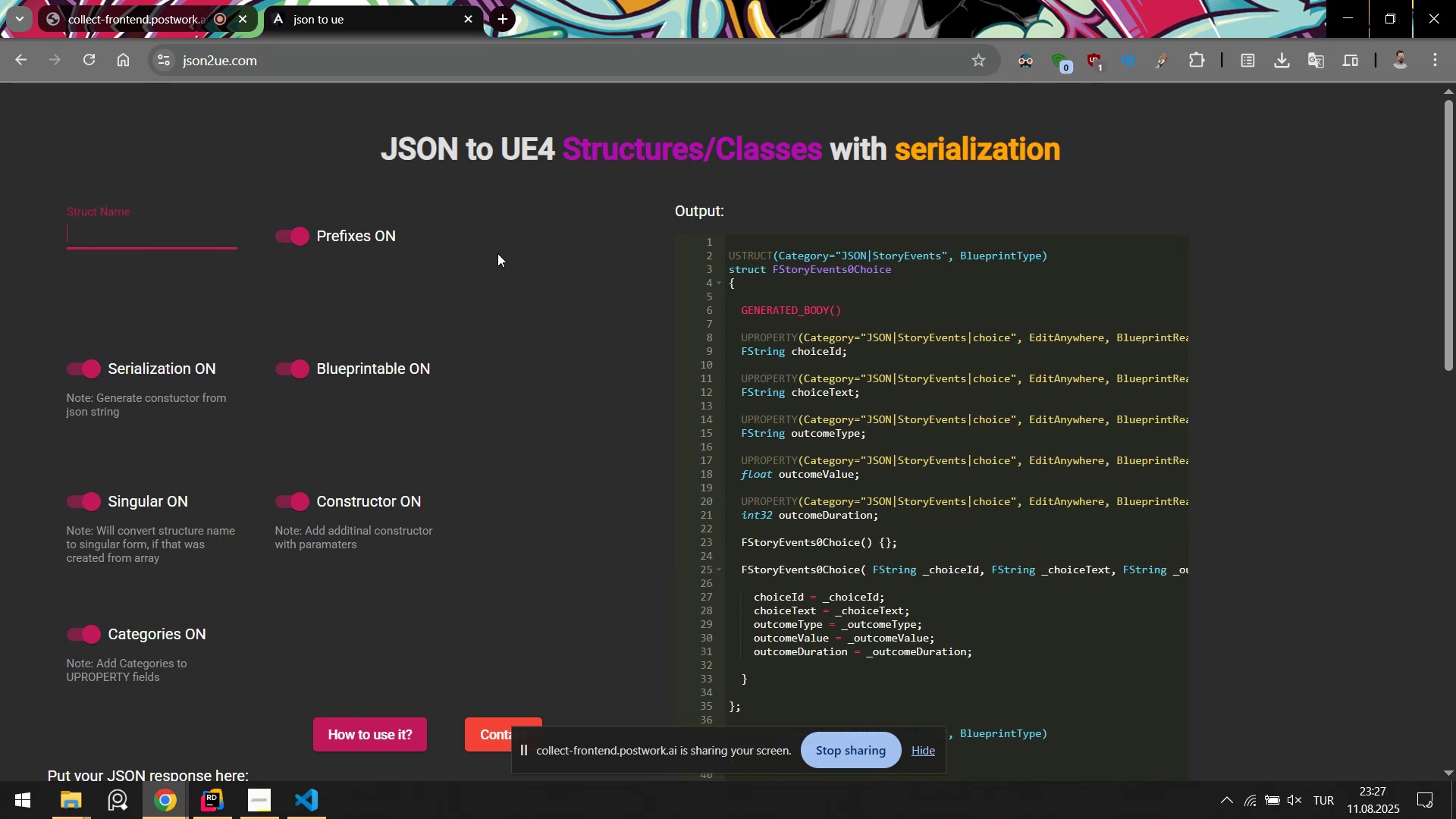 
left_click([497, 253])
 